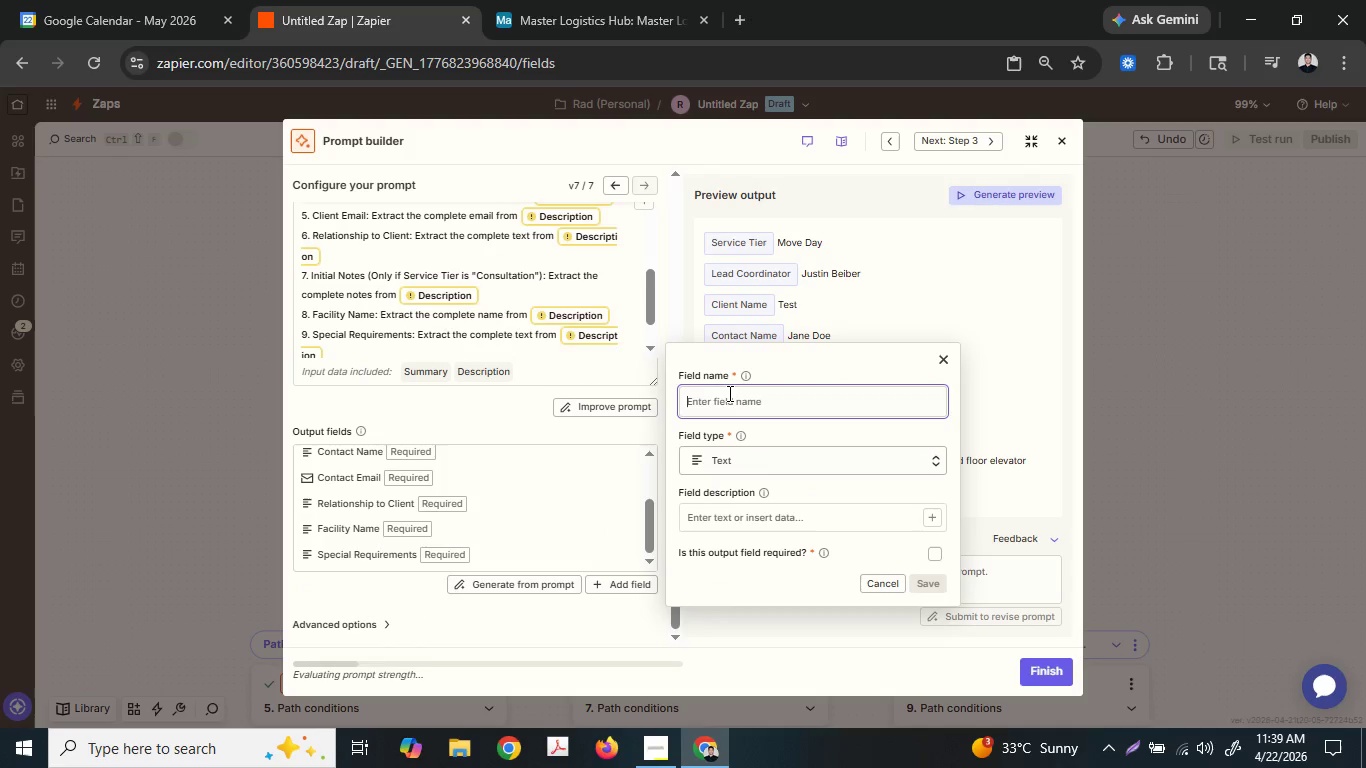 
type(C)
key(Backspace)
type(In)
 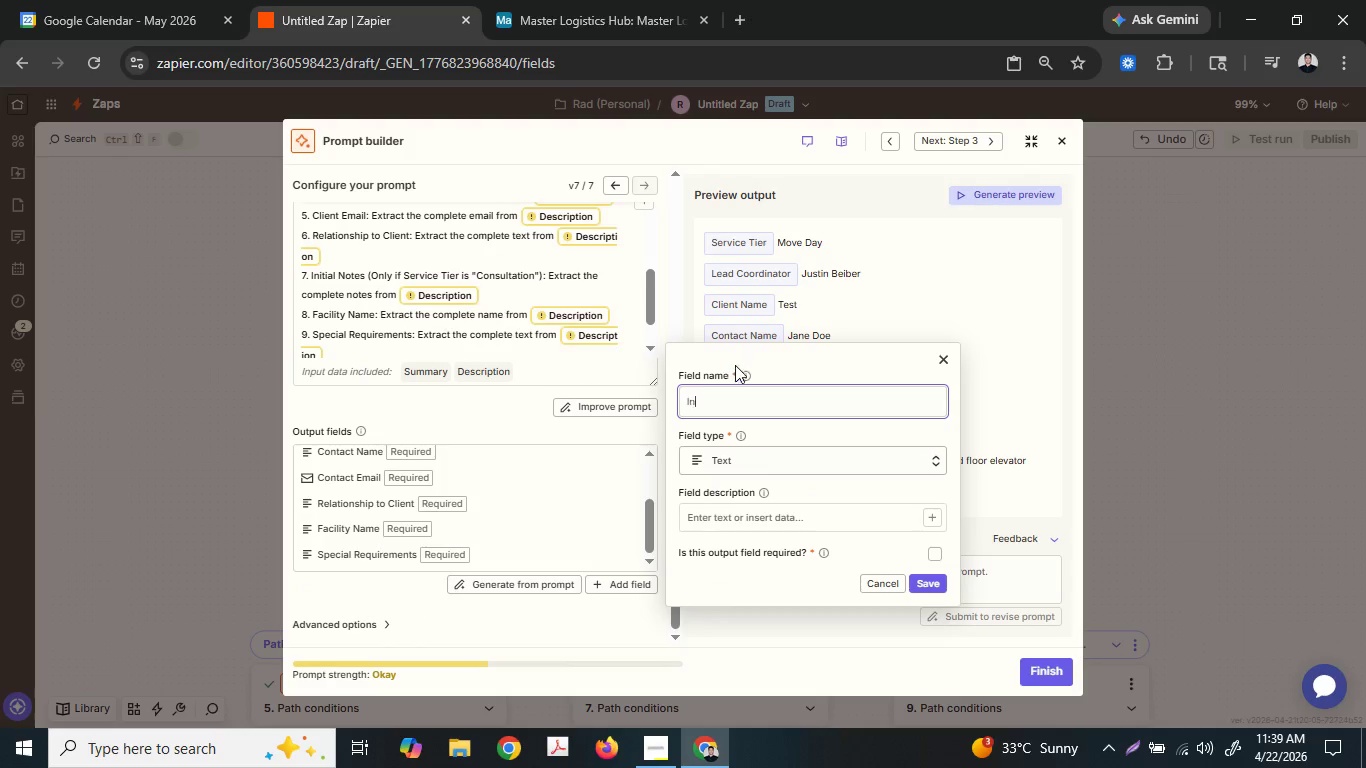 
type(ternal Notes)
 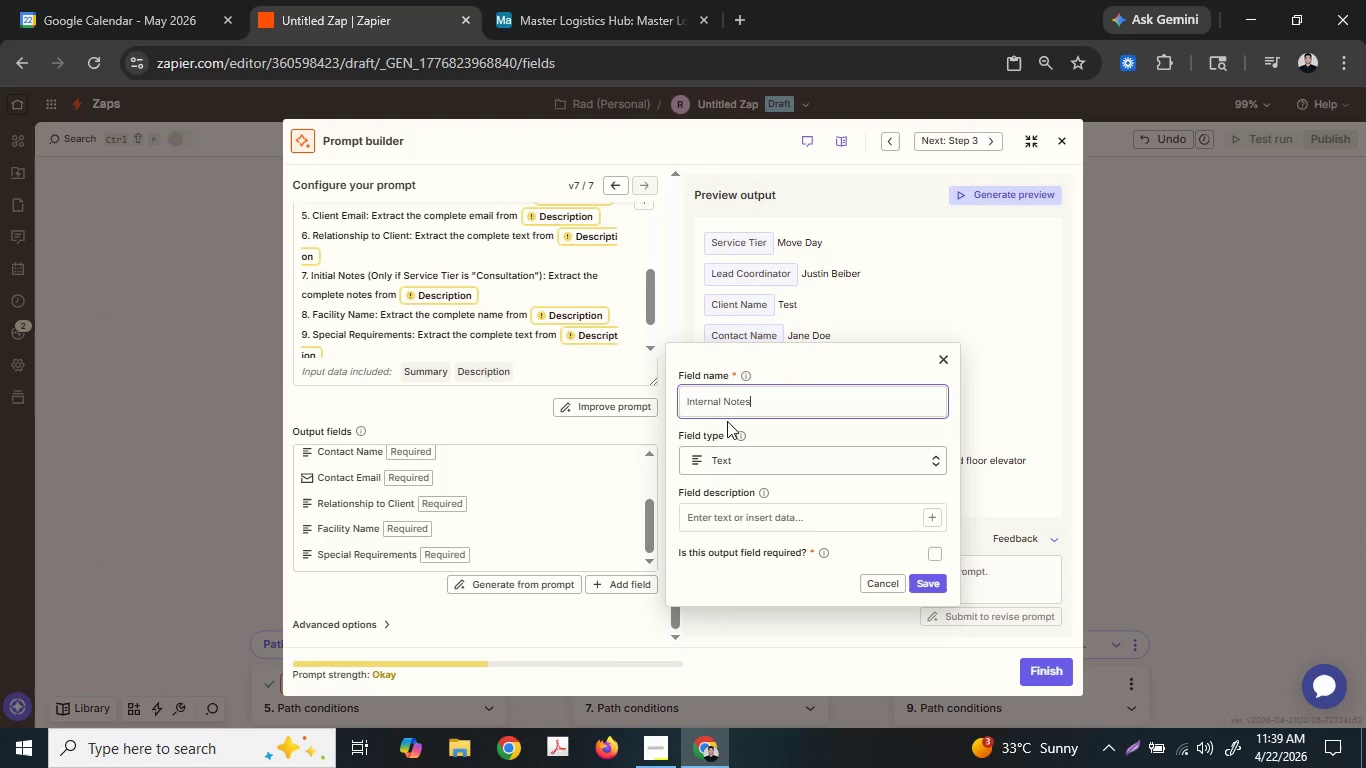 
mouse_move([769, 429])
 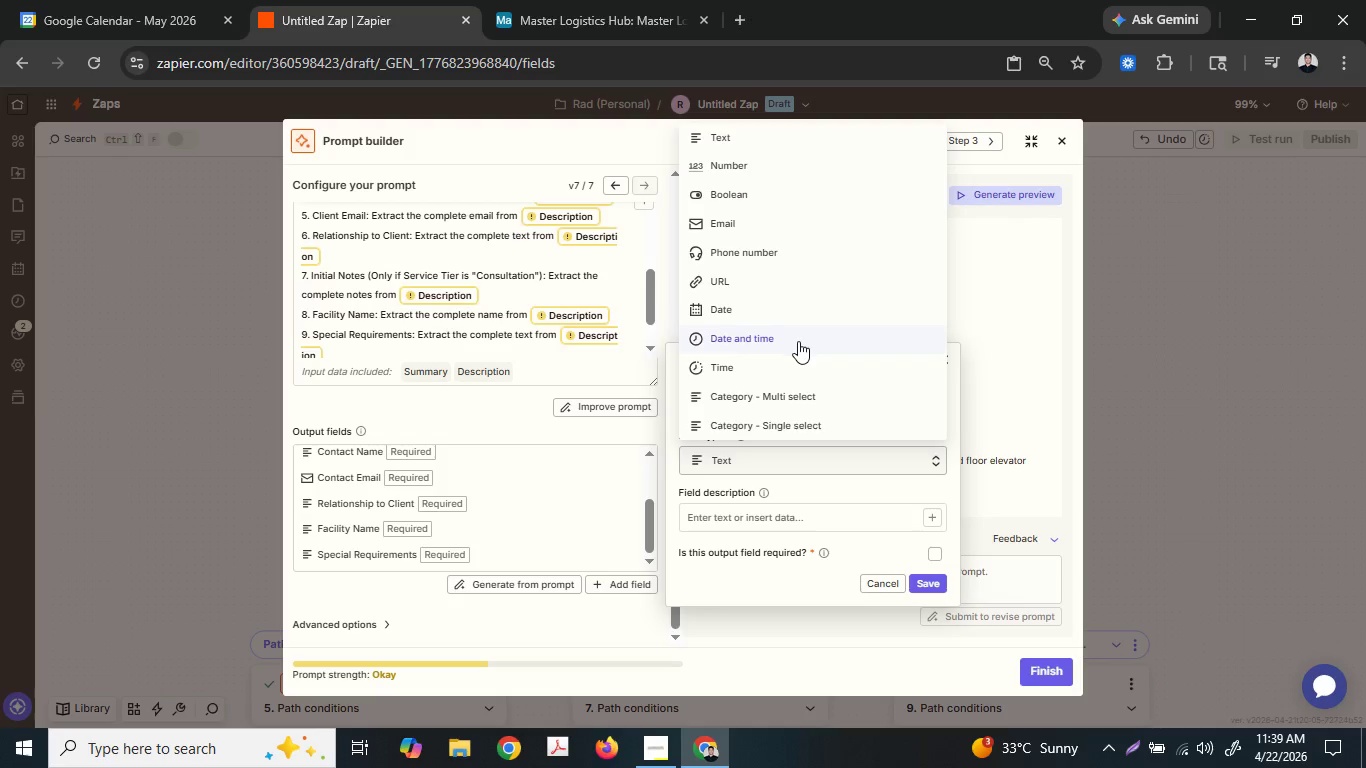 
scroll: coordinate [798, 340], scroll_direction: down, amount: 2.0
 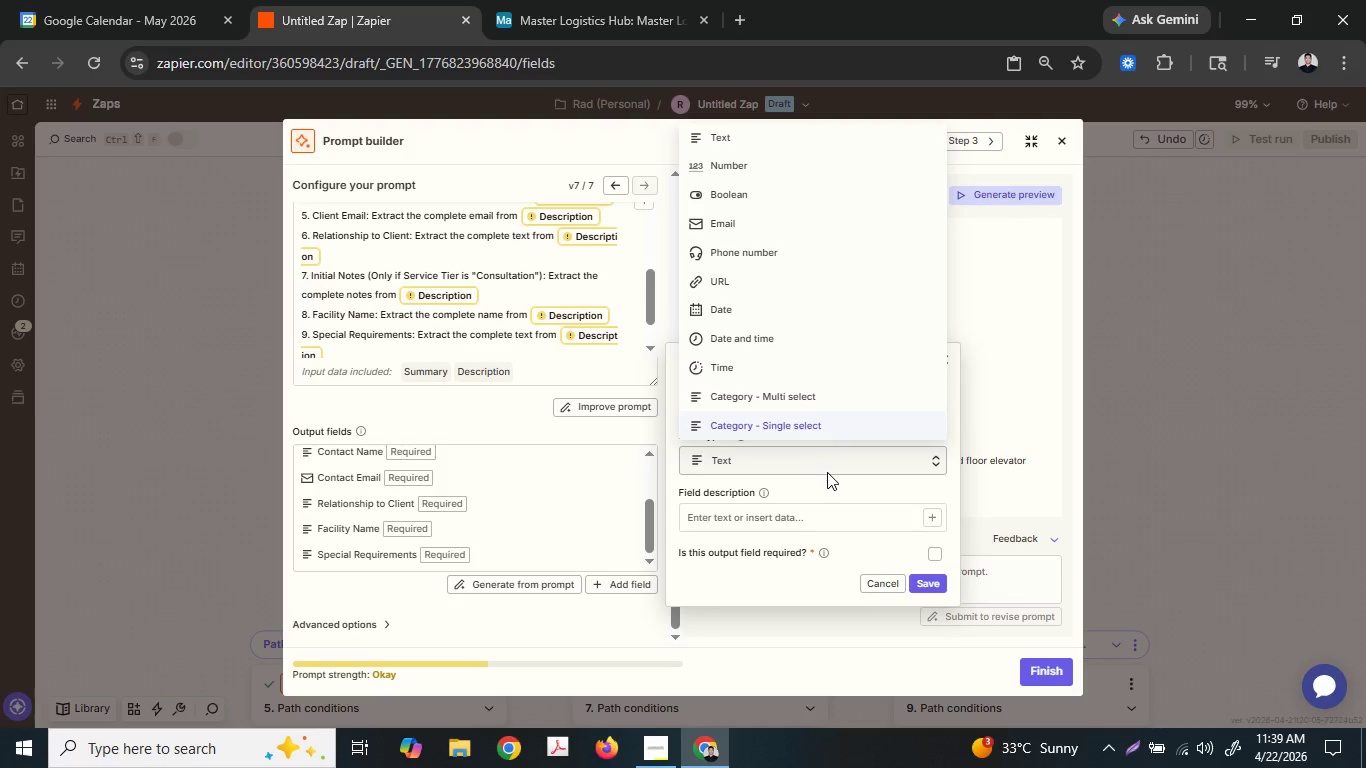 
left_click([827, 472])
 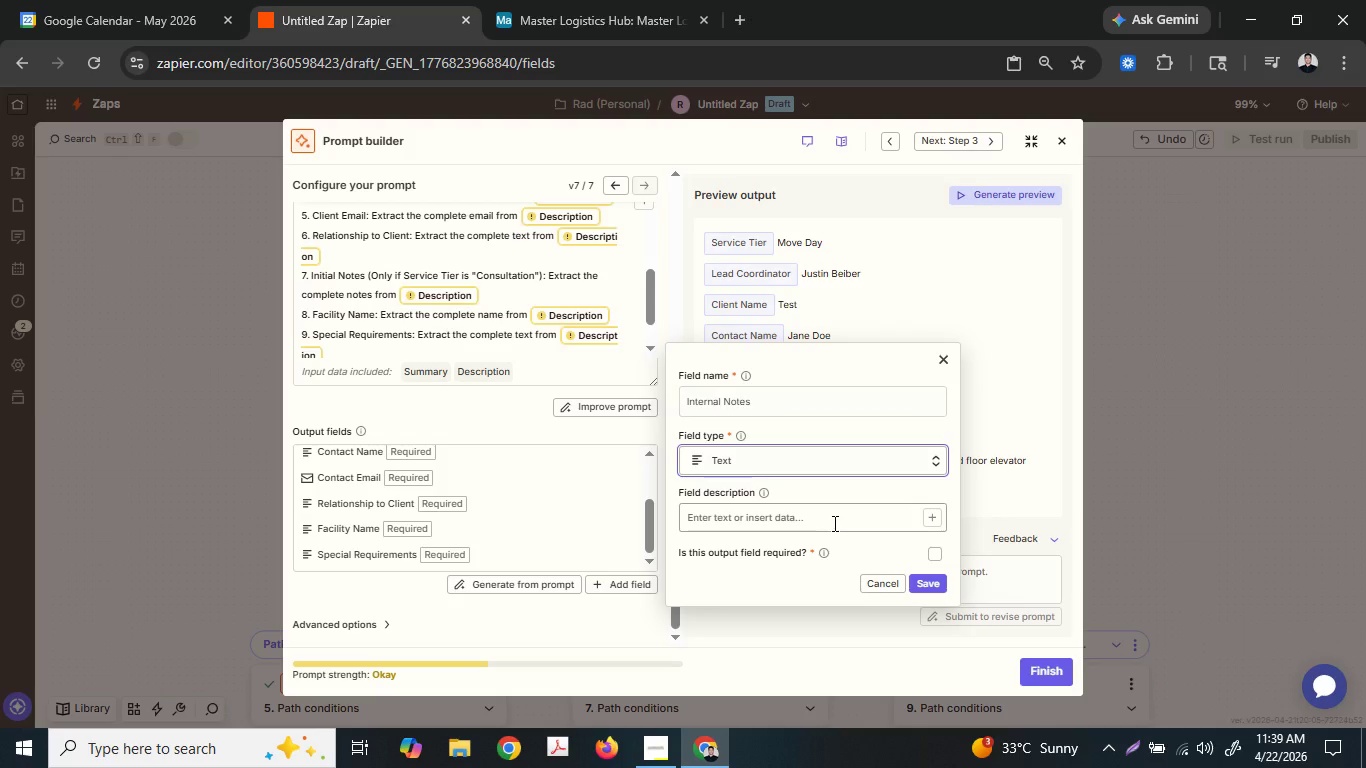 
left_click([833, 523])
 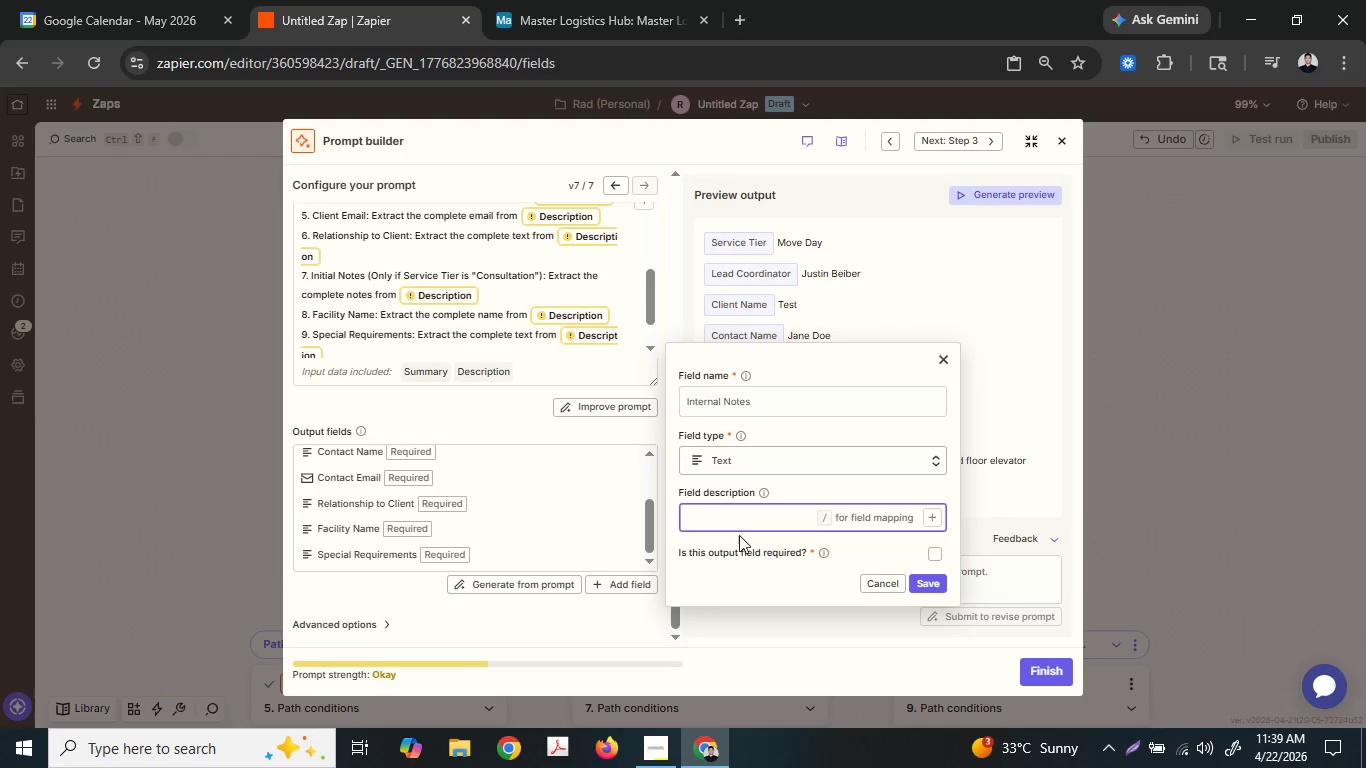 
type(Ex)
 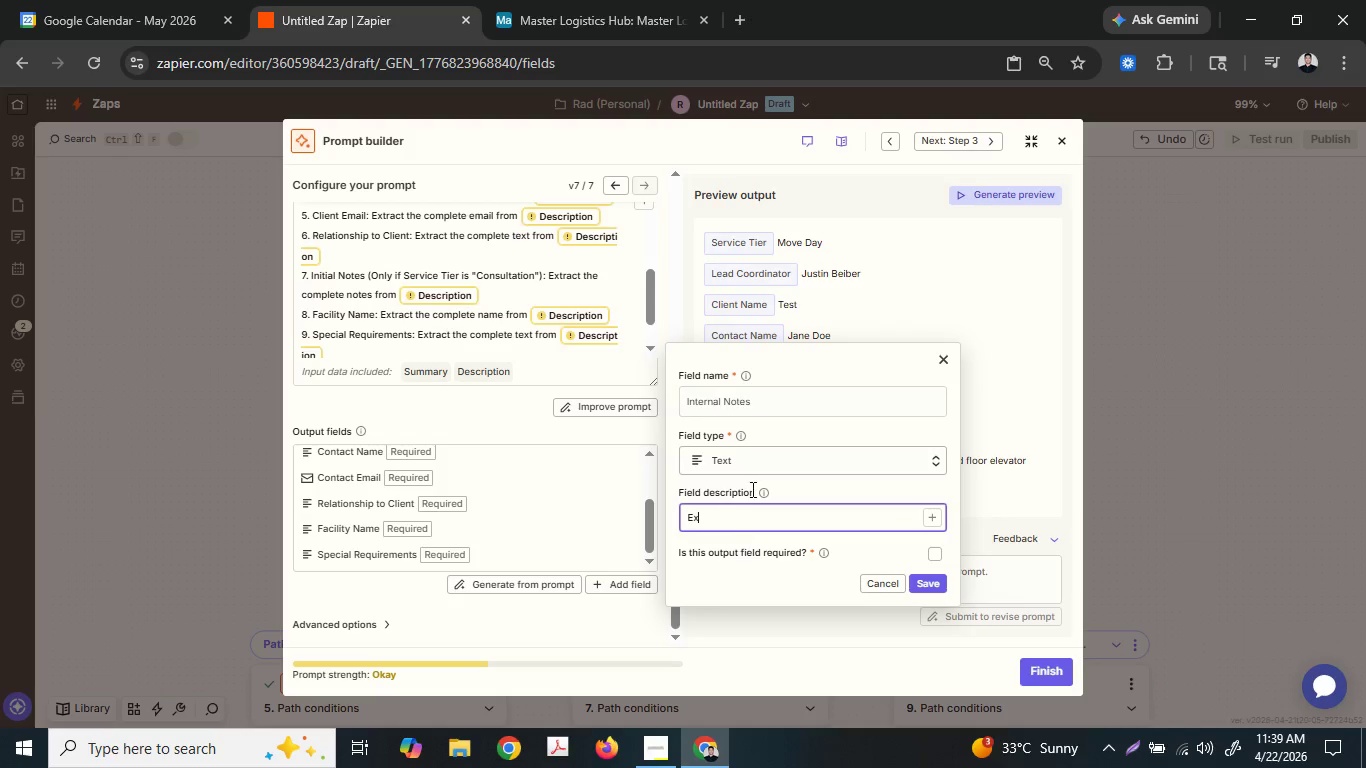 
type(tract from the {{Dsec)
 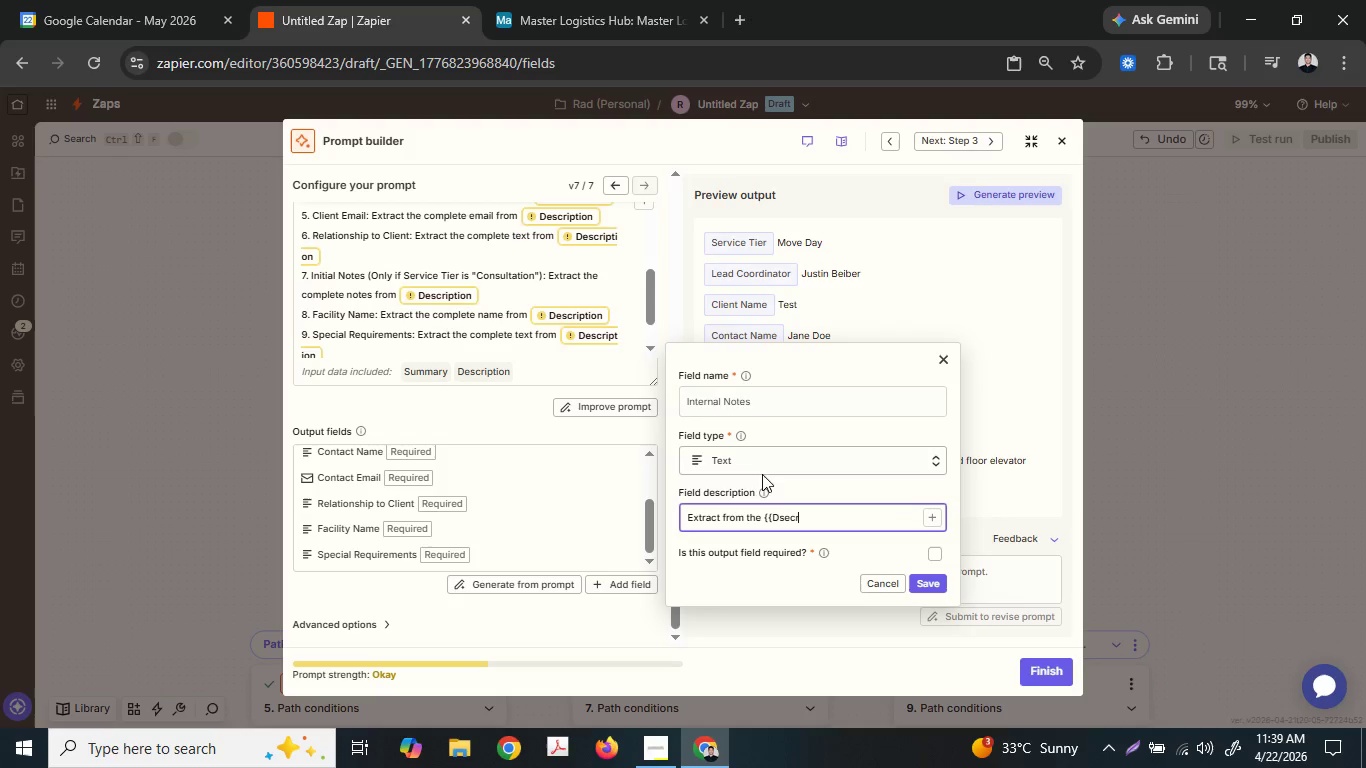 
 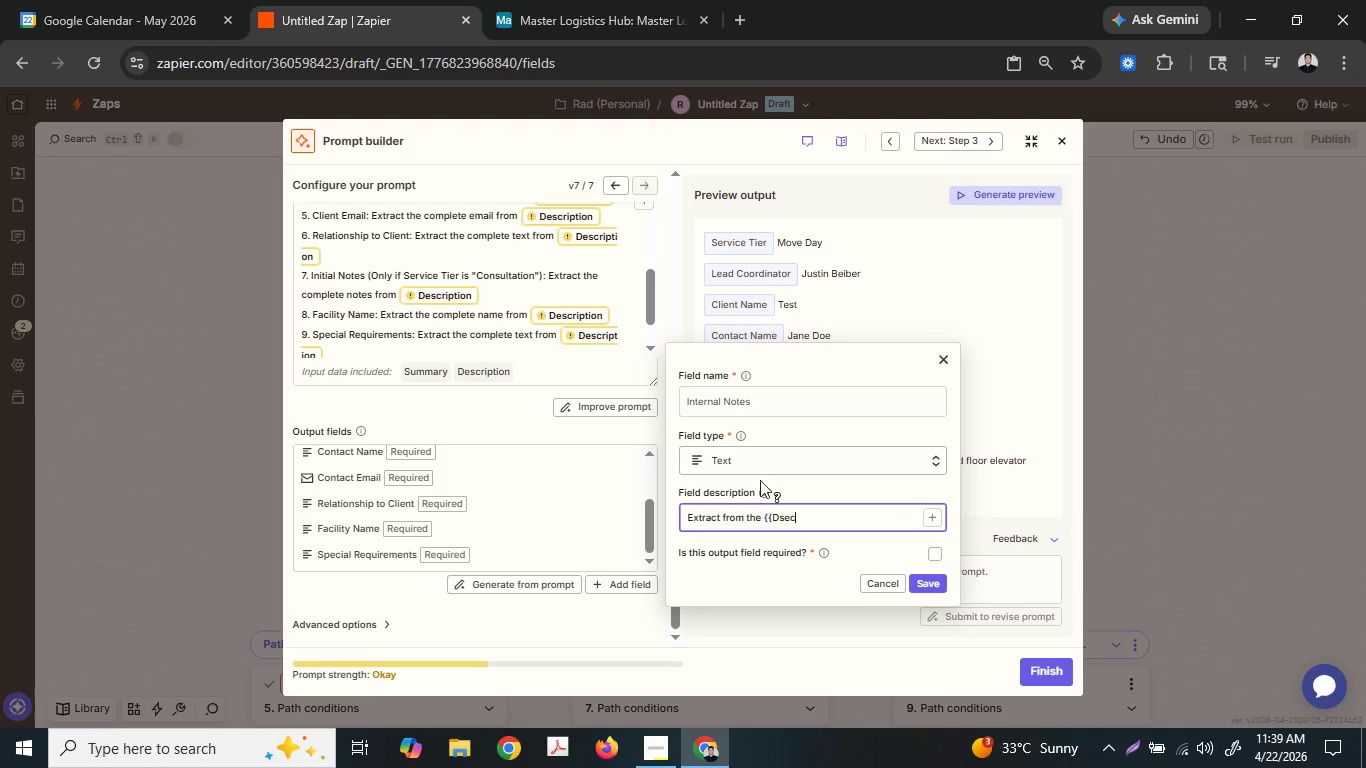 
type(ription}} )
 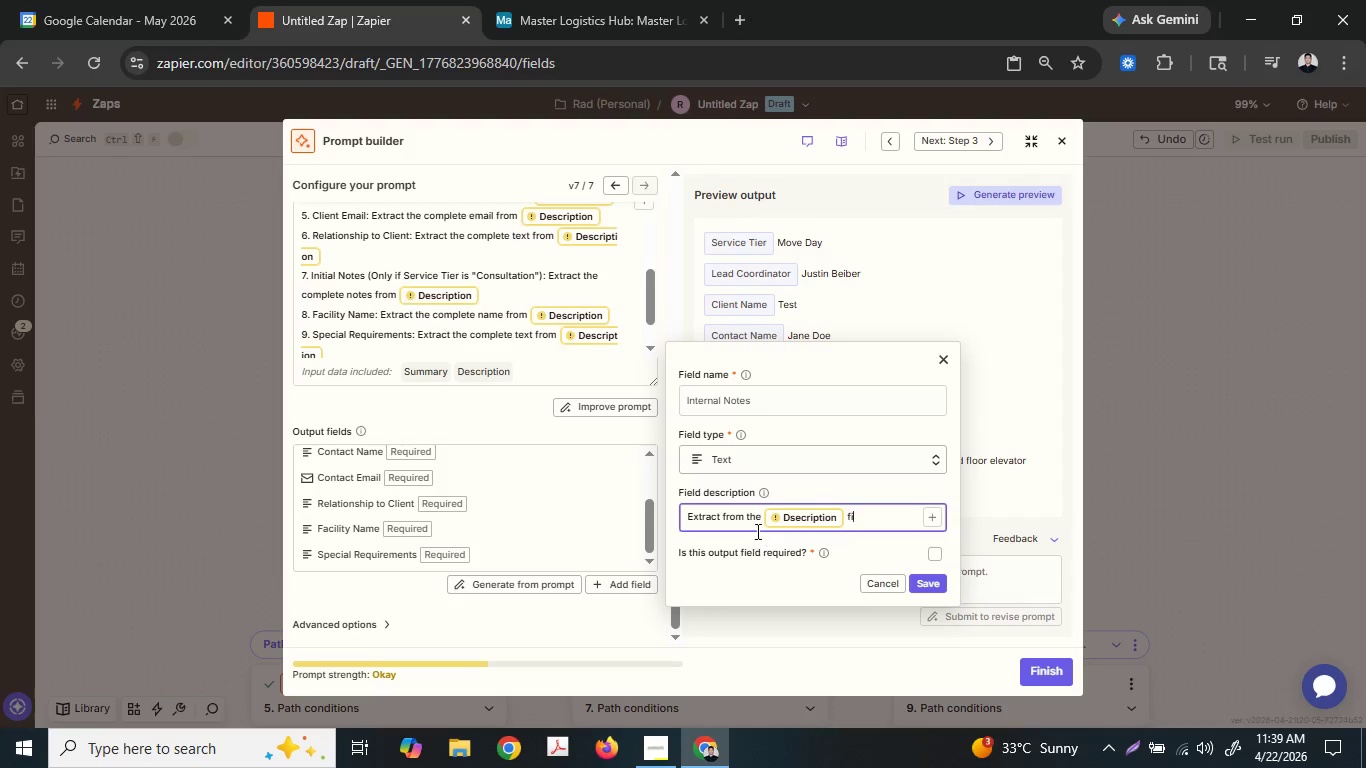 
 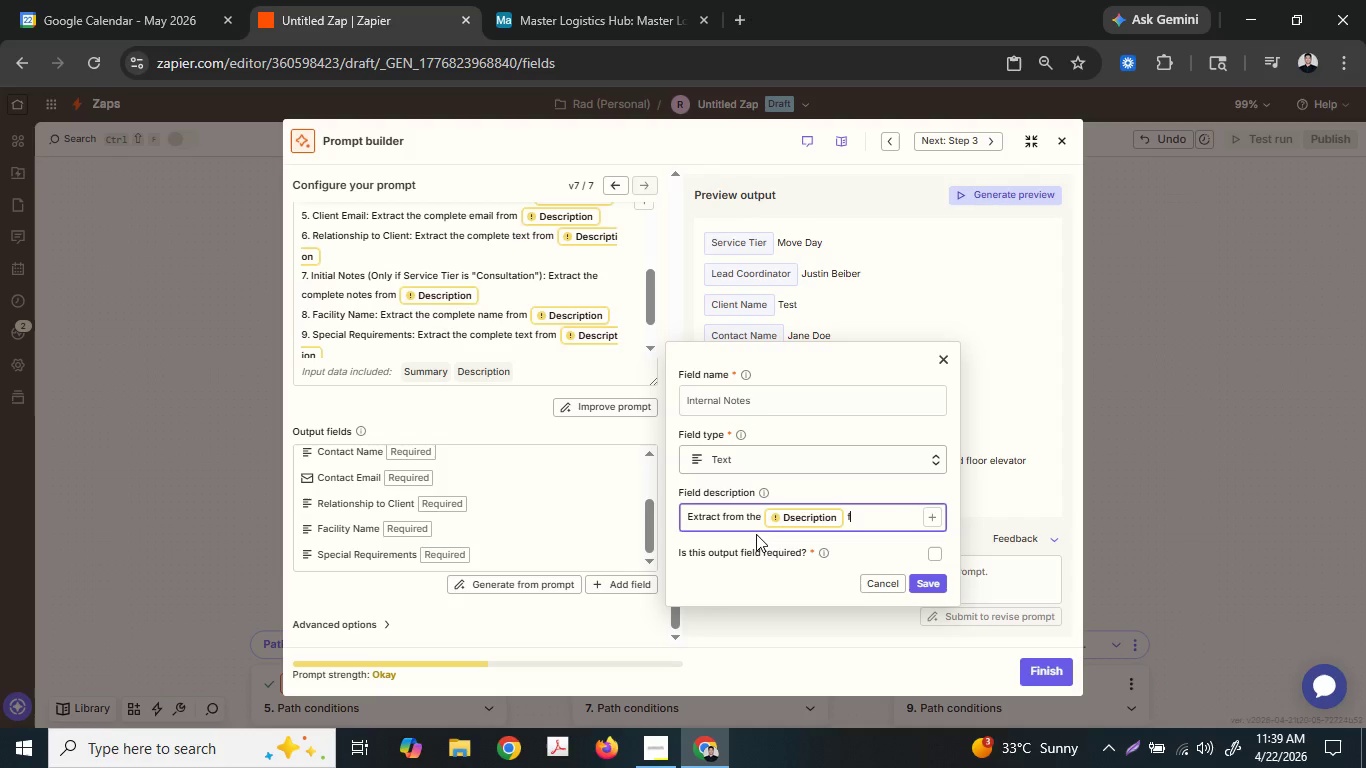 
type(field.)
 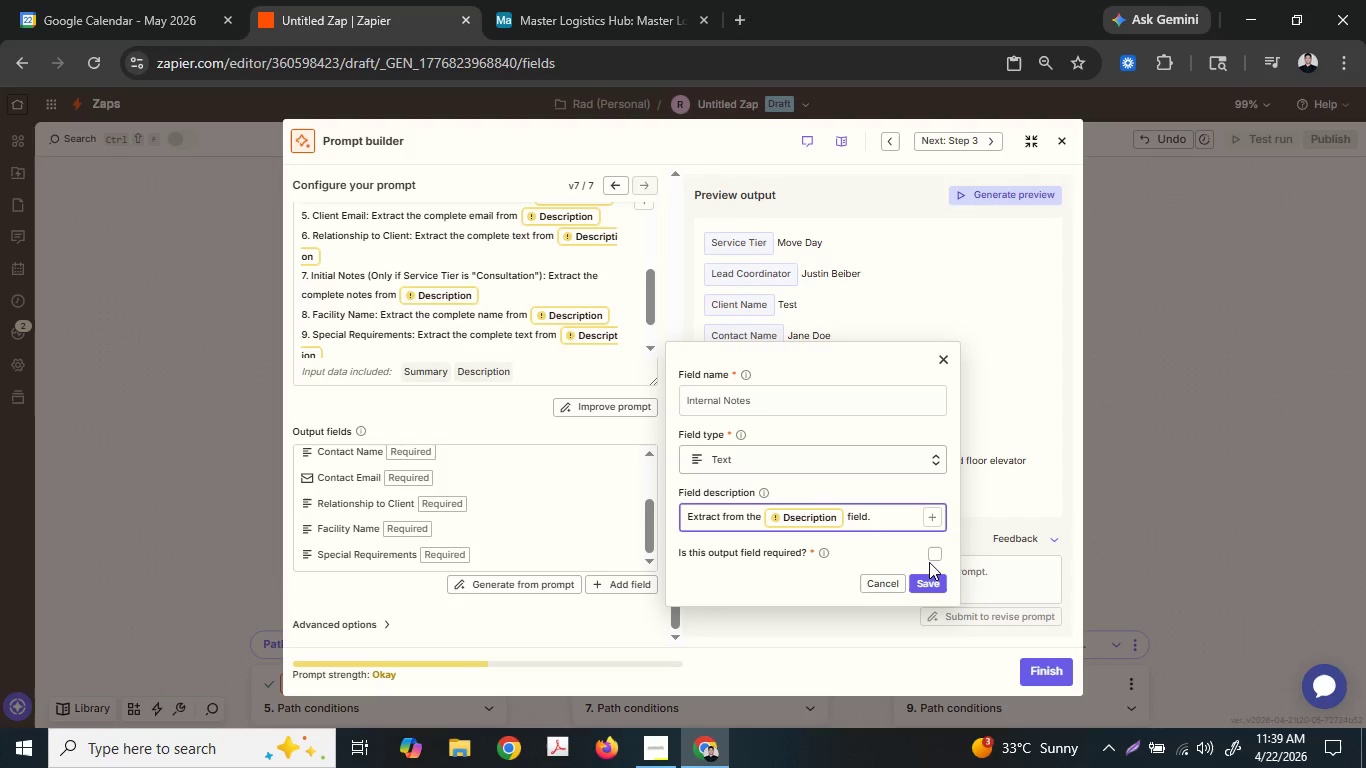 
left_click([939, 580])
 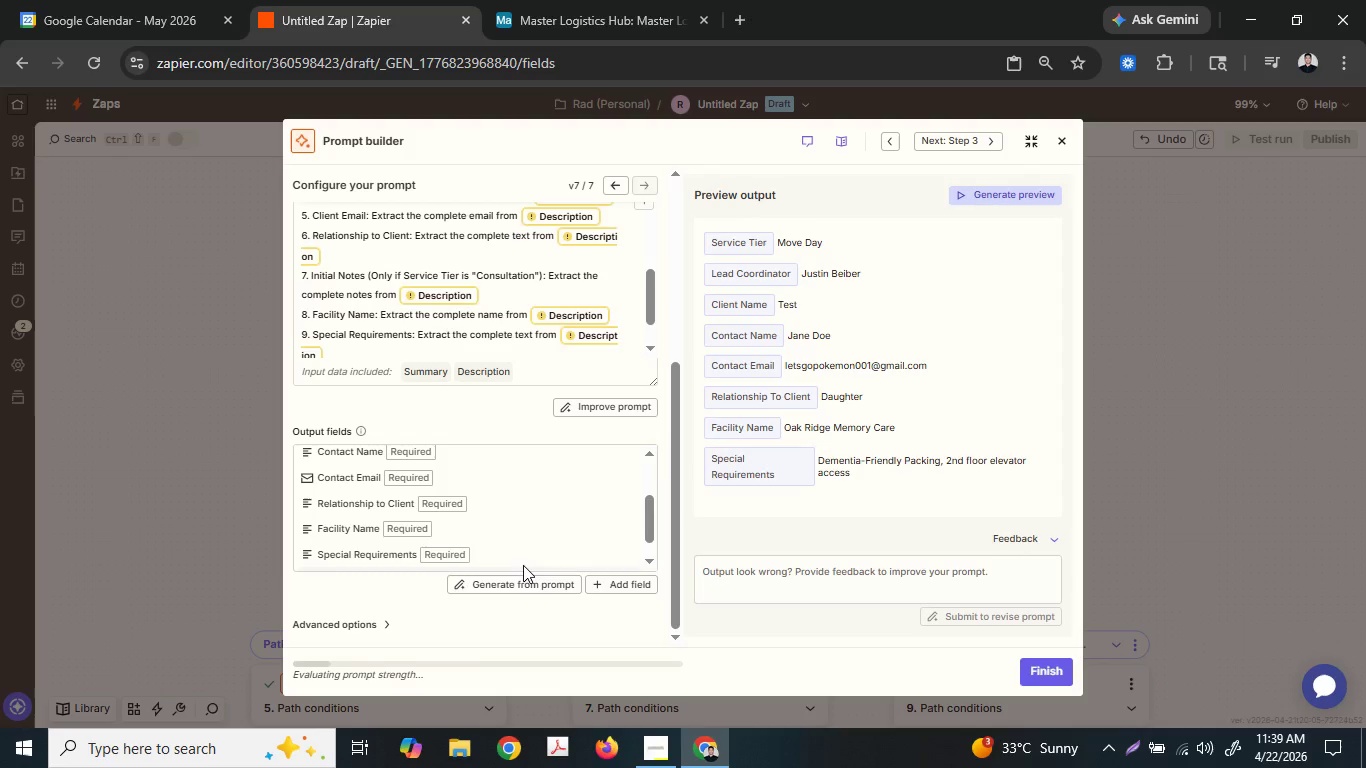 
scroll: coordinate [523, 514], scroll_direction: down, amount: 2.0
 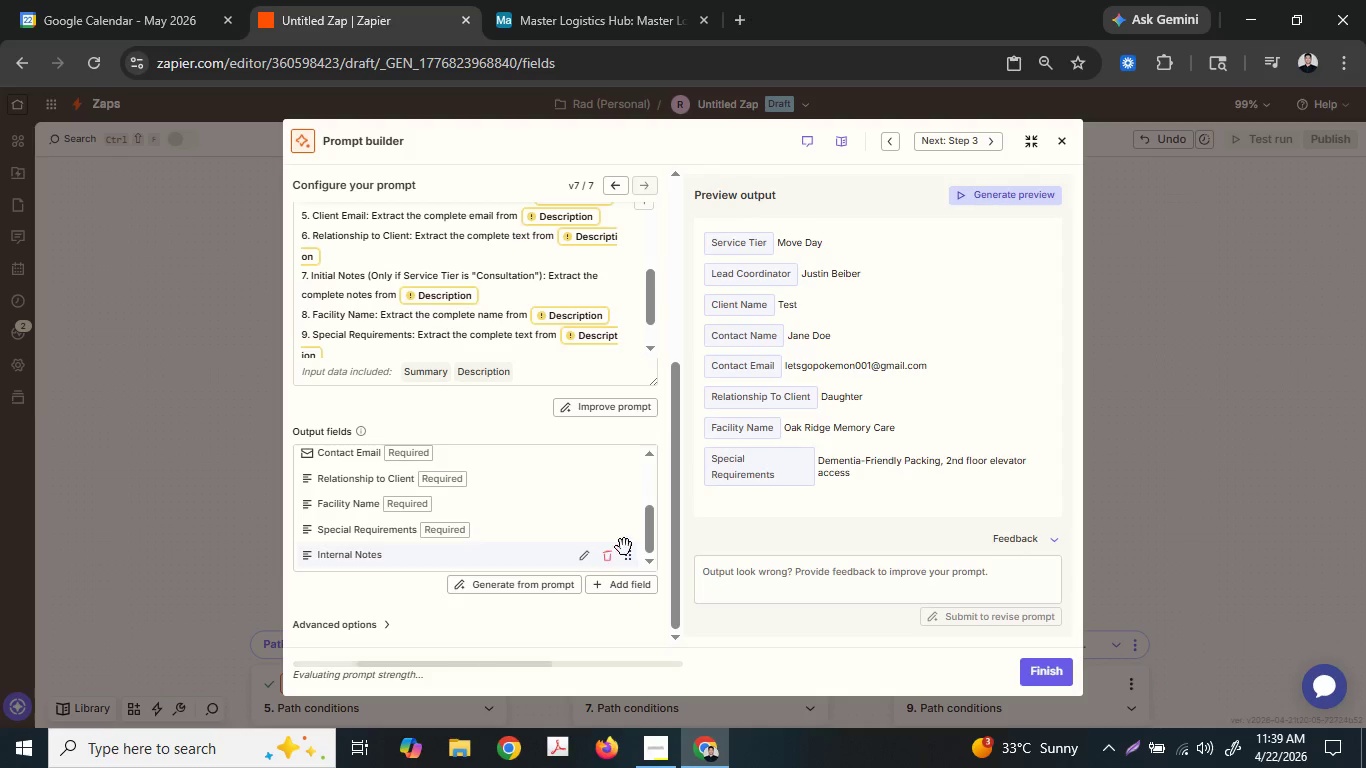 
left_click_drag(start_coordinate=[628, 555], to_coordinate=[616, 496])
 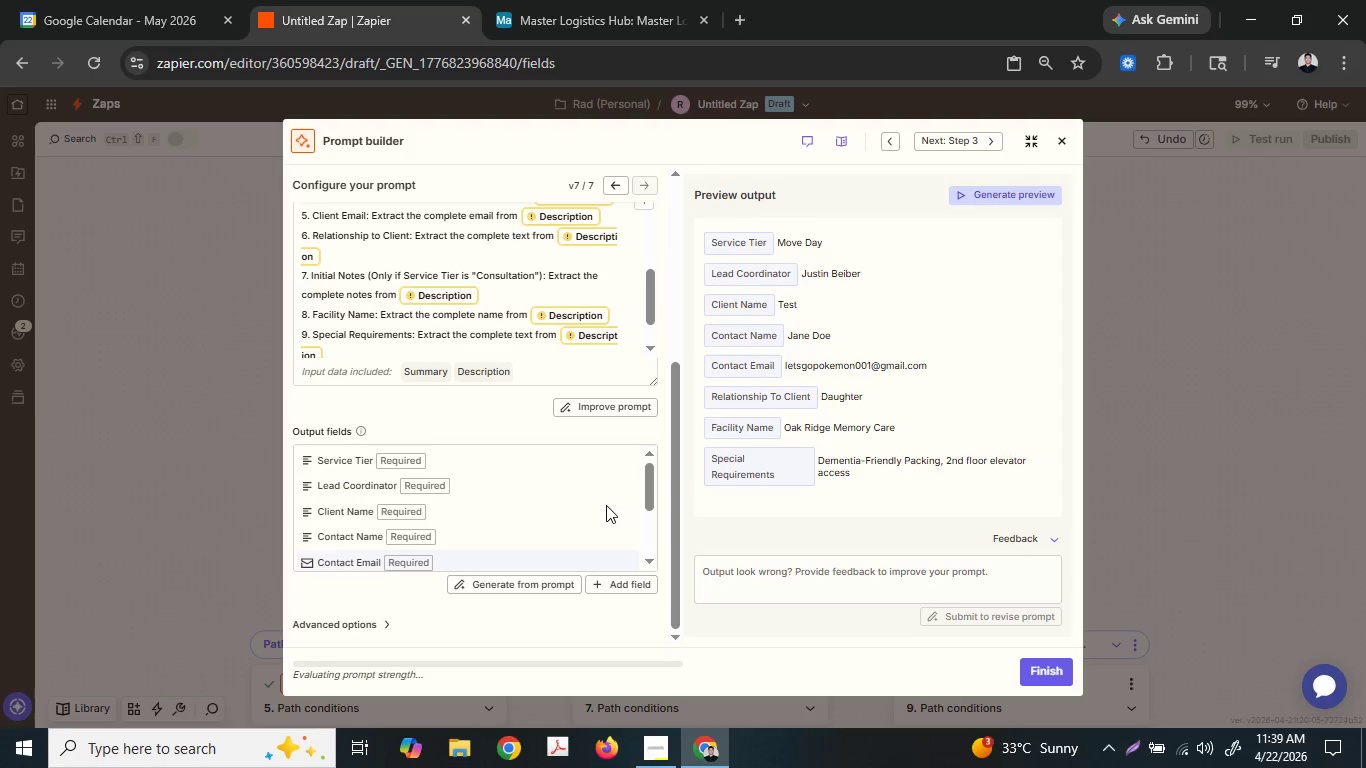 
scroll: coordinate [527, 507], scroll_direction: down, amount: 11.0
 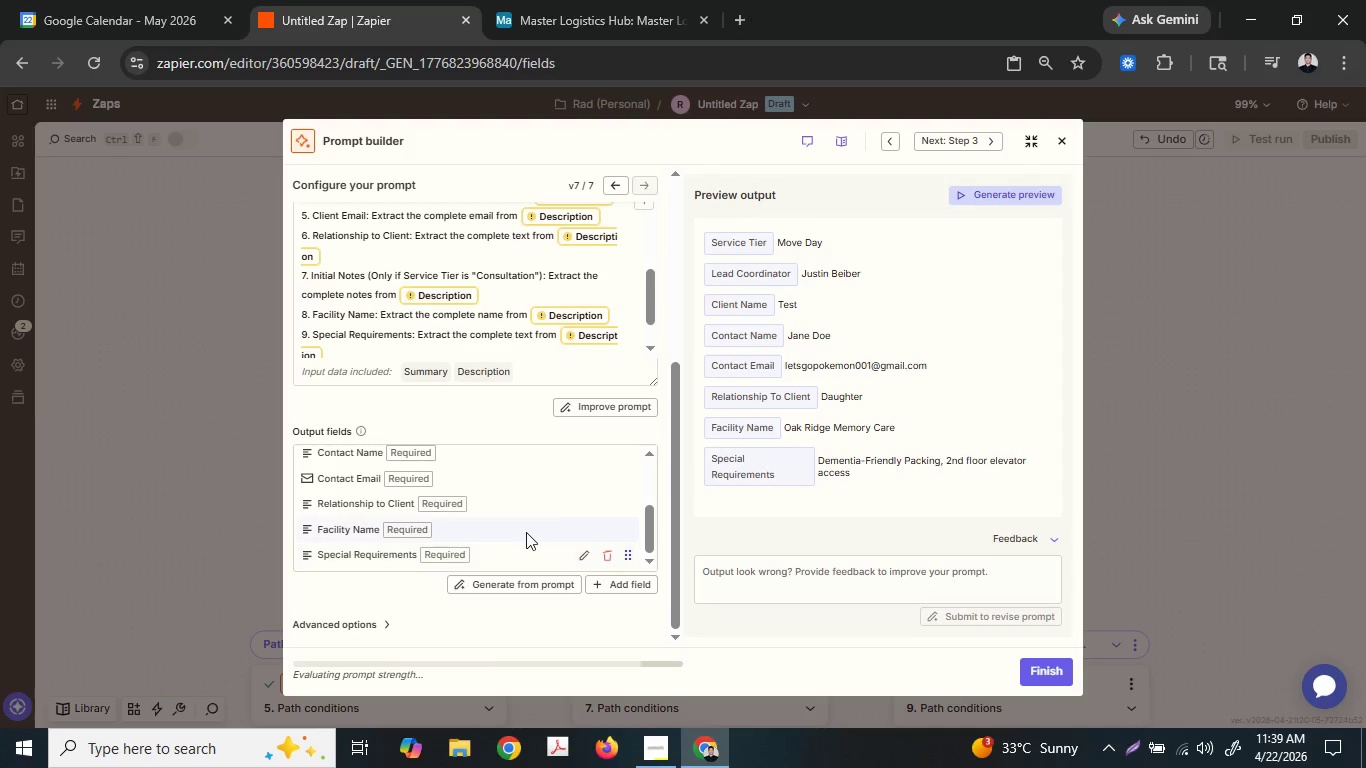 
scroll: coordinate [525, 529], scroll_direction: up, amount: 3.0
 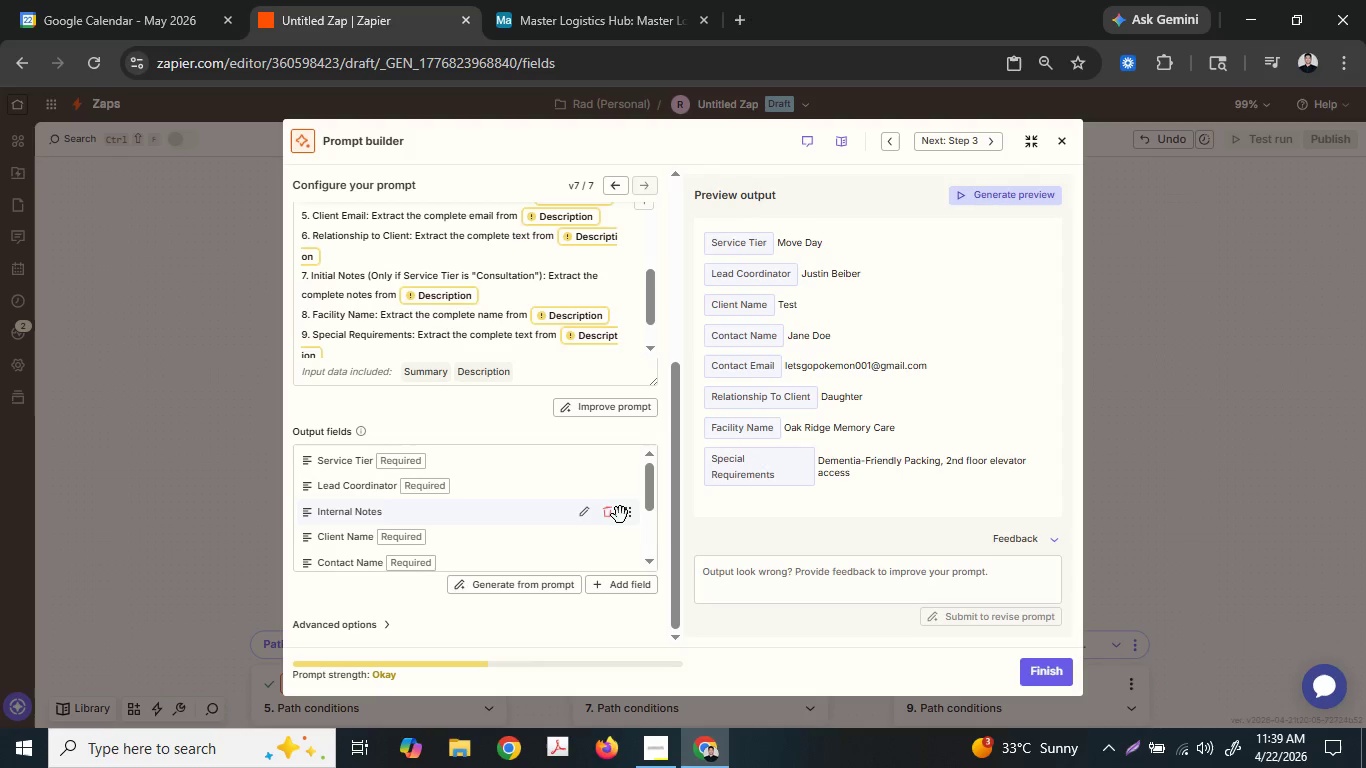 
left_click_drag(start_coordinate=[623, 515], to_coordinate=[607, 498])
 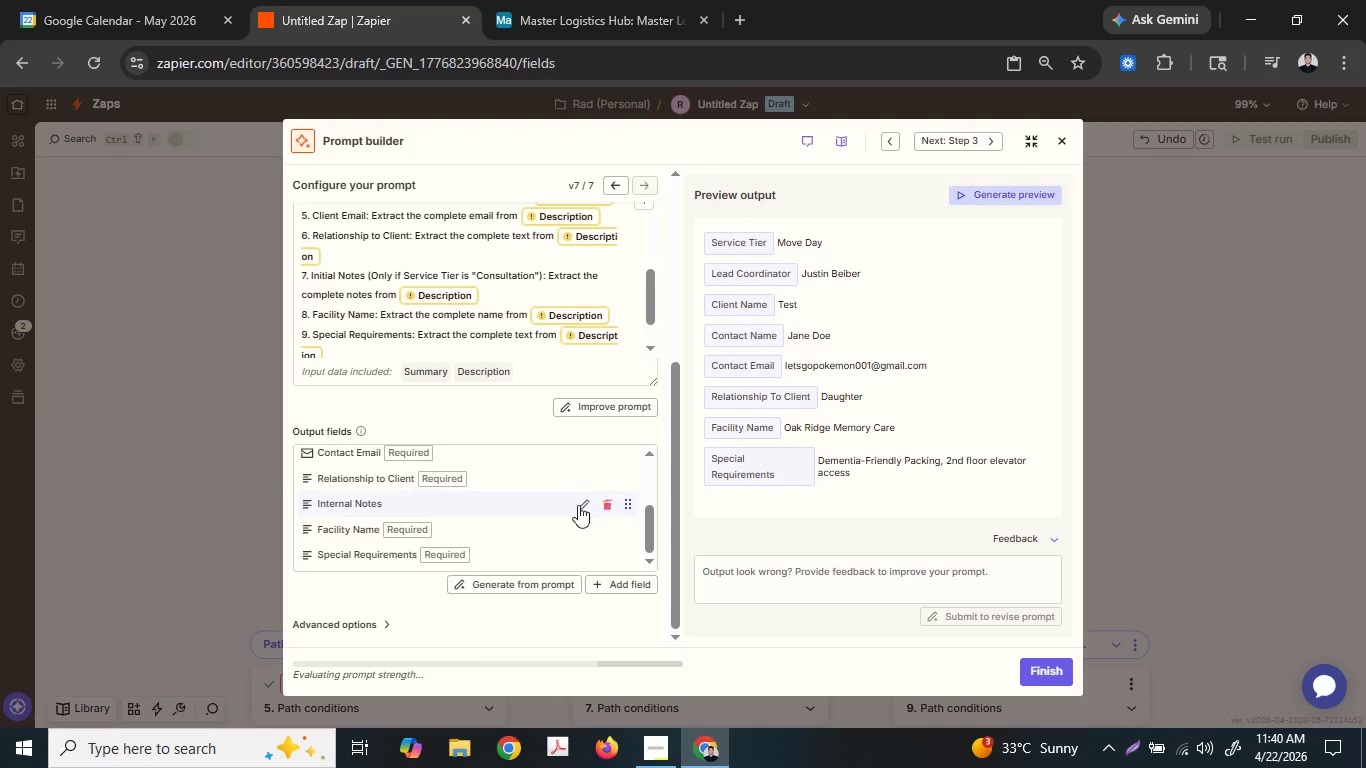 
scroll: coordinate [549, 505], scroll_direction: down, amount: 7.0
 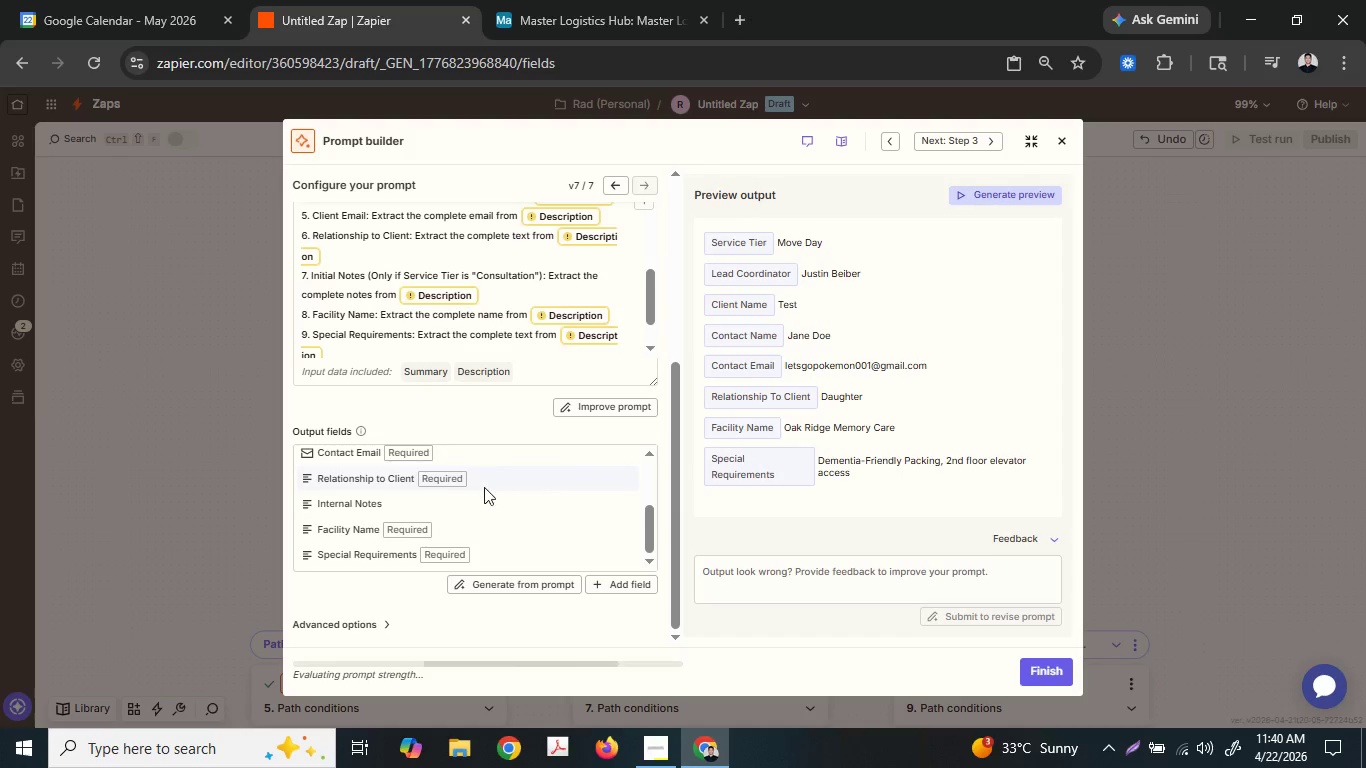 
left_click([590, 502])
 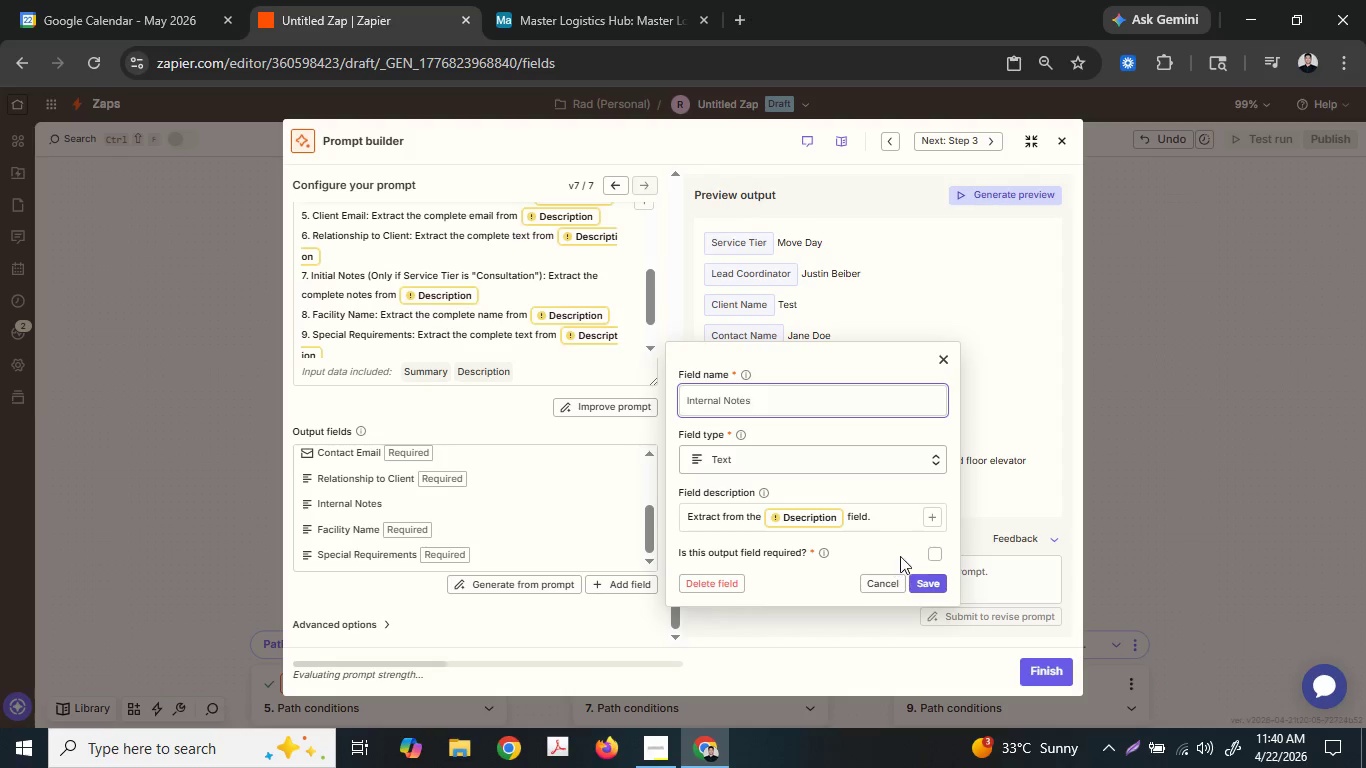 
left_click([931, 557])
 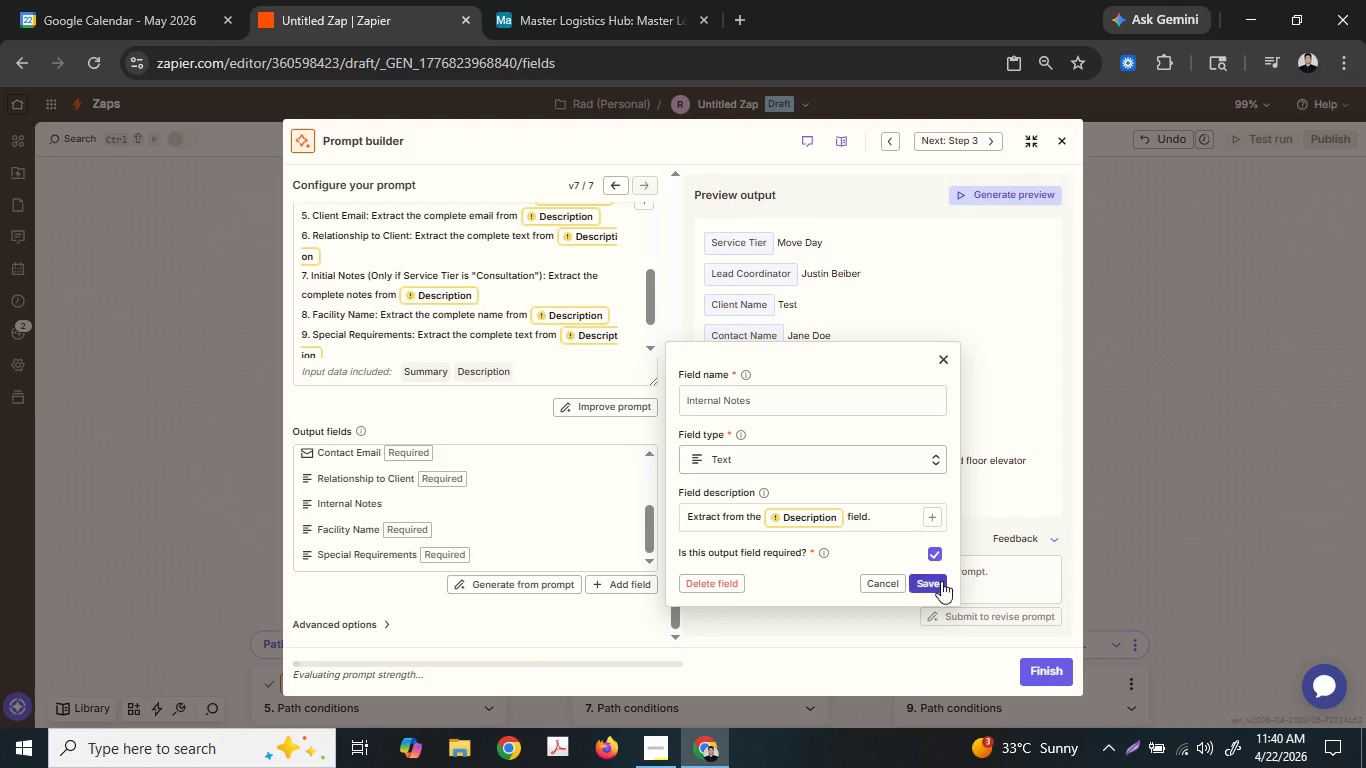 
left_click_drag(start_coordinate=[941, 581], to_coordinate=[947, 574])
 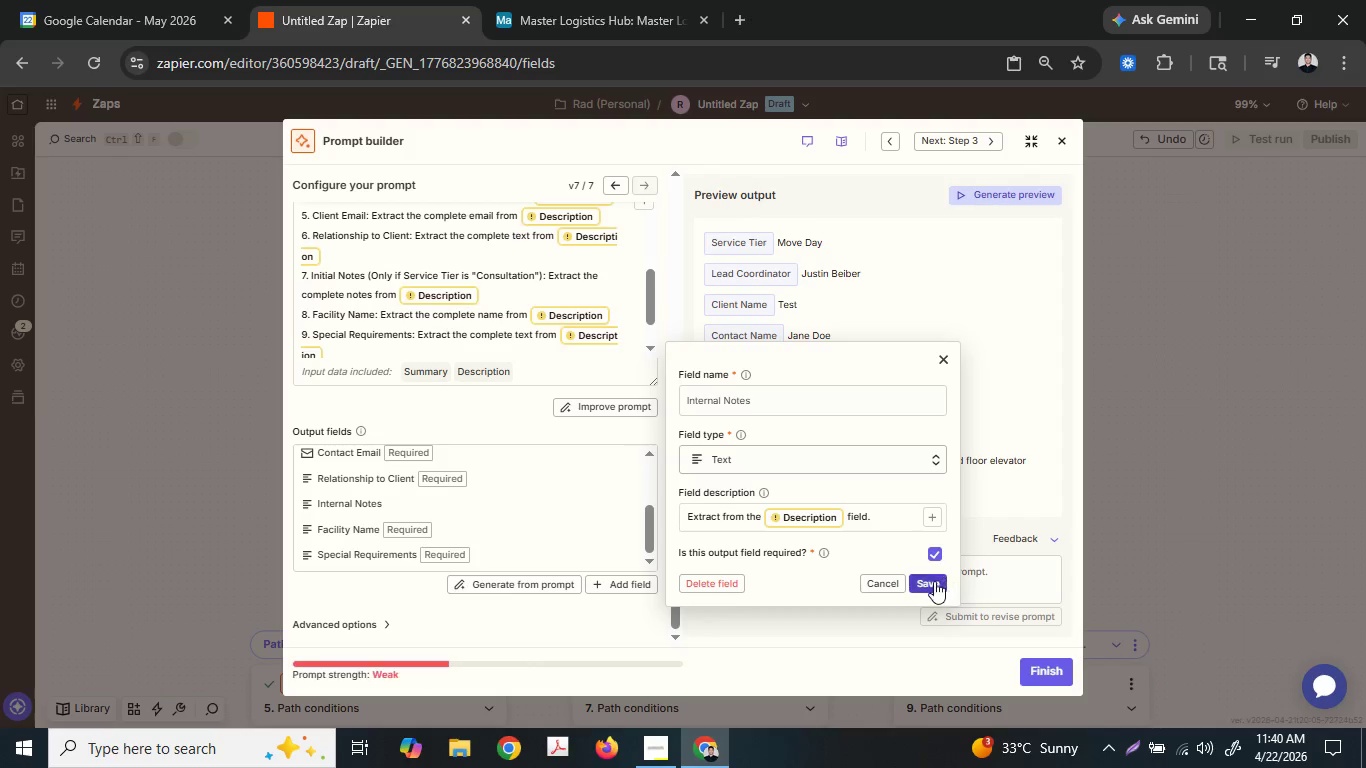 
left_click([934, 581])
 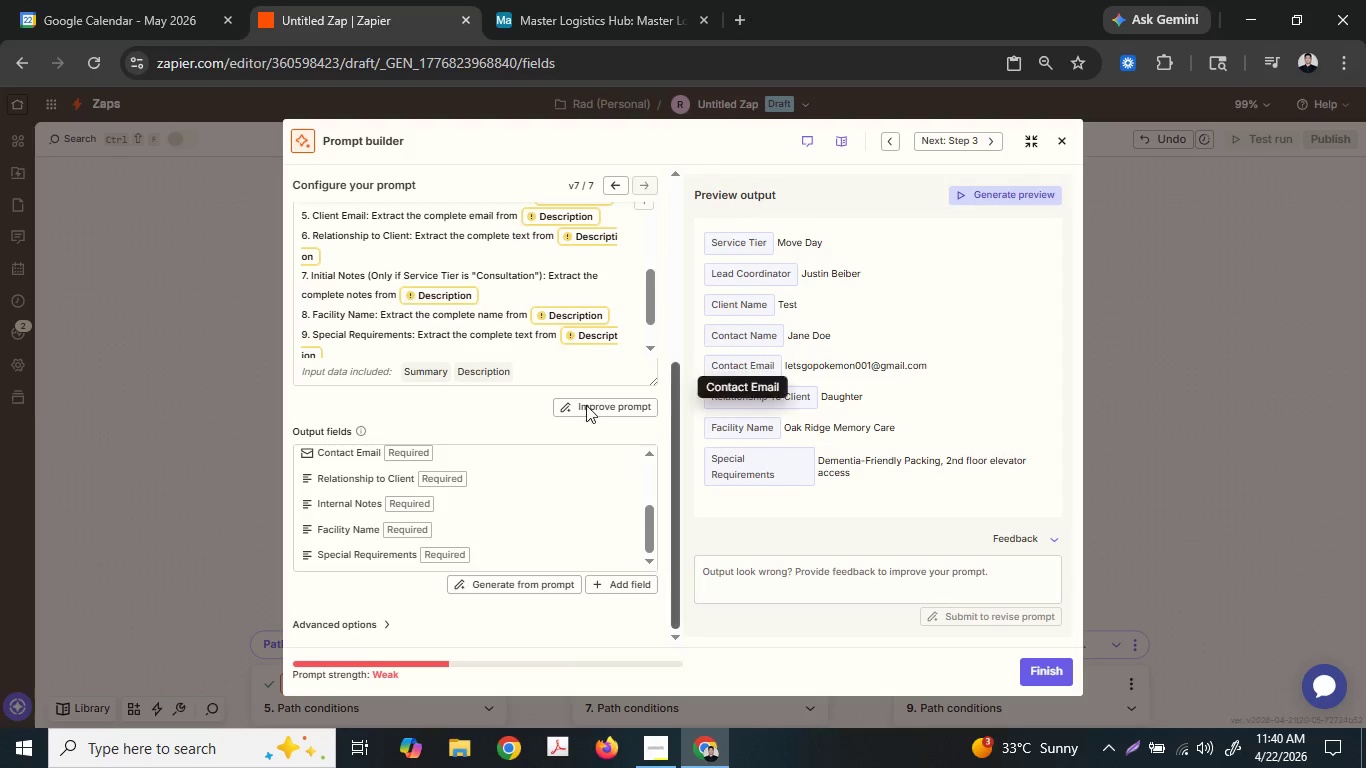 
scroll: coordinate [510, 510], scroll_direction: up, amount: 1.0
 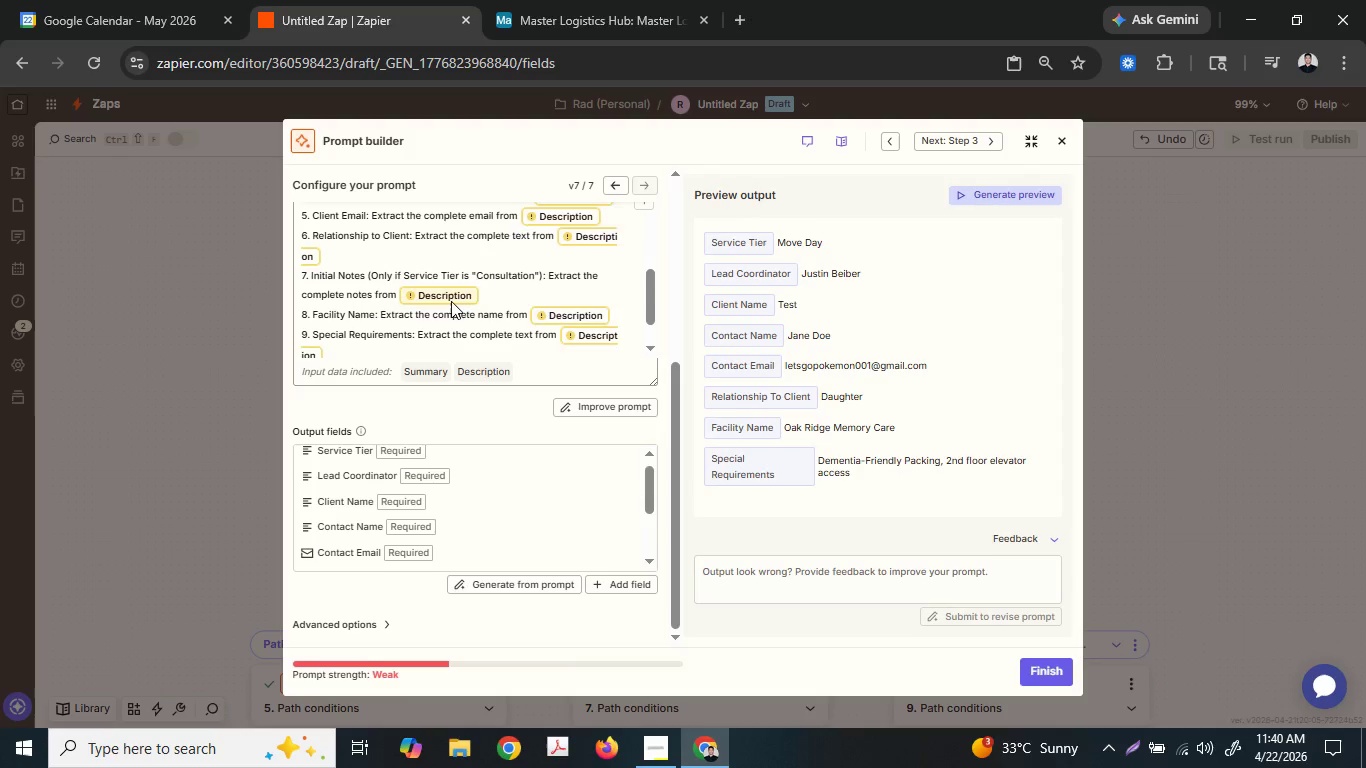 
scroll: coordinate [447, 306], scroll_direction: down, amount: 1.0
 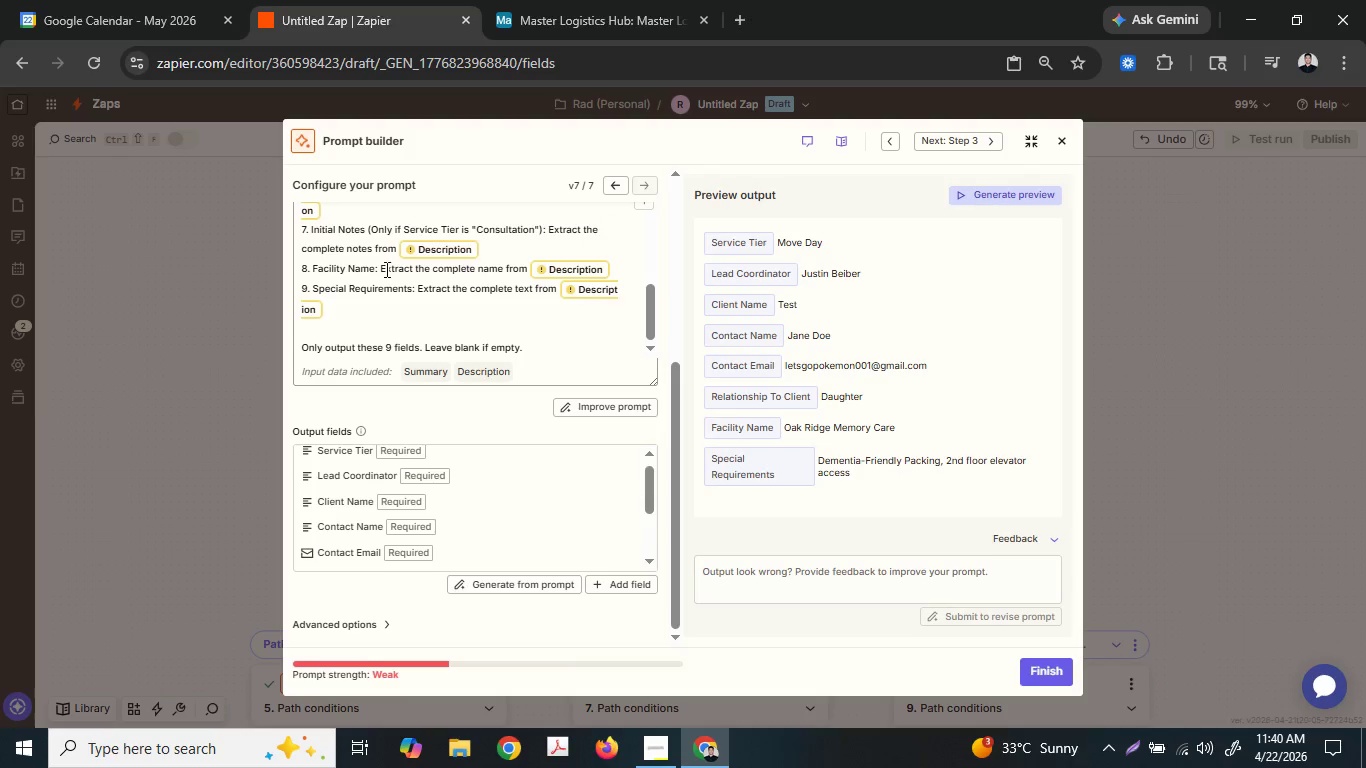 
left_click([374, 268])
 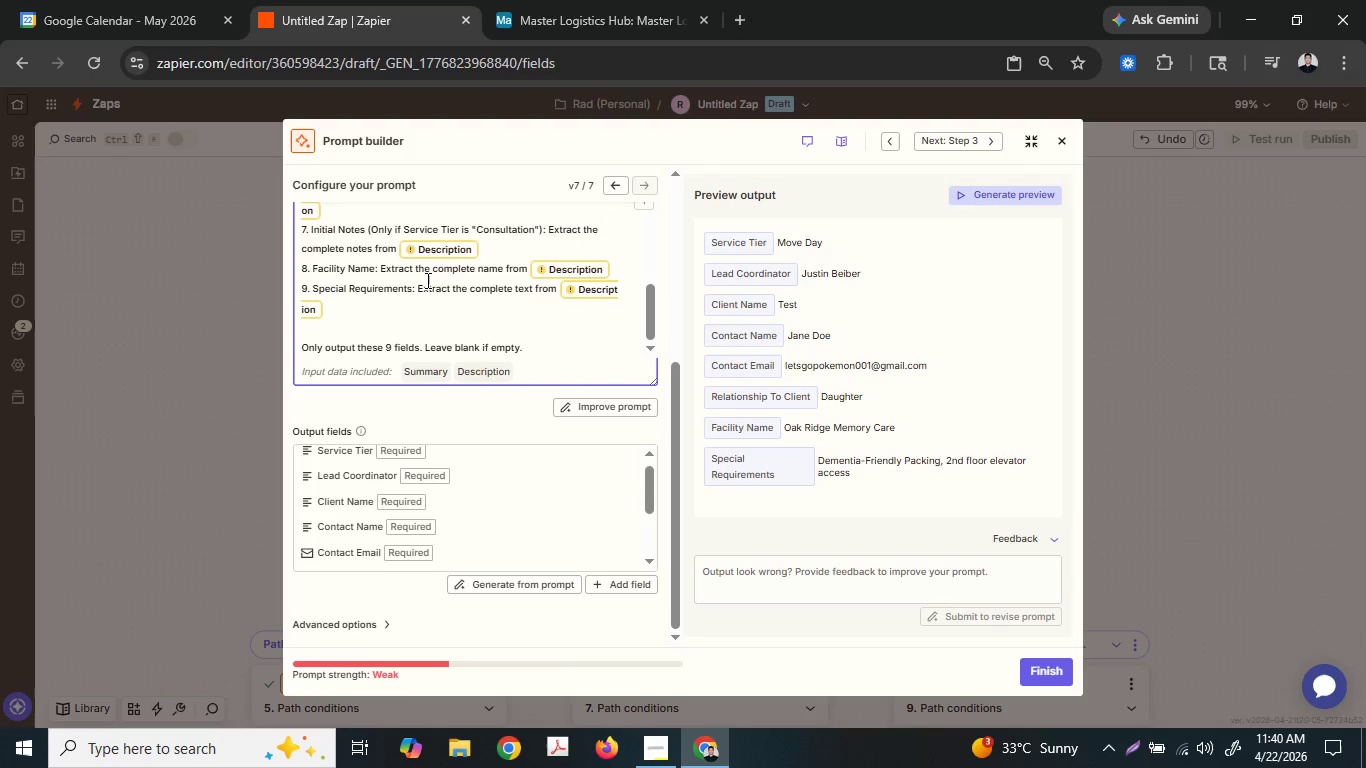 
type( (O)
 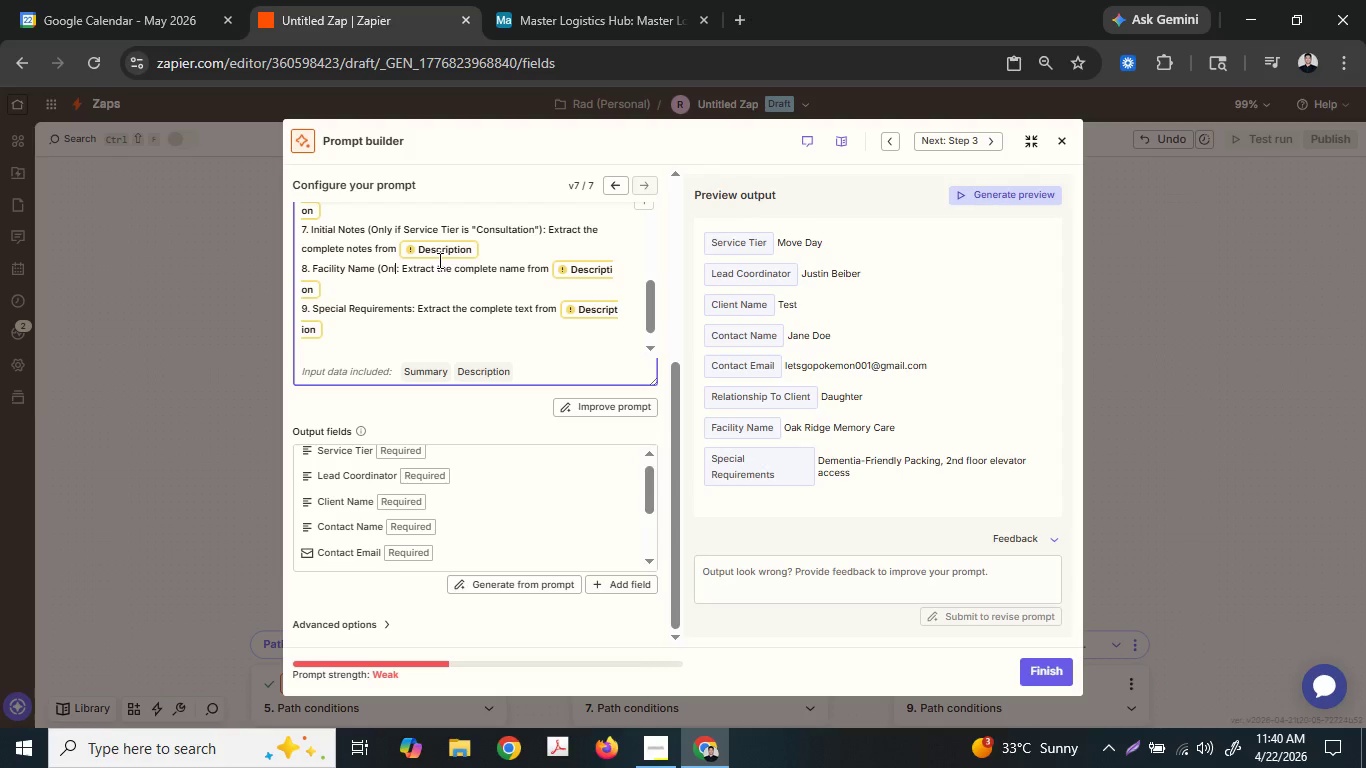 
 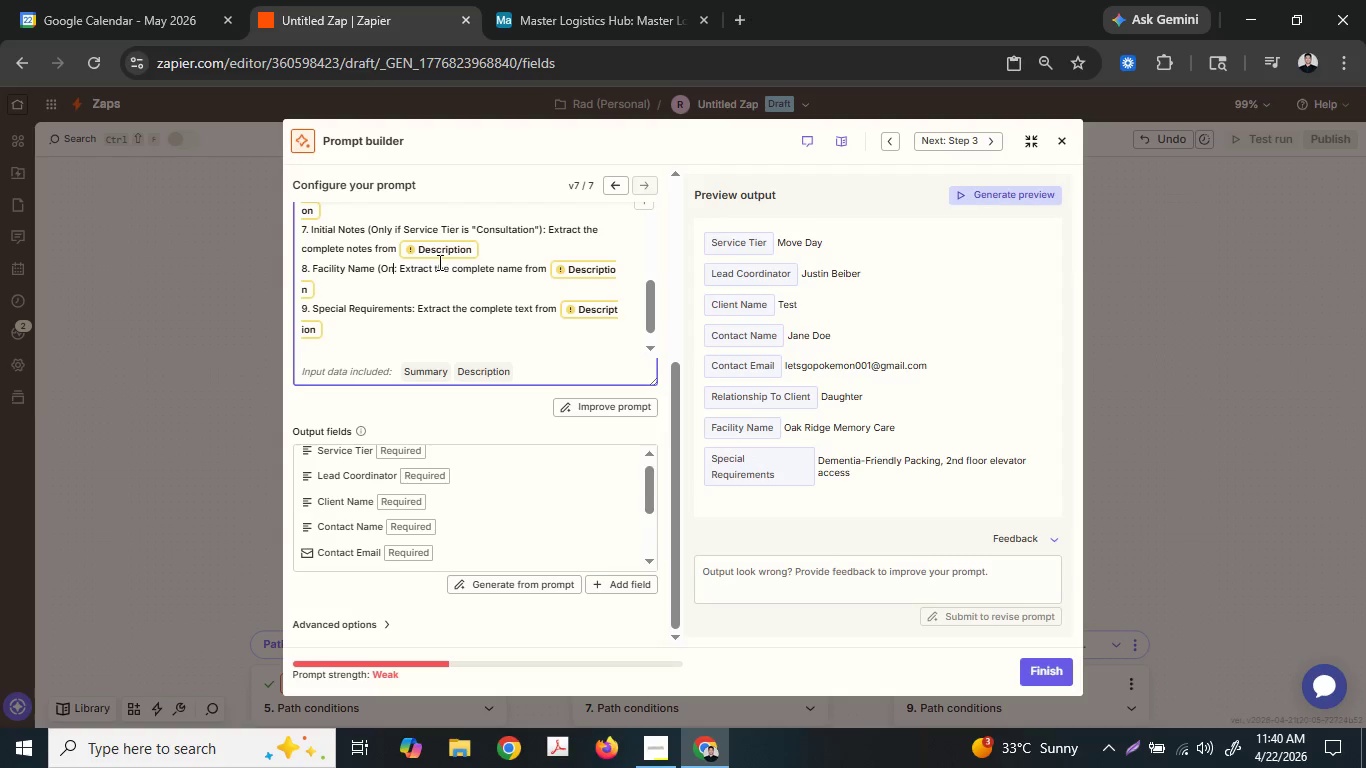 
type(nly if Service )
 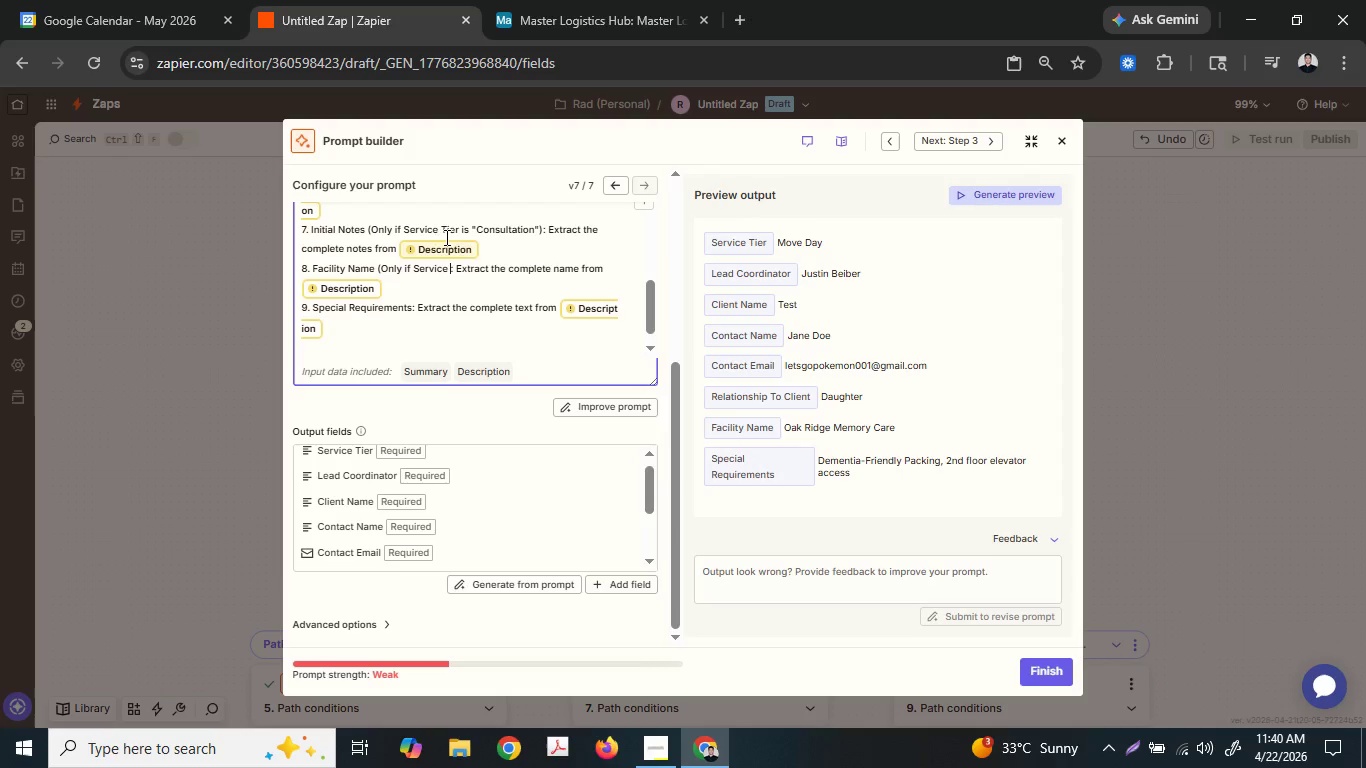 
type(Tier is |)
key(Backspace)
type("Co)
key(Backspace)
key(Backspace)
type(Move Day"))
 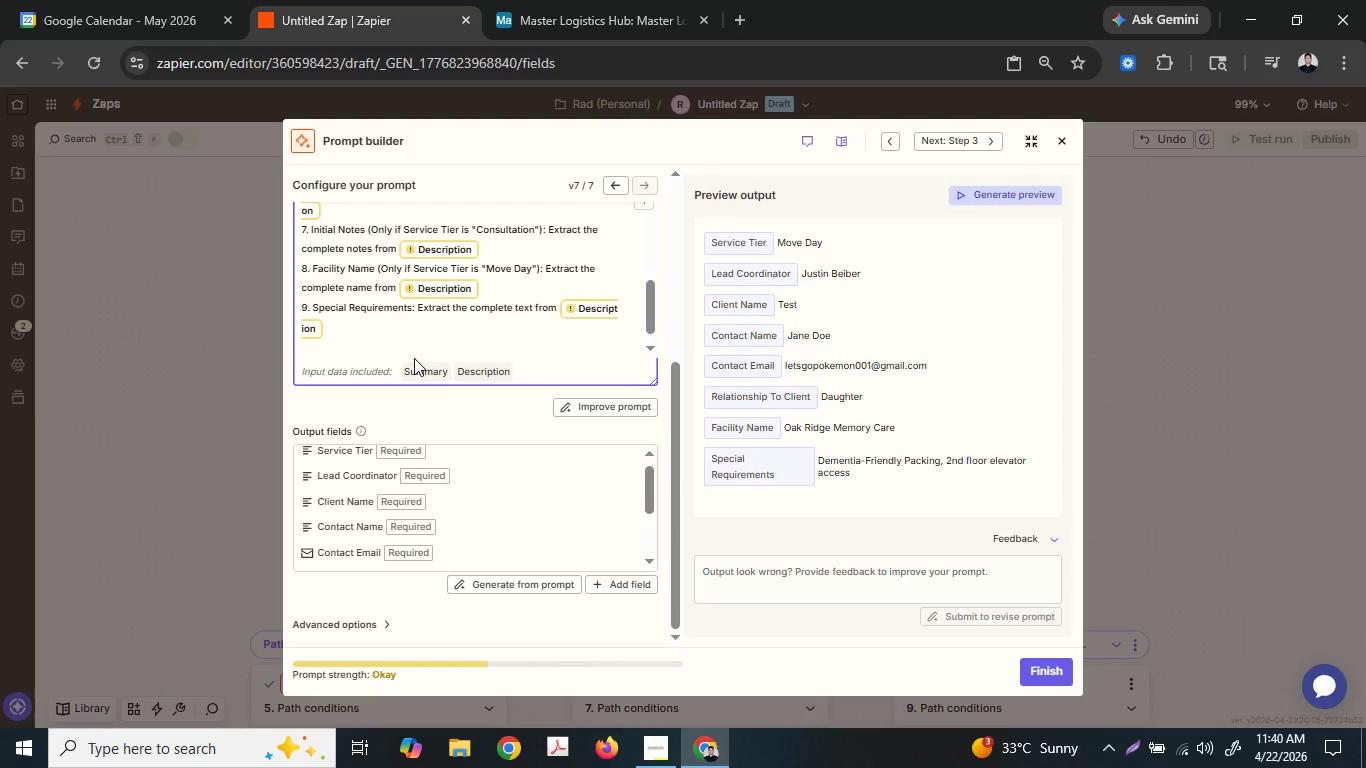 
hold_key(key=ArrowLeft, duration=1.39)
 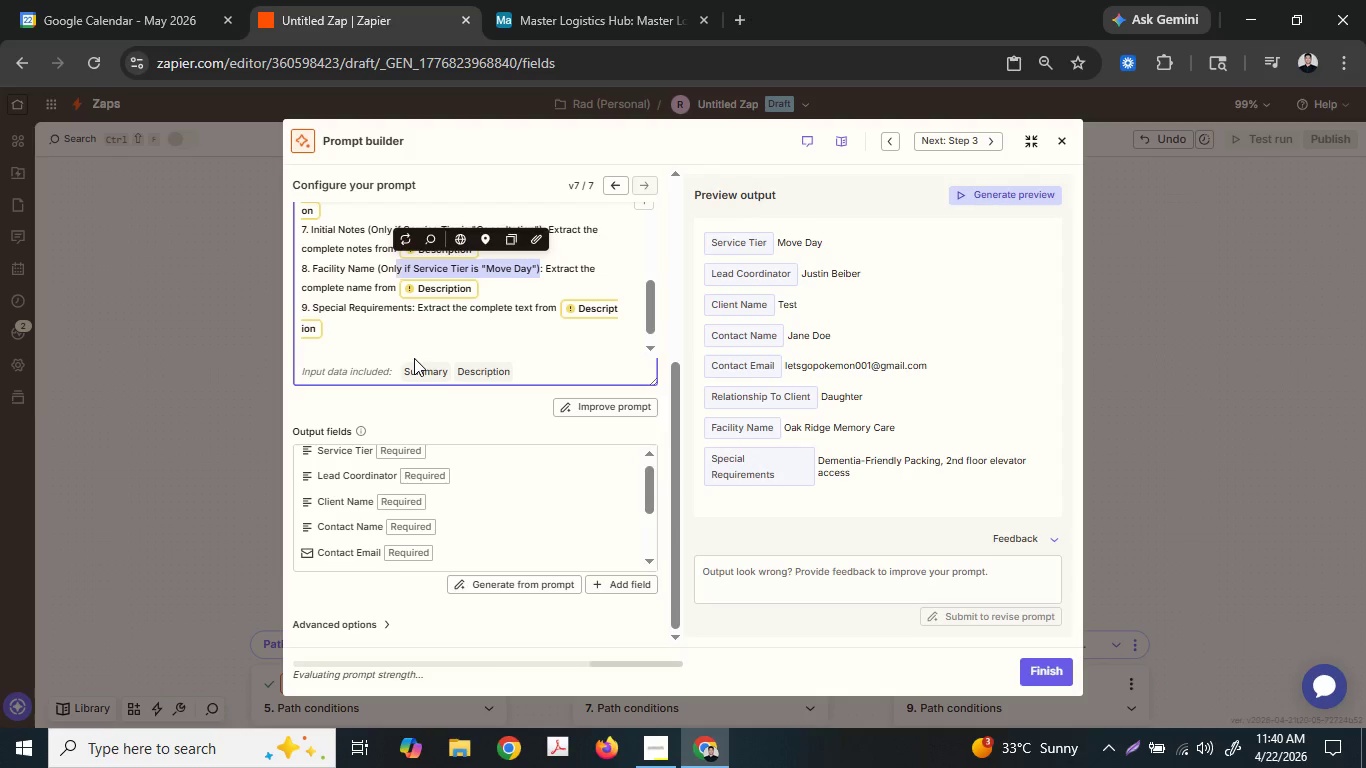 
key(Shift+ArrowLeft)
 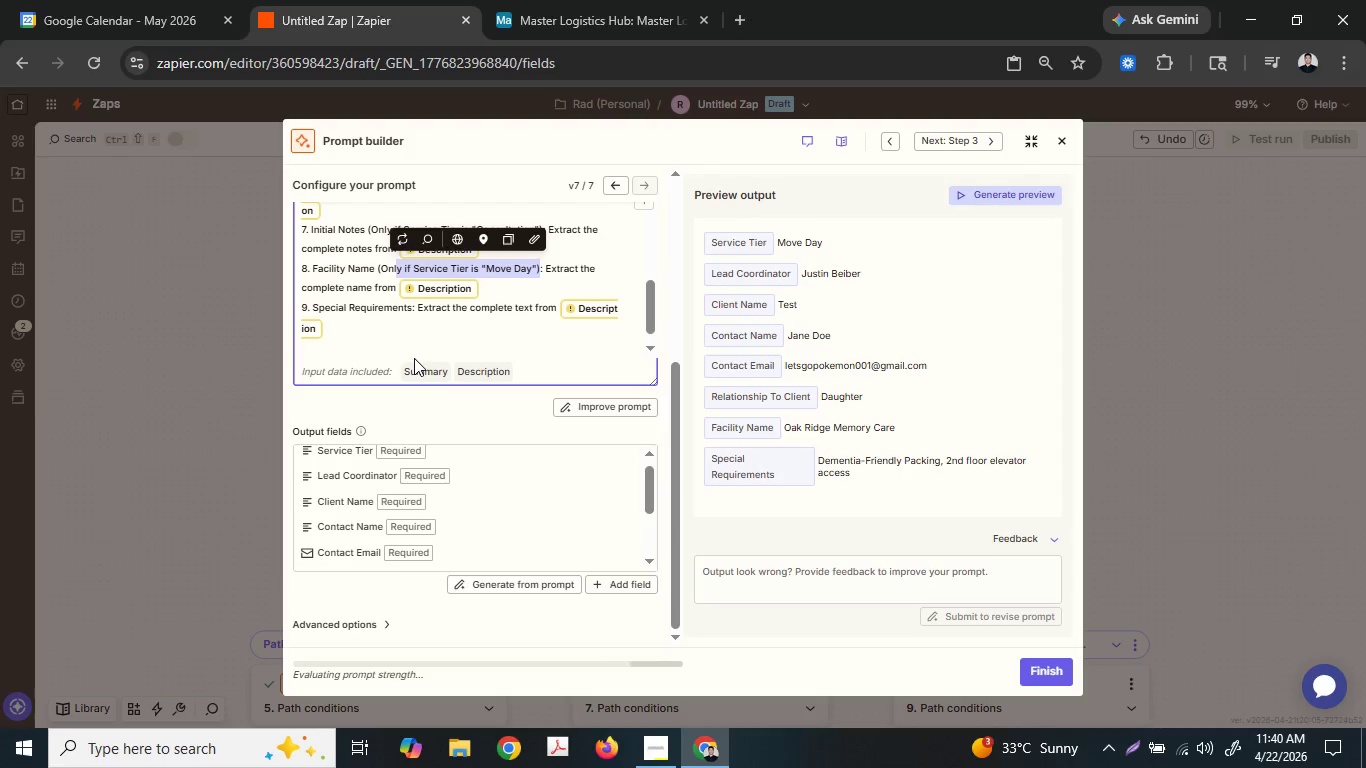 
key(Shift+ArrowLeft)
 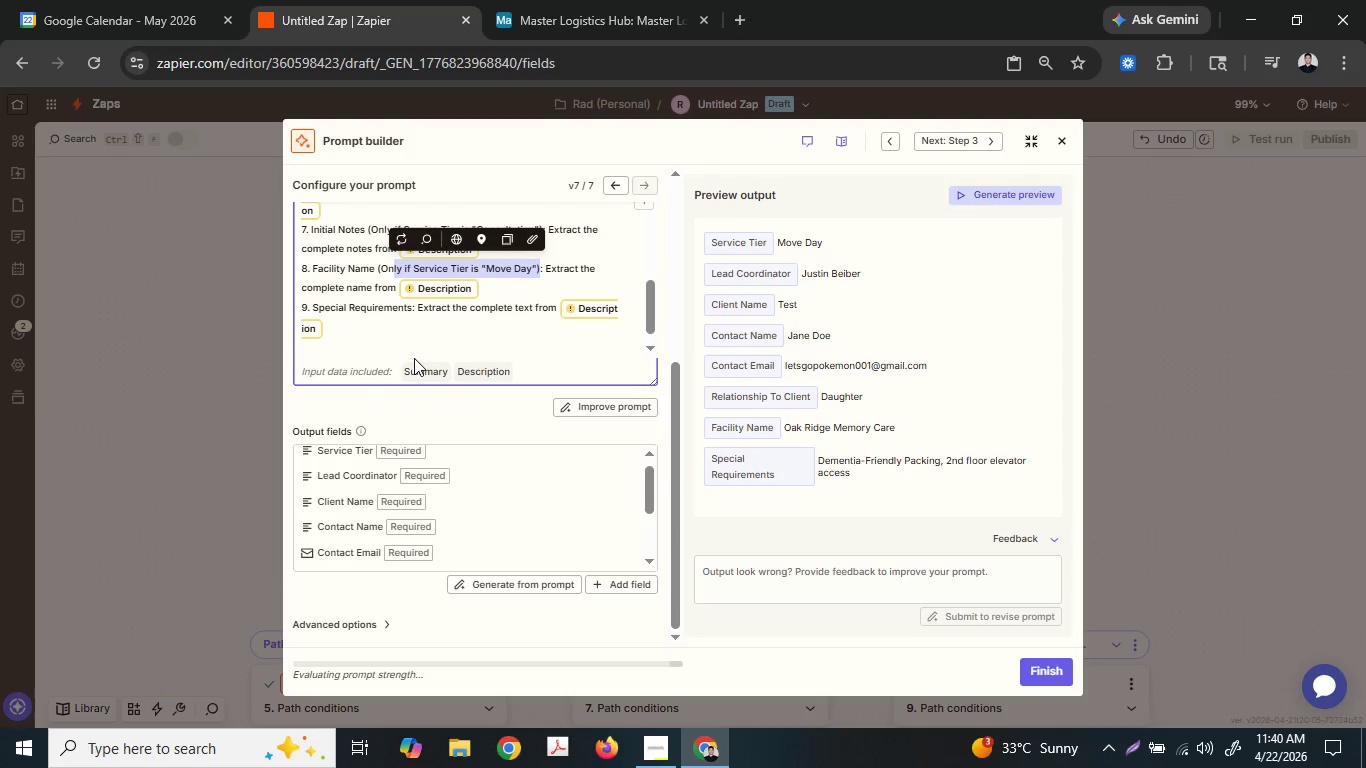 
key(Shift+ArrowLeft)
 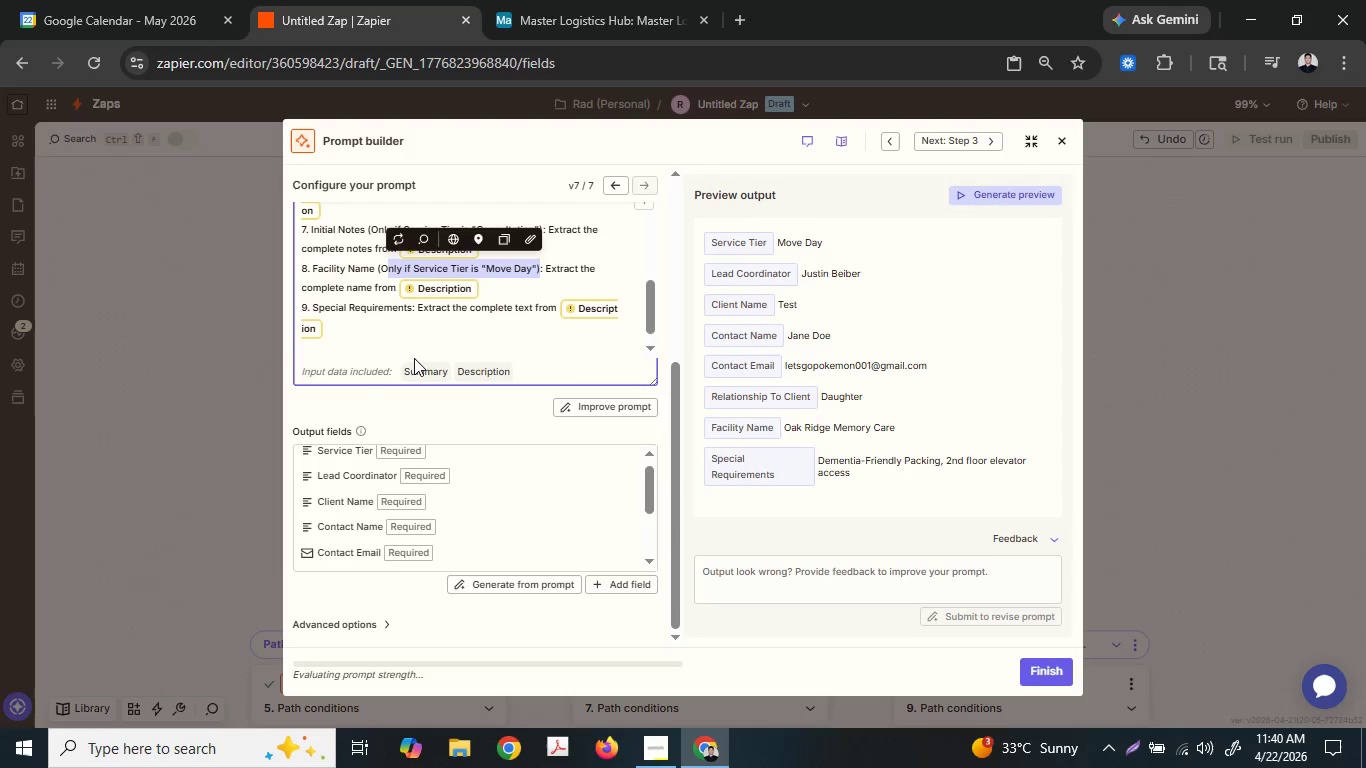 
key(Shift+ArrowLeft)
 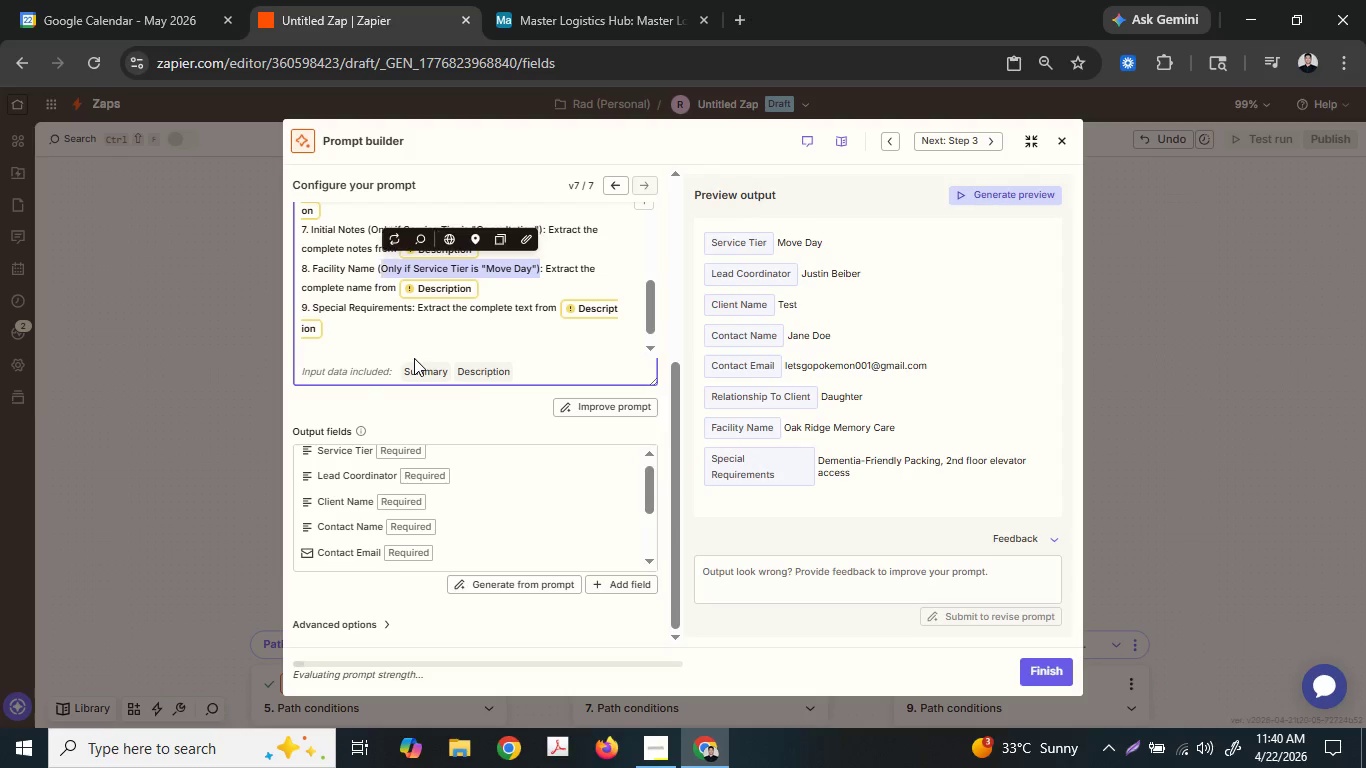 
key(Shift+ArrowLeft)
 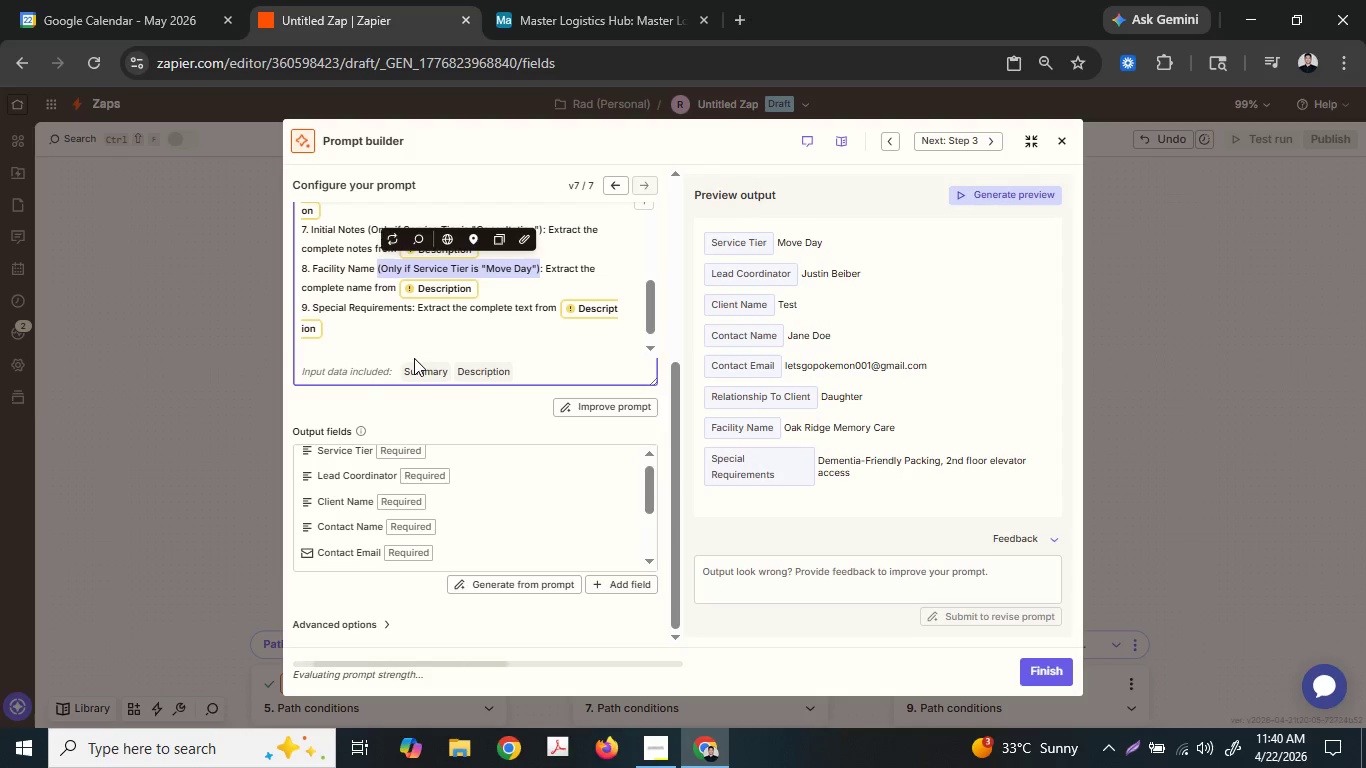 
key(Control+ControlLeft)
 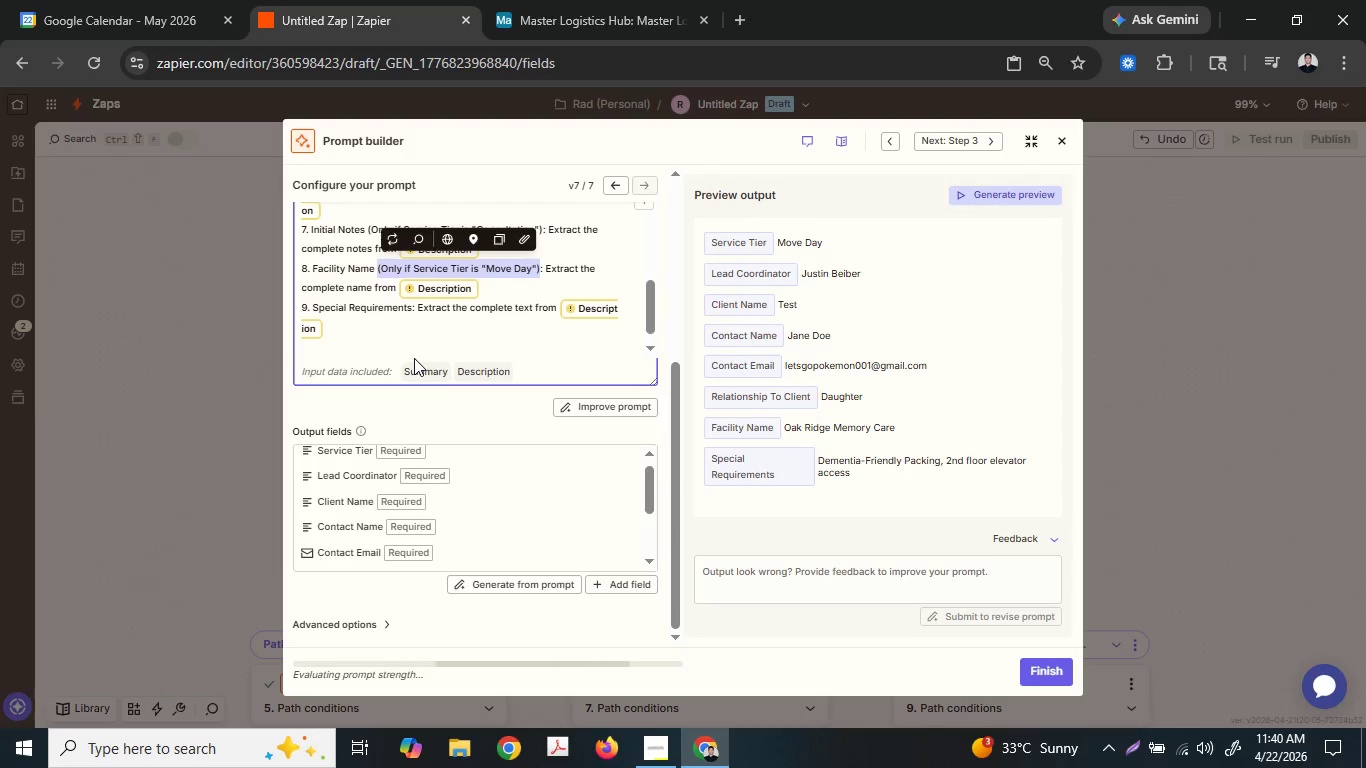 
key(Control+C)
 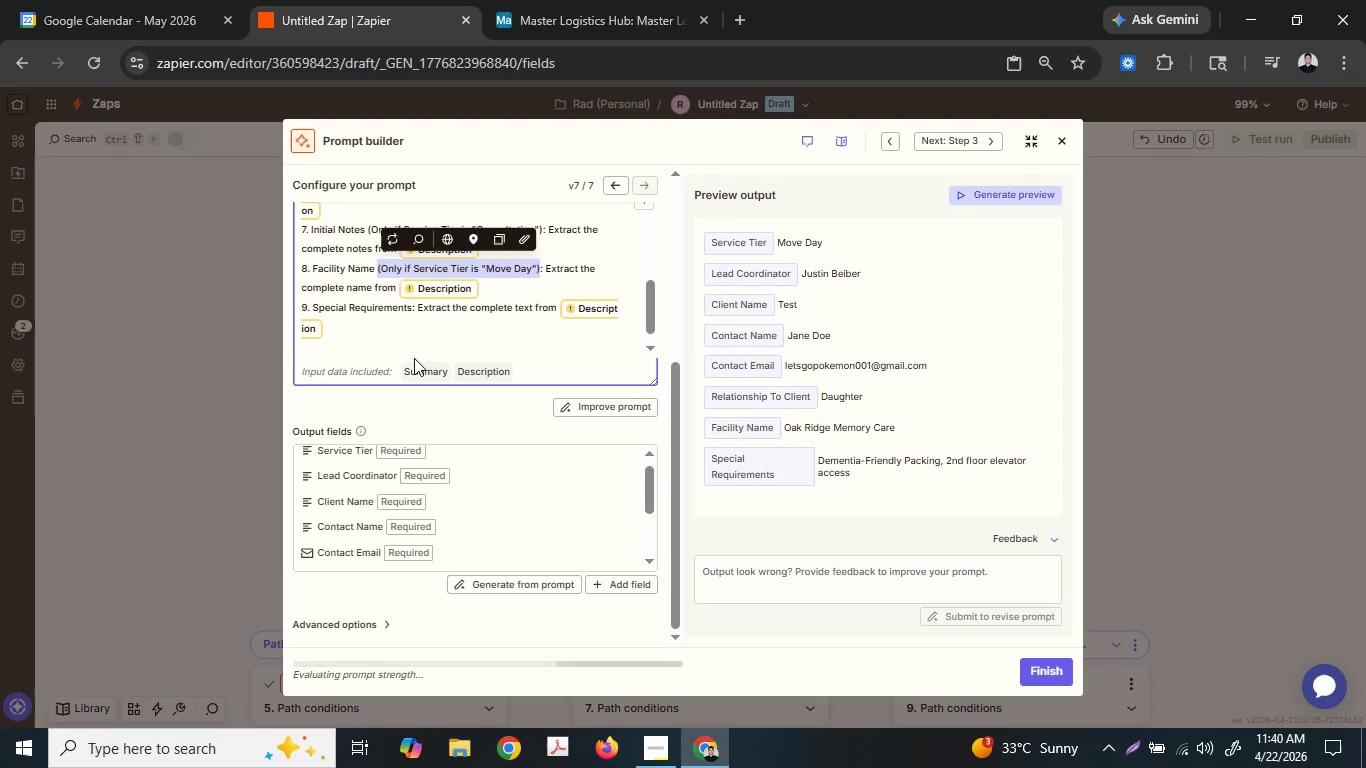 
key(ArrowDown)
 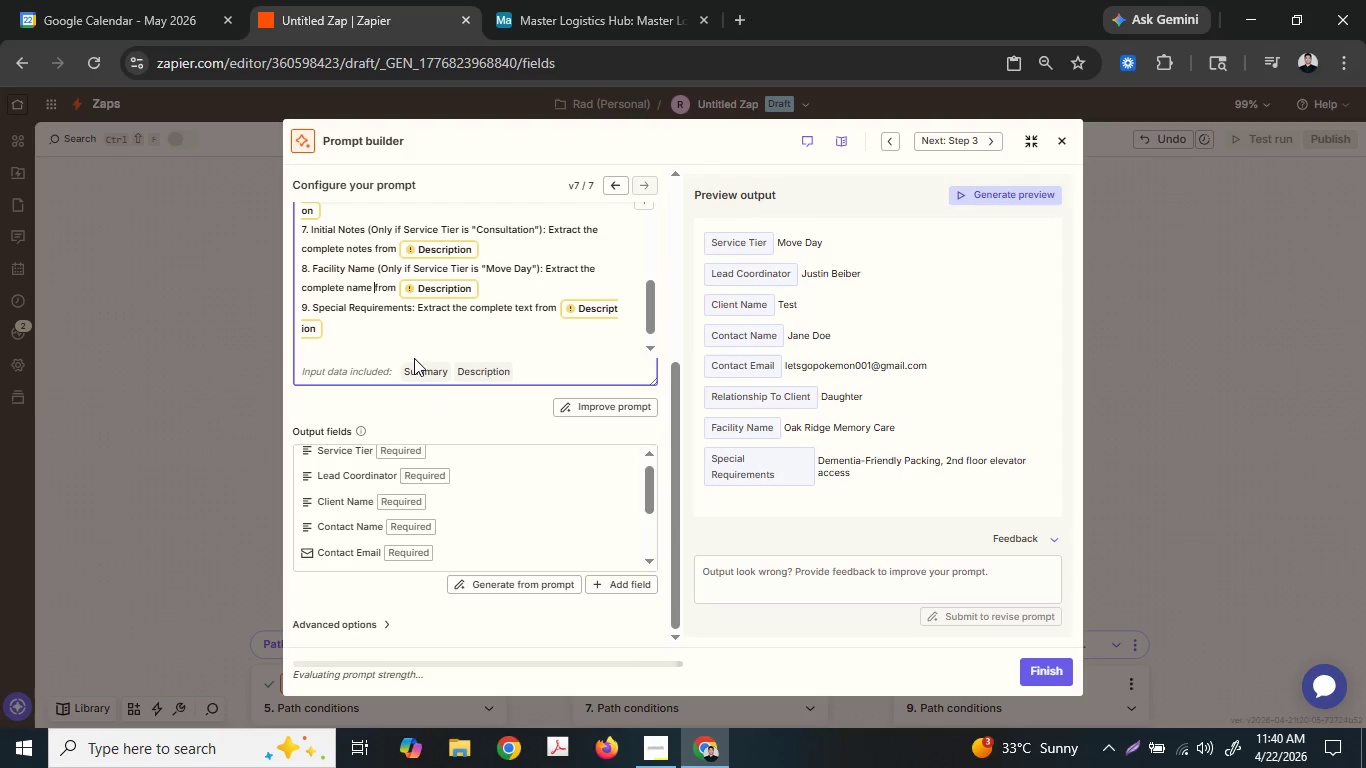 
key(ArrowDown)
 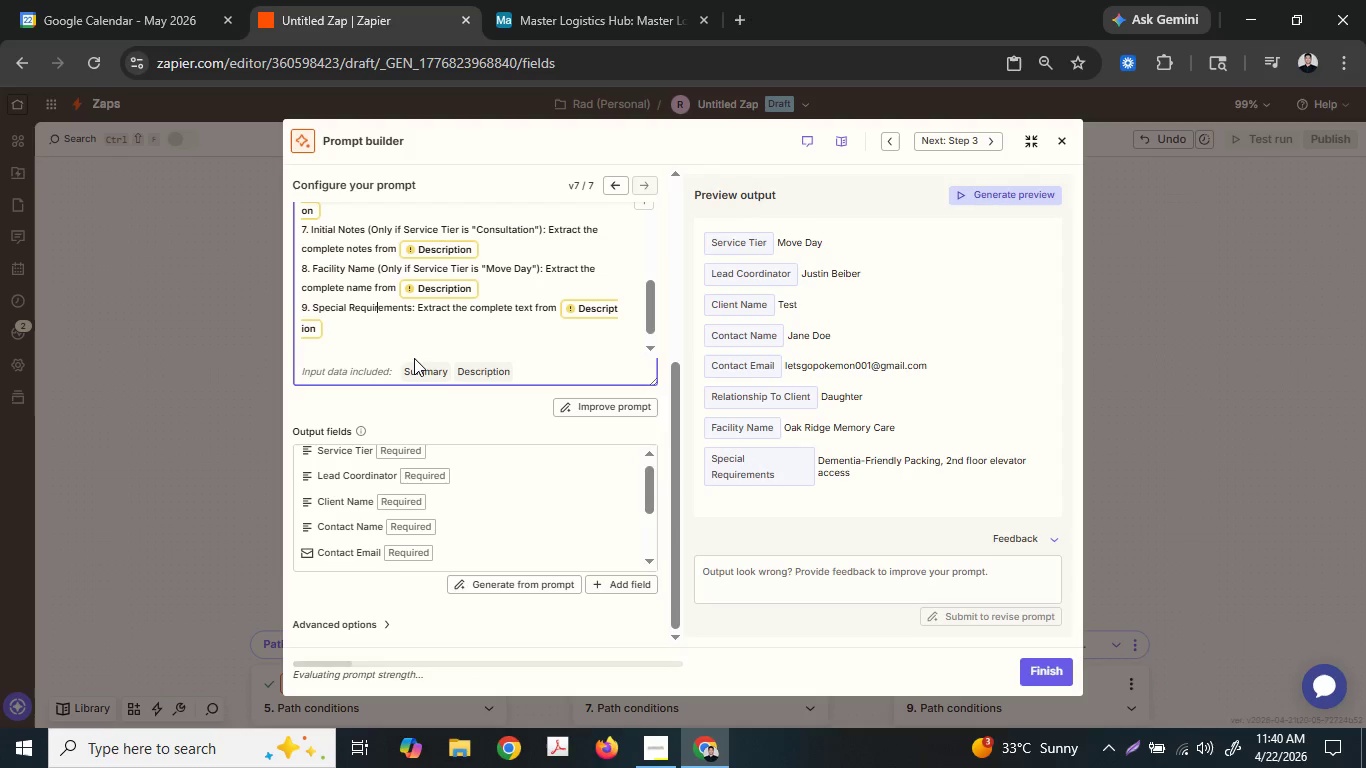 
hold_key(key=ArrowRight, duration=0.7)
 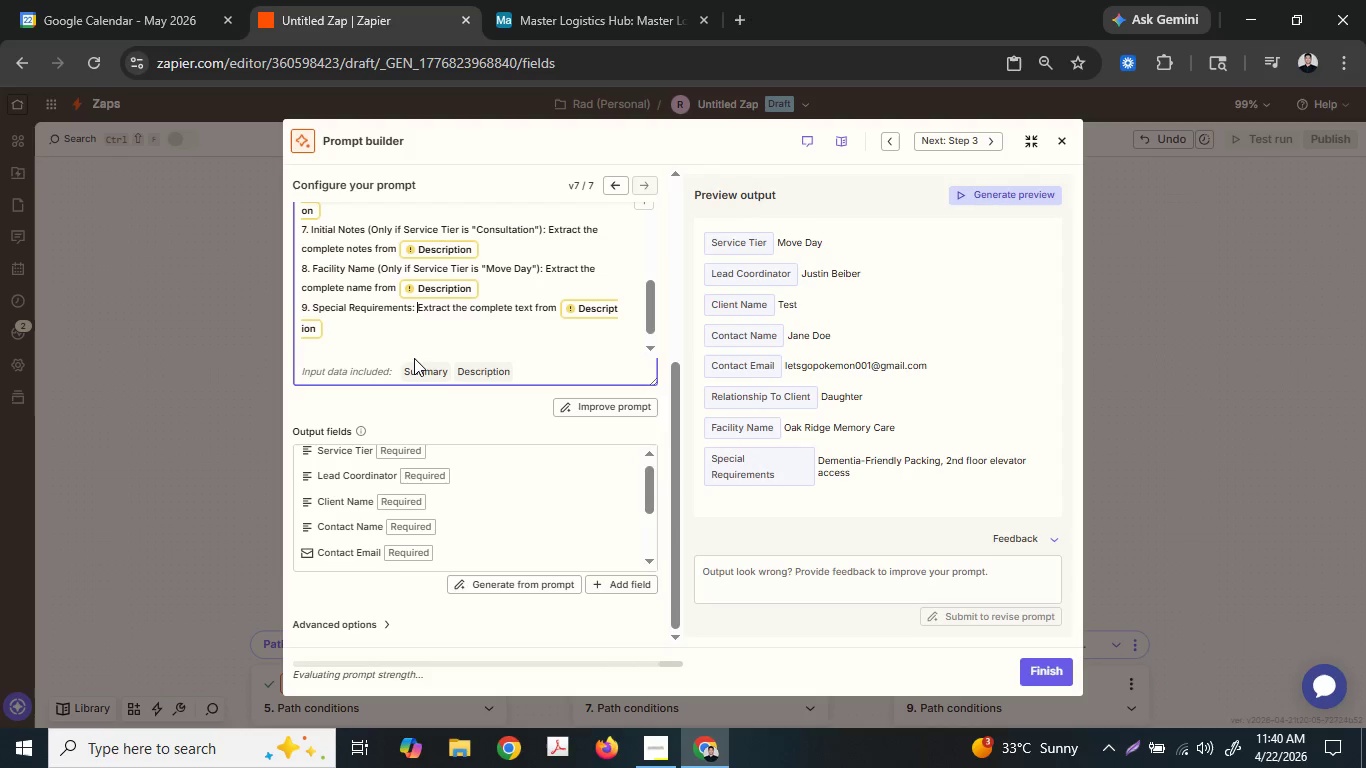 
key(ArrowLeft)
 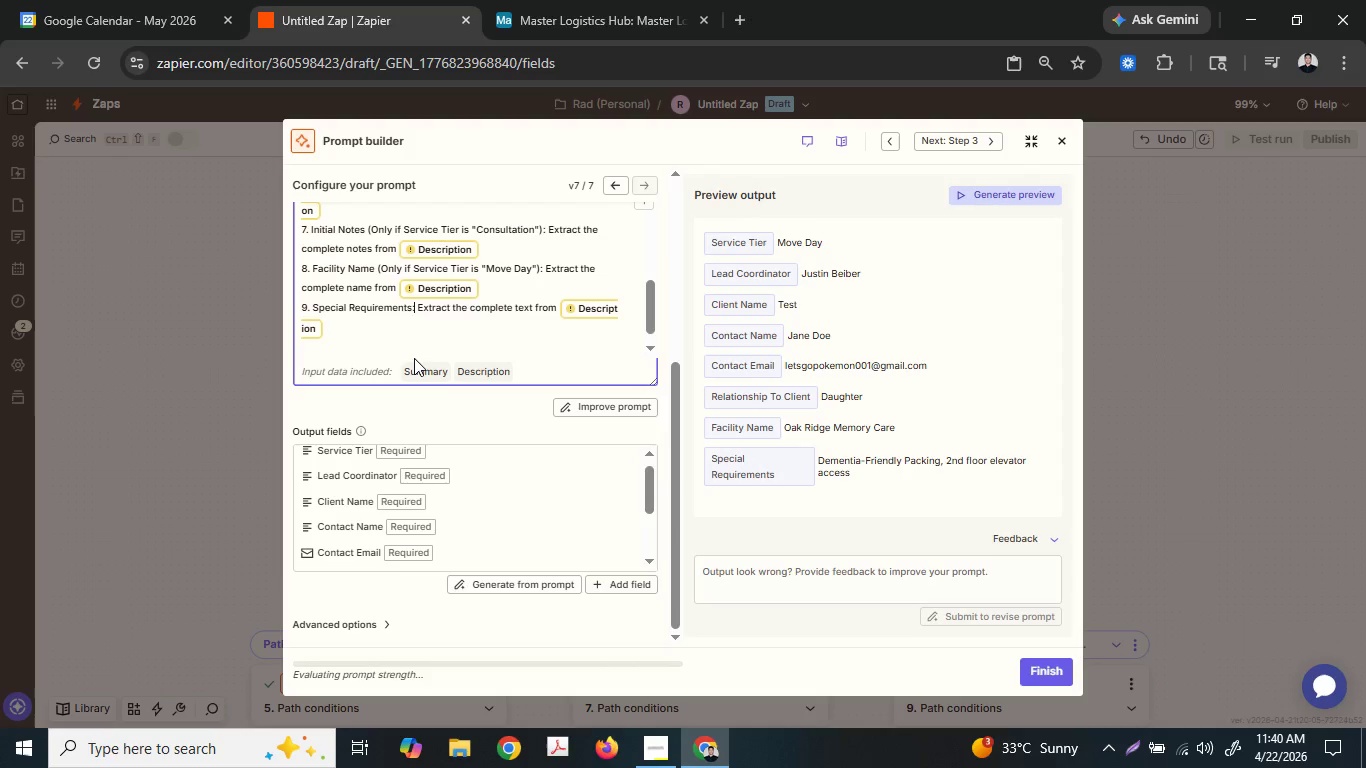 
key(ArrowLeft)
 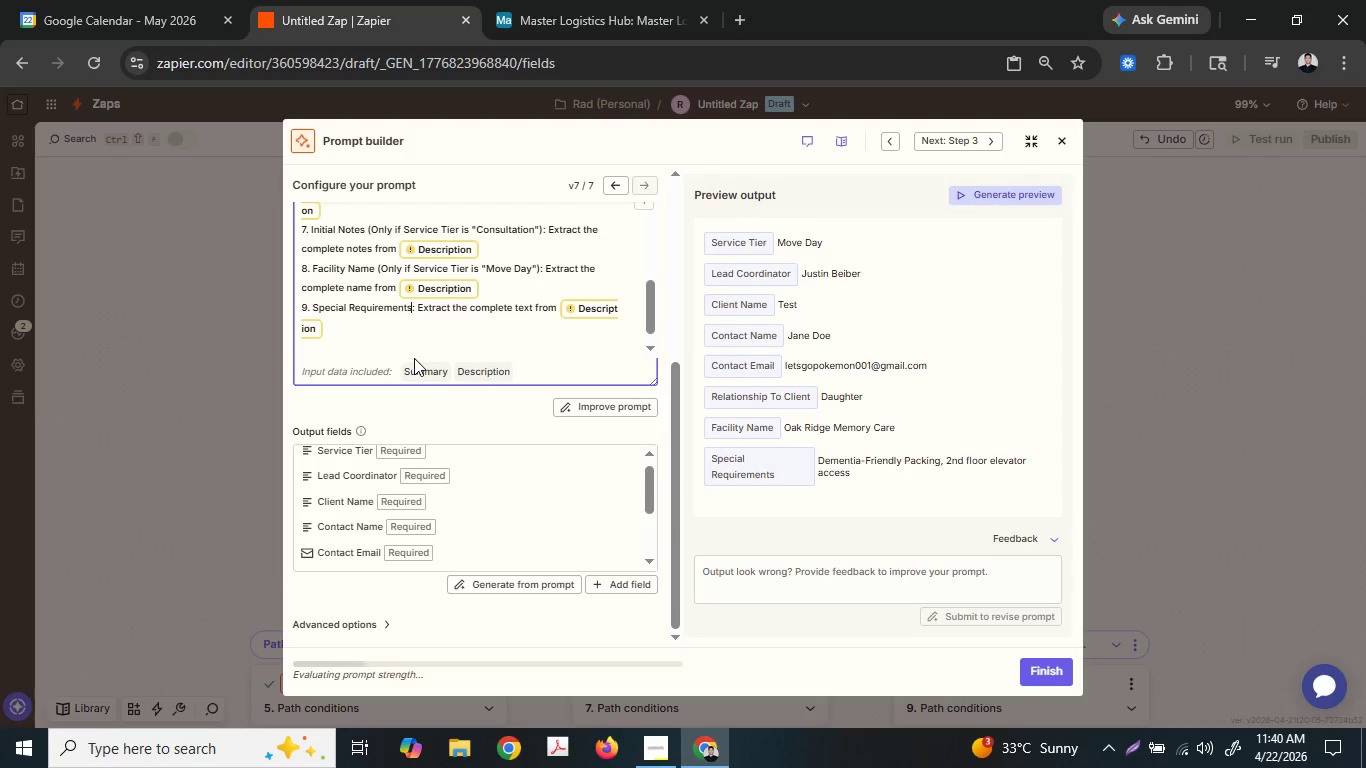 
key(Space)
 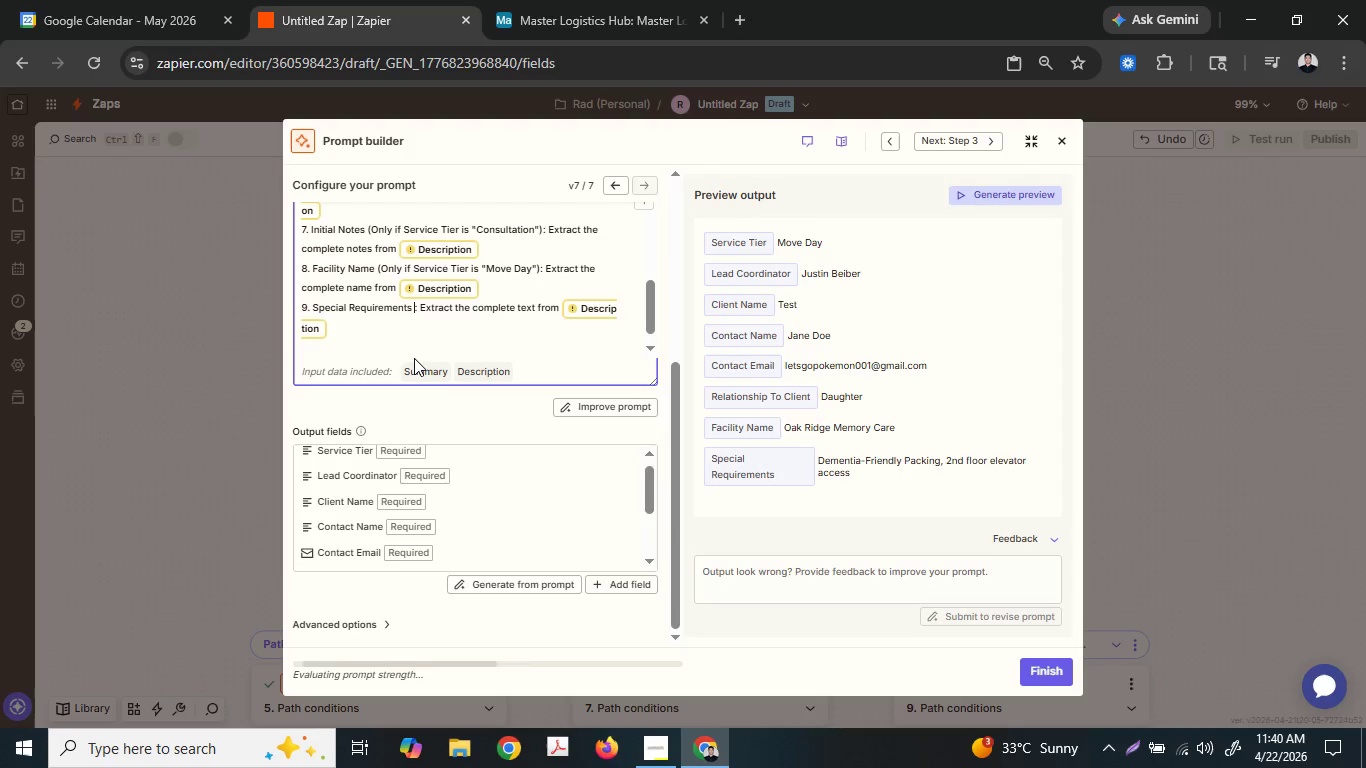 
key(Control+ControlLeft)
 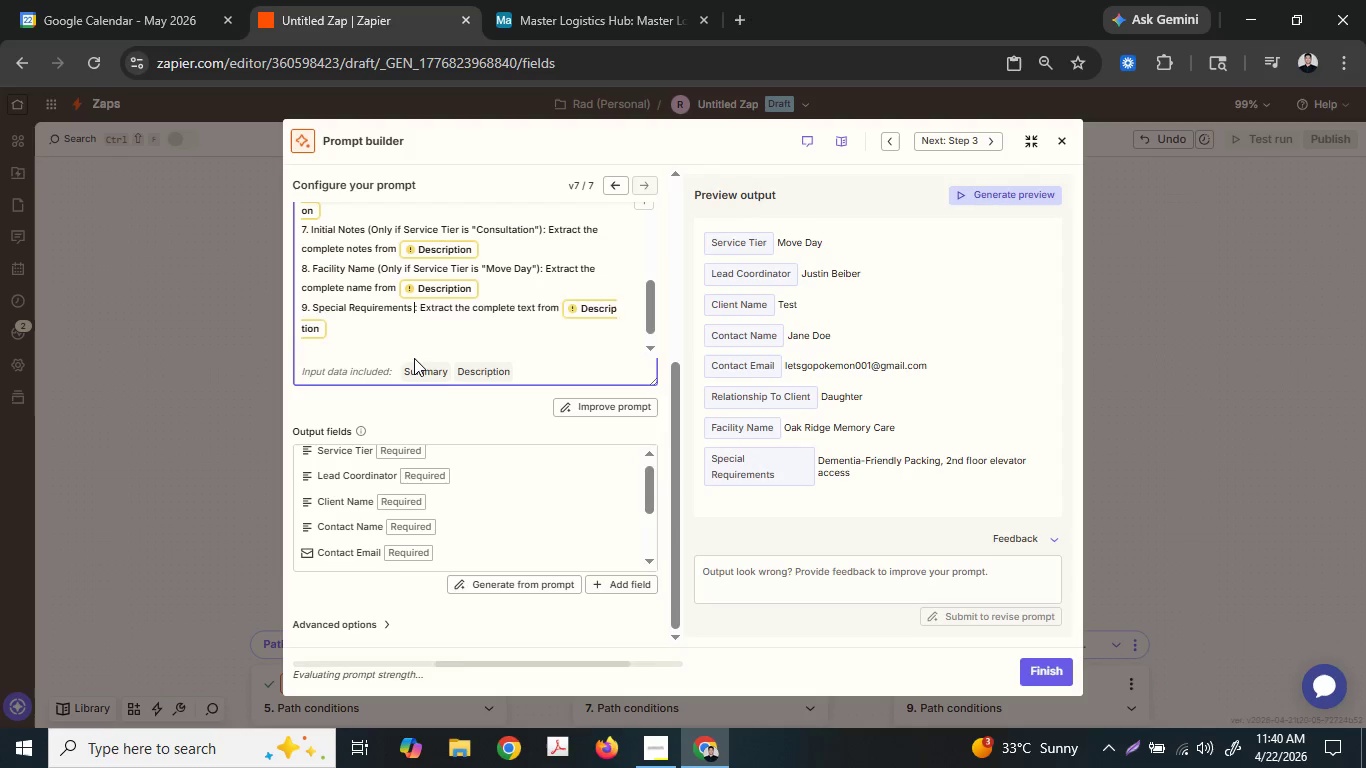 
key(Control+V)
 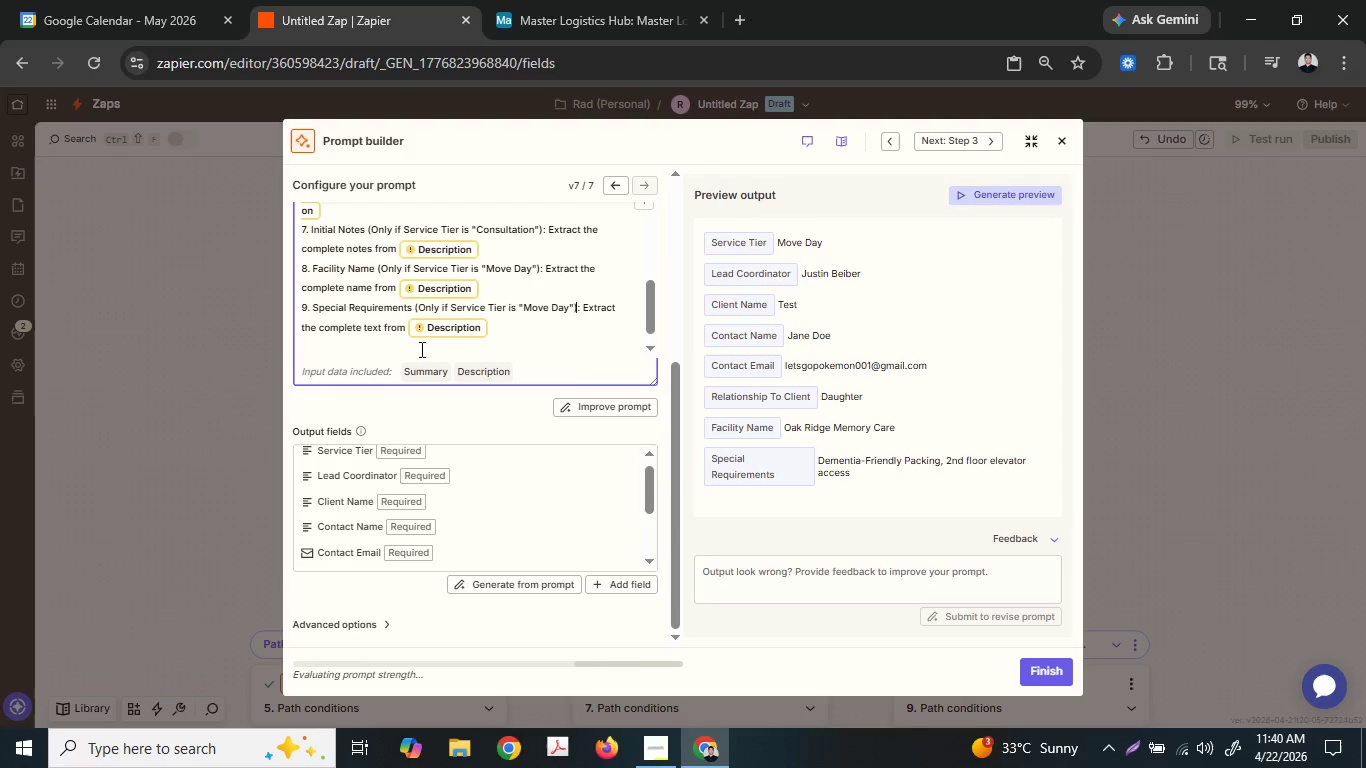 
left_click([994, 196])
 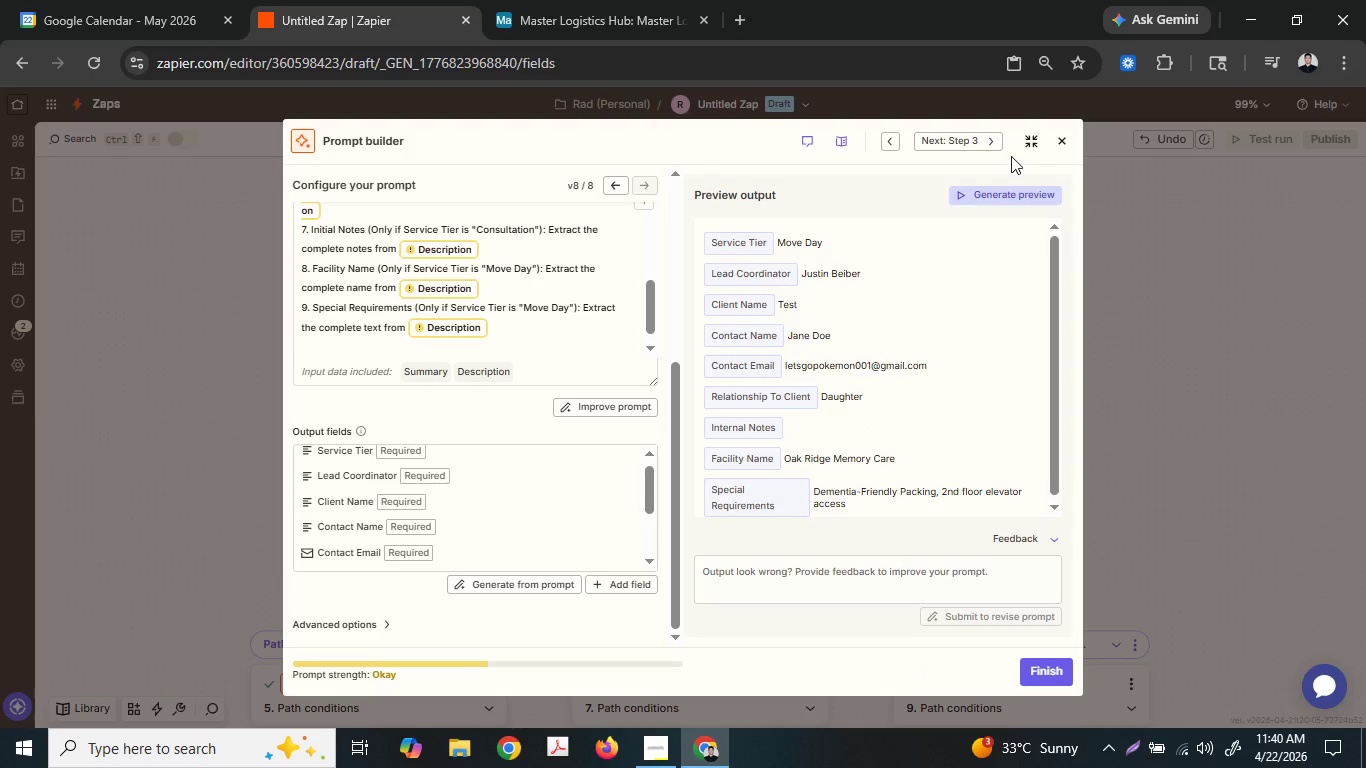 
wait(19.05)
 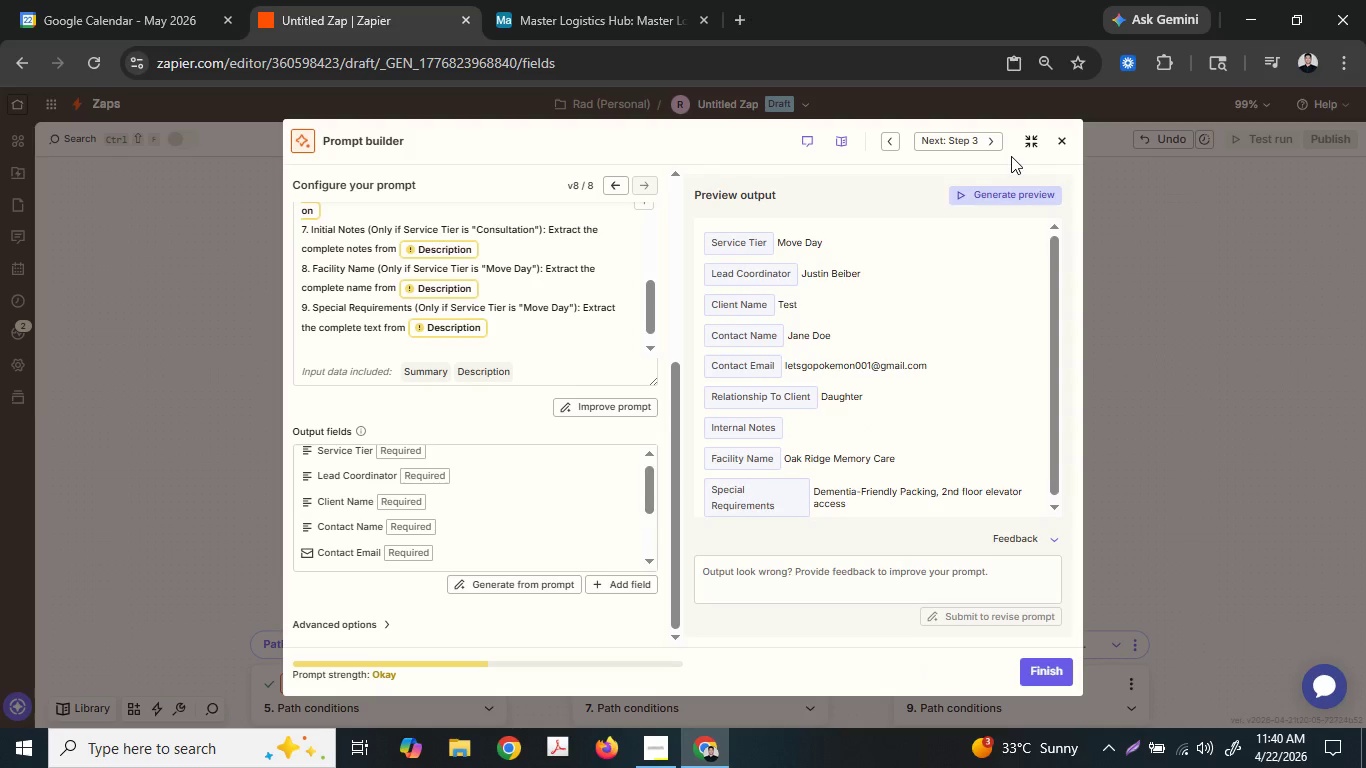 
scroll: coordinate [885, 394], scroll_direction: down, amount: 2.0
 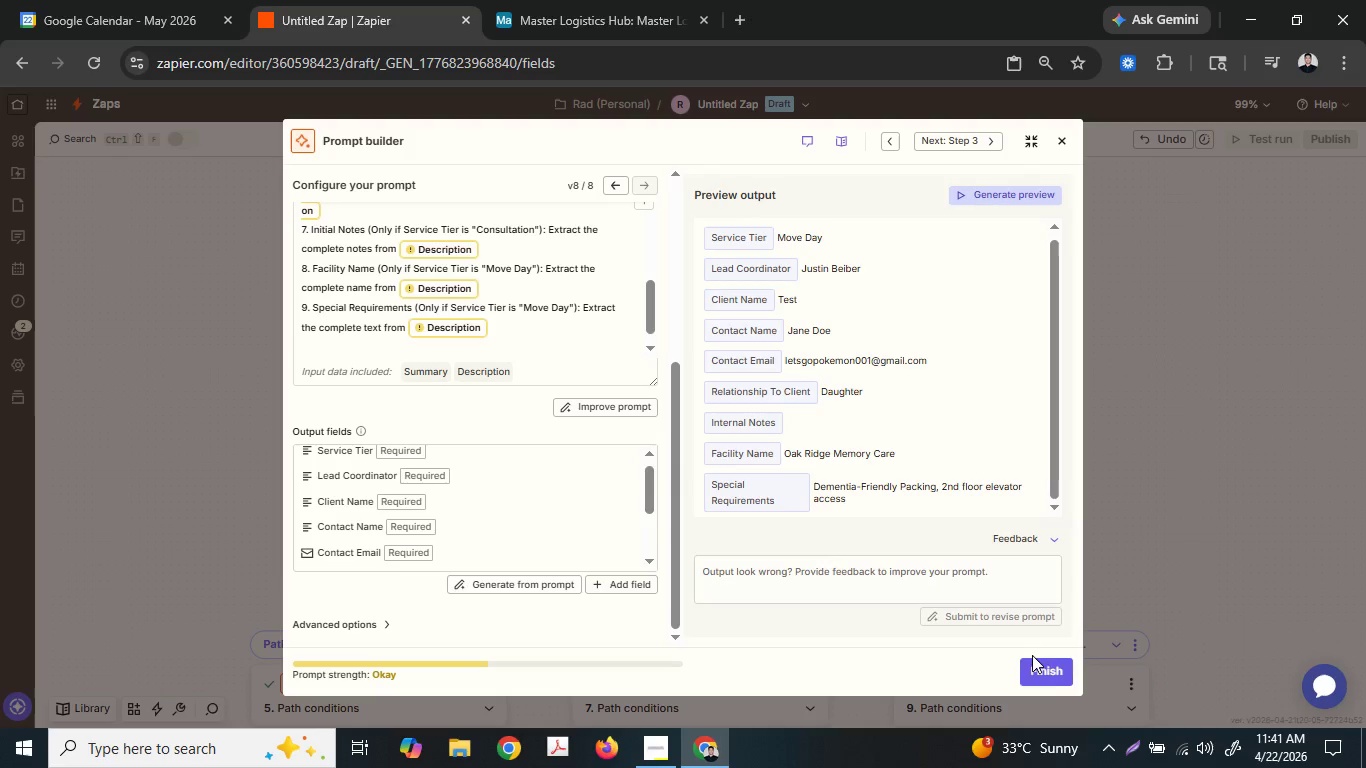 
left_click([1043, 671])
 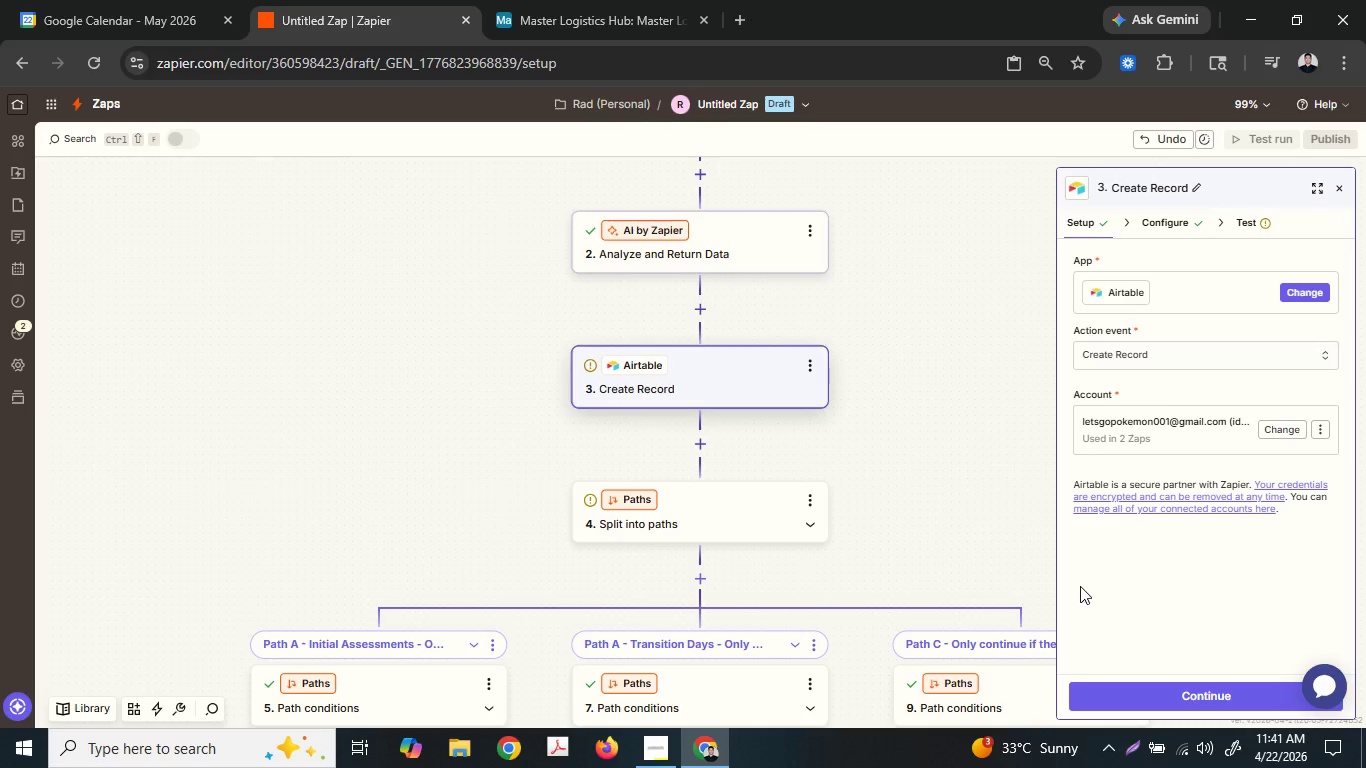 
scroll: coordinate [806, 488], scroll_direction: down, amount: 5.0
 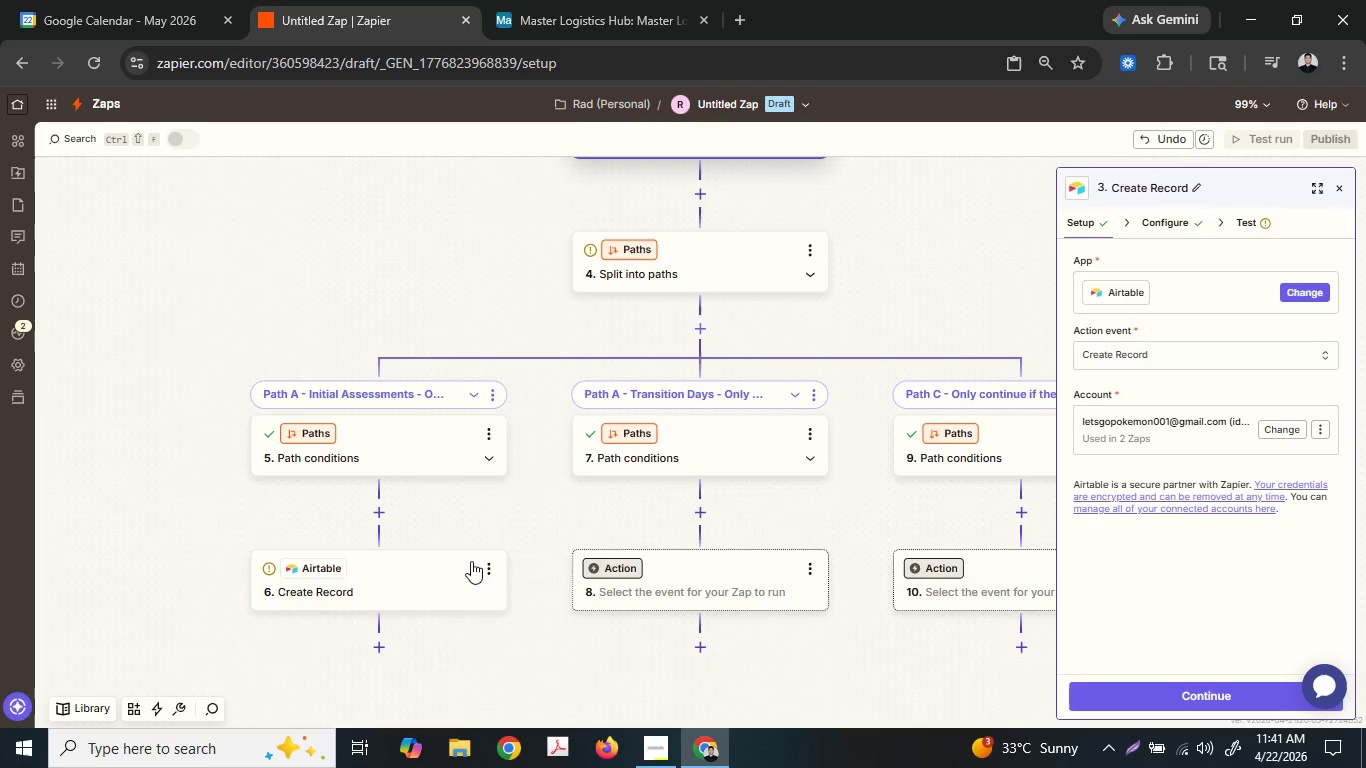 
left_click([429, 590])
 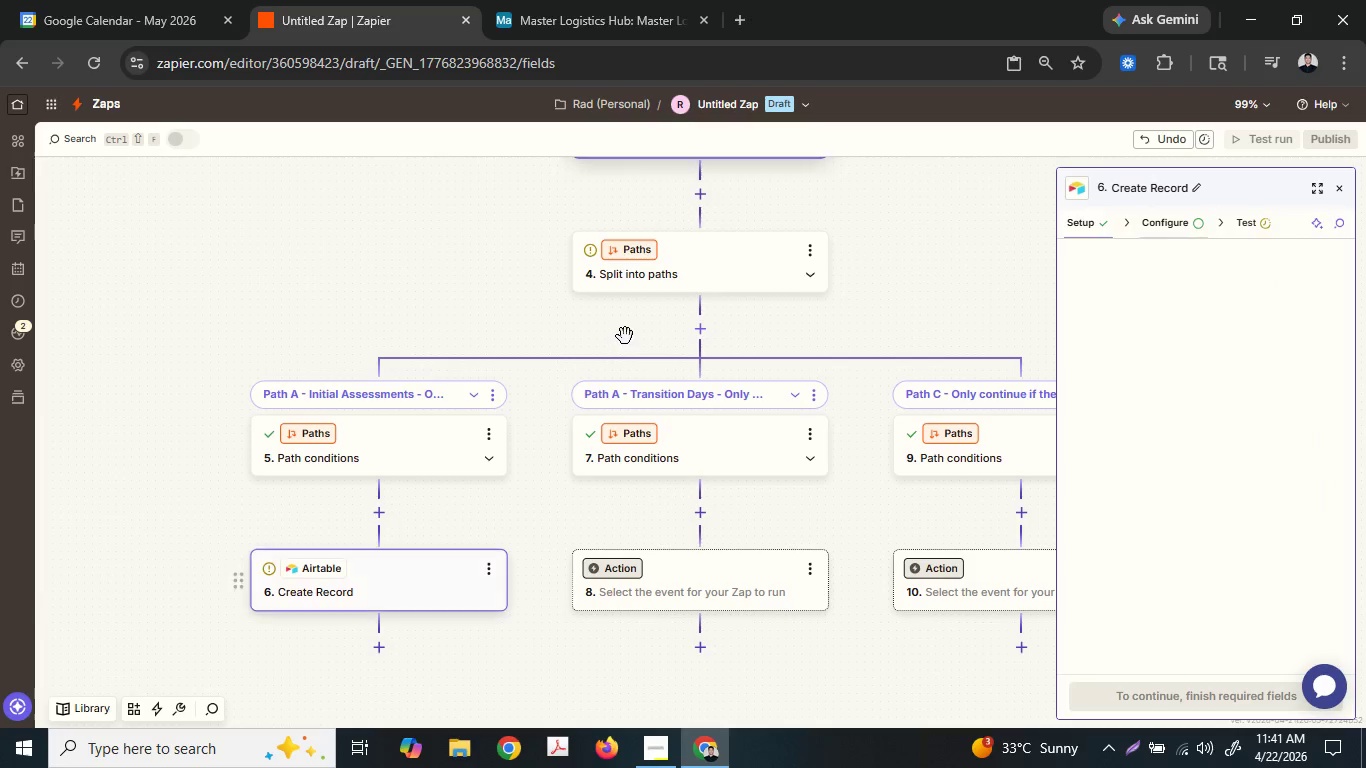 
left_click([721, 269])
 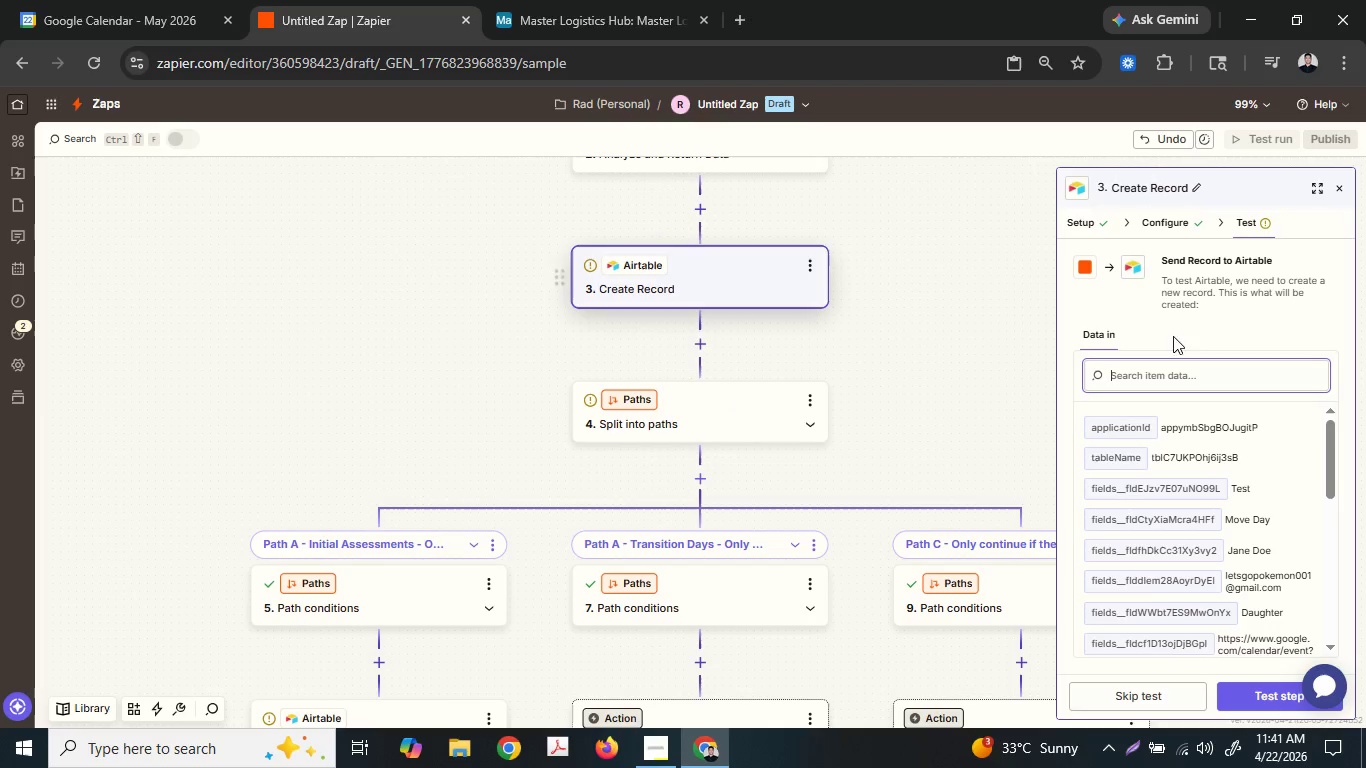 
scroll: coordinate [705, 302], scroll_direction: up, amount: 3.0
 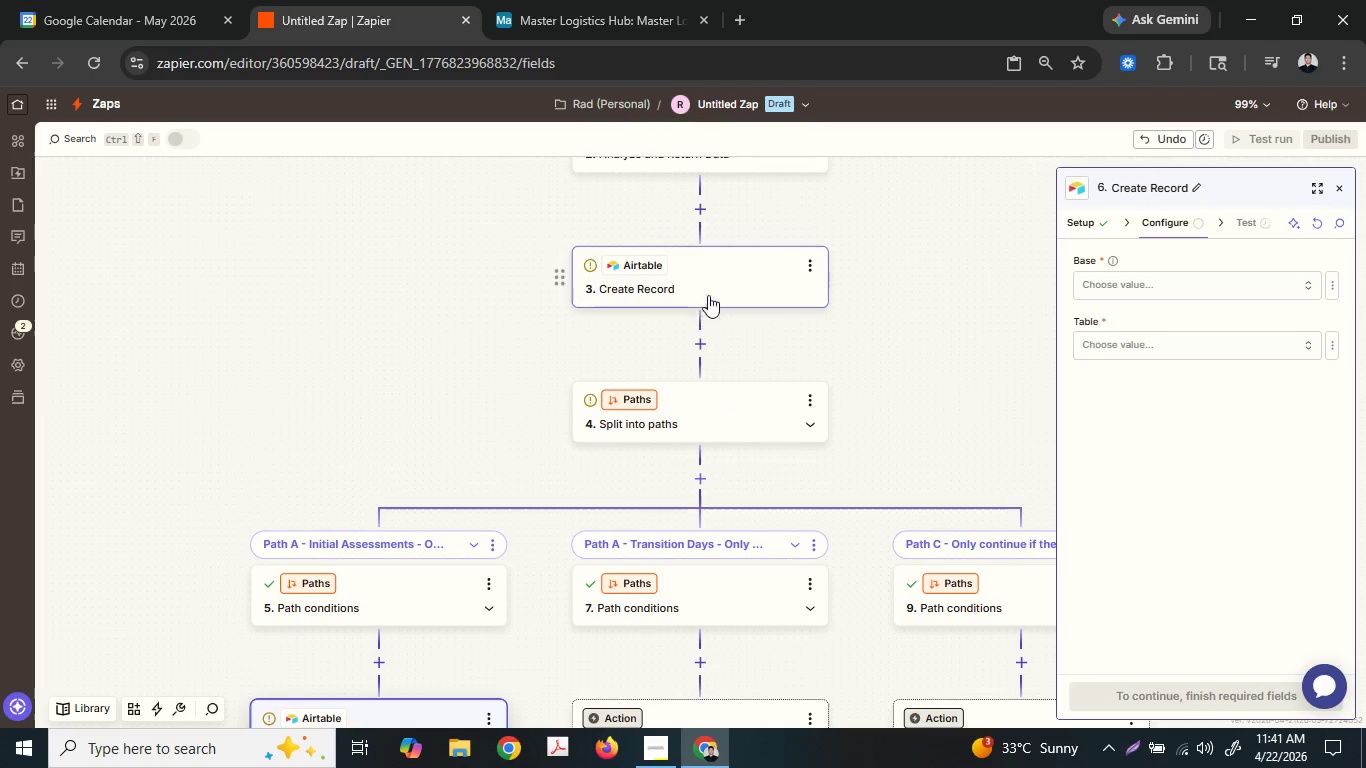 
scroll: coordinate [1169, 395], scroll_direction: down, amount: 3.0
 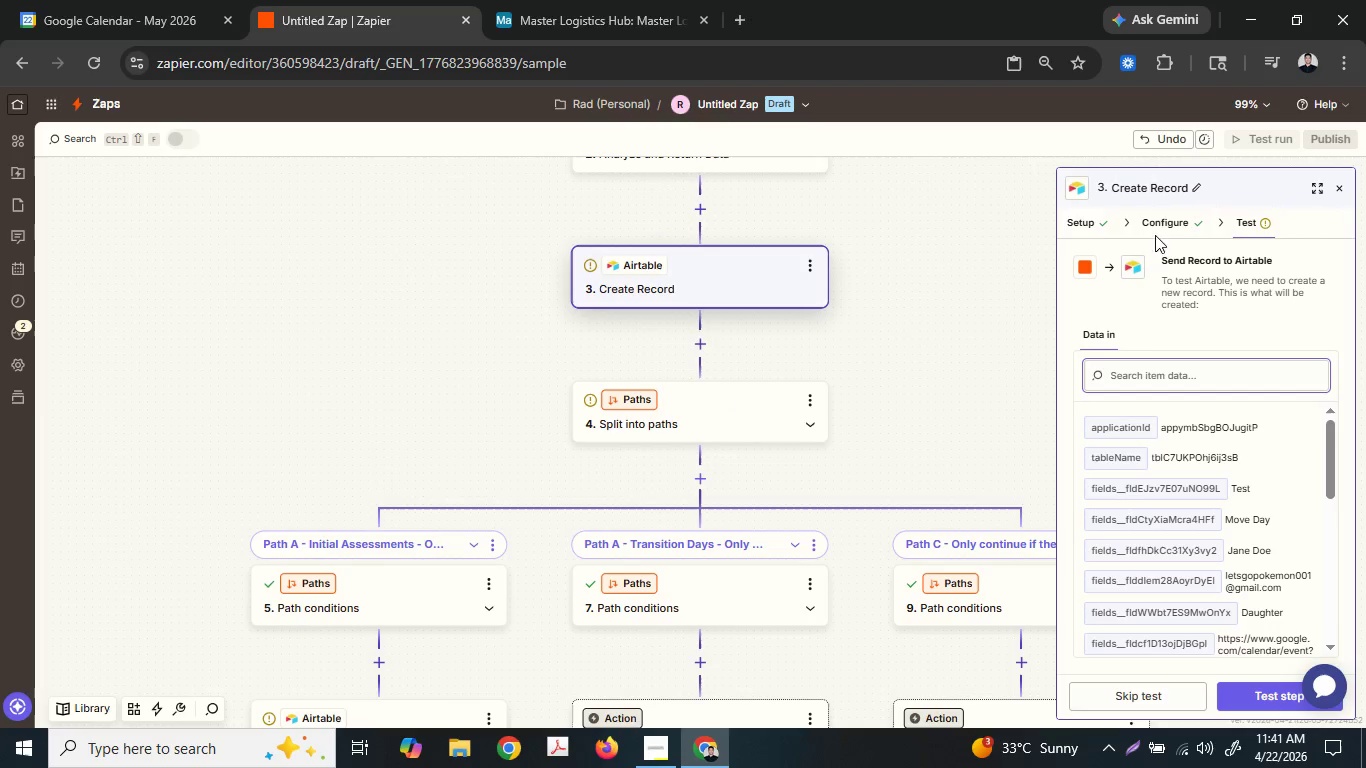 
left_click([1162, 219])
 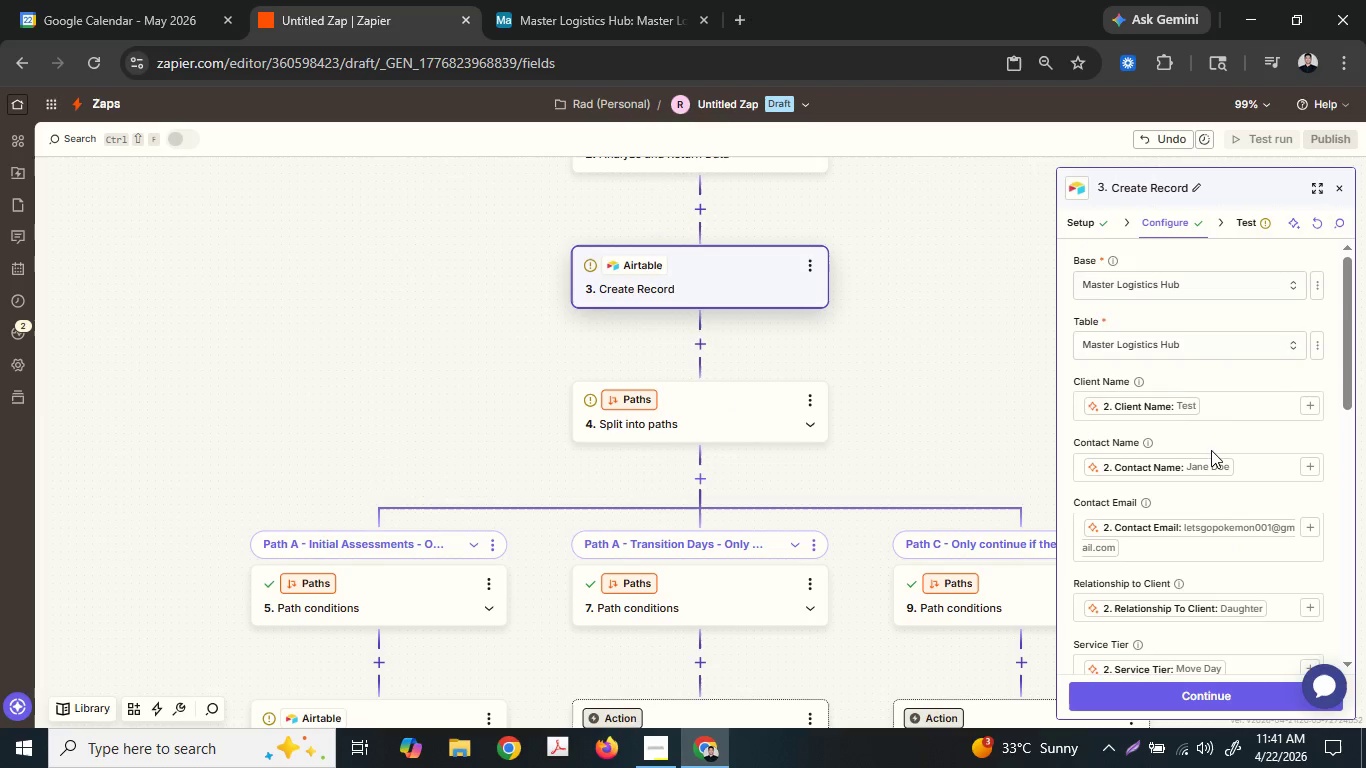 
scroll: coordinate [1210, 468], scroll_direction: down, amount: 5.0
 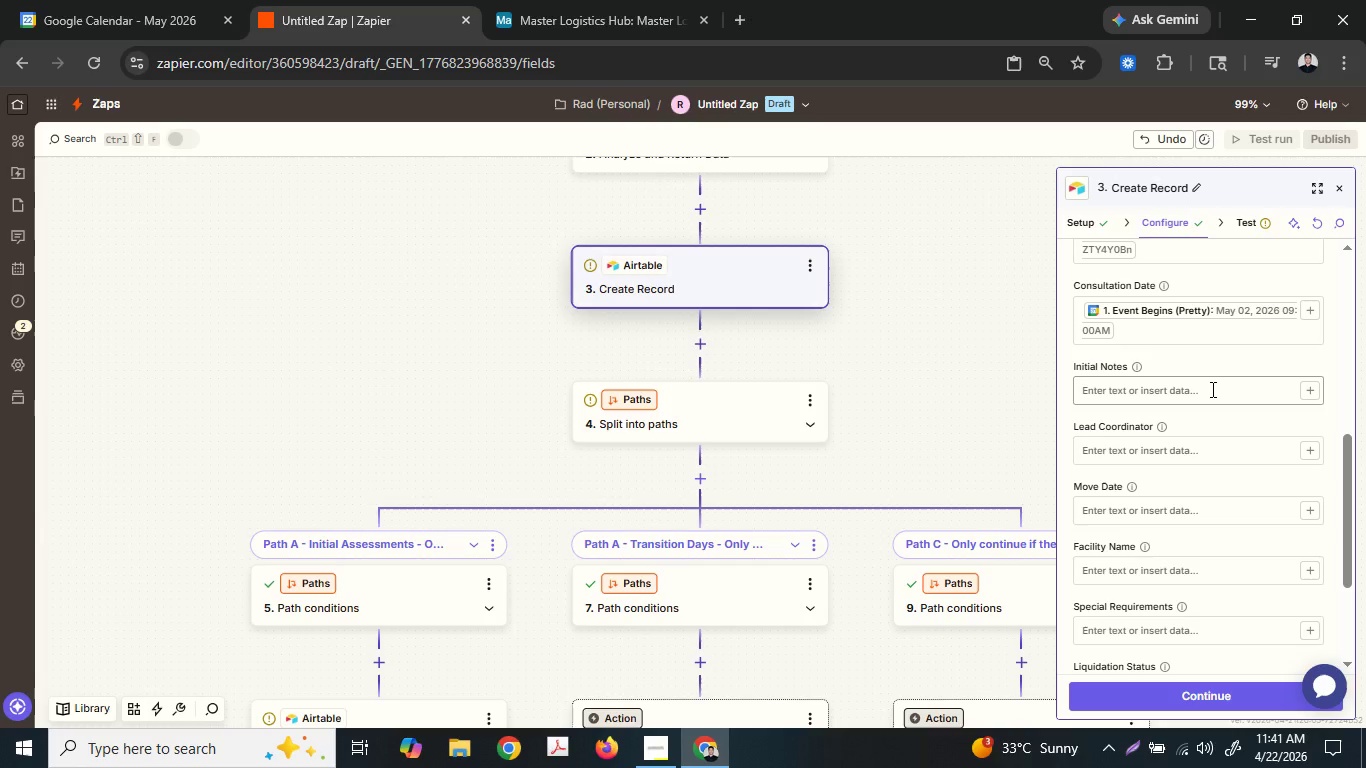 
scroll: coordinate [1211, 389], scroll_direction: up, amount: 1.0
 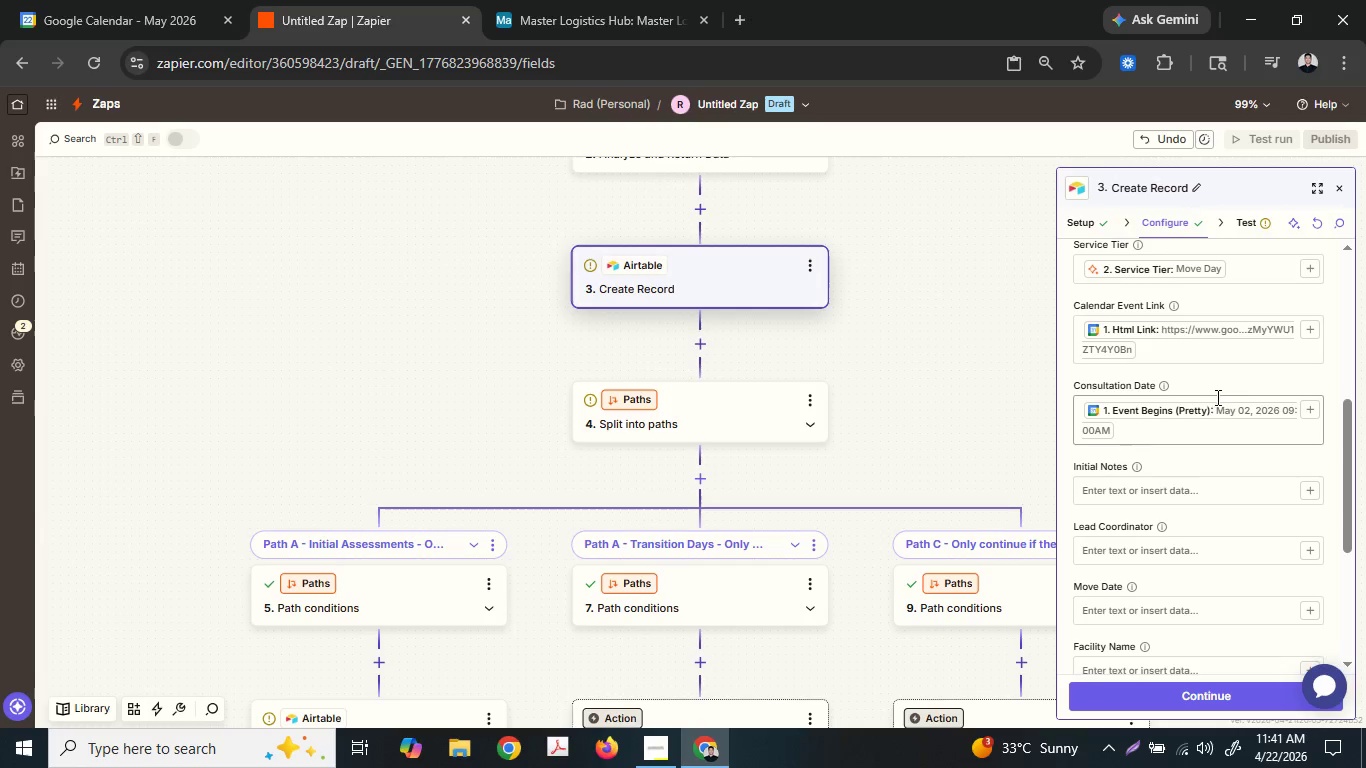 
scroll: coordinate [1223, 432], scroll_direction: down, amount: 1.0
 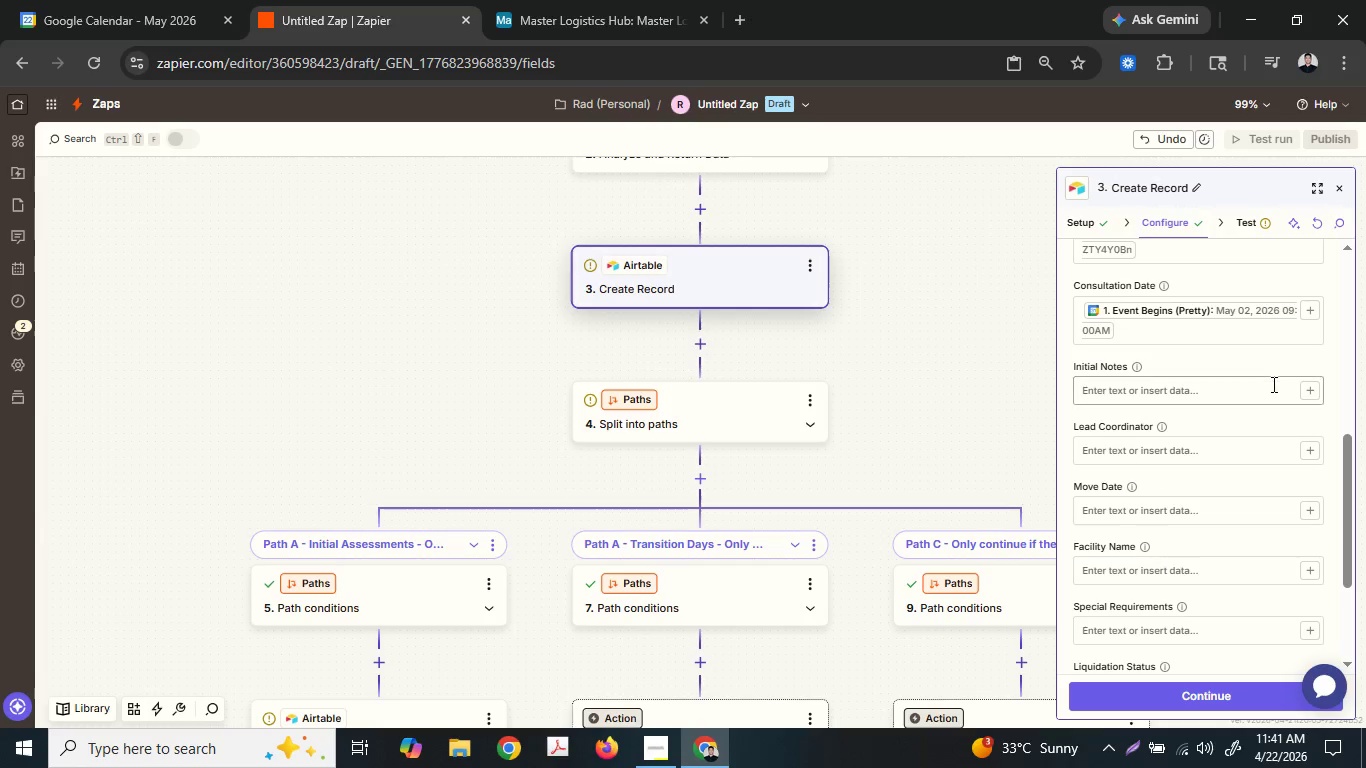 
left_click([1272, 384])
 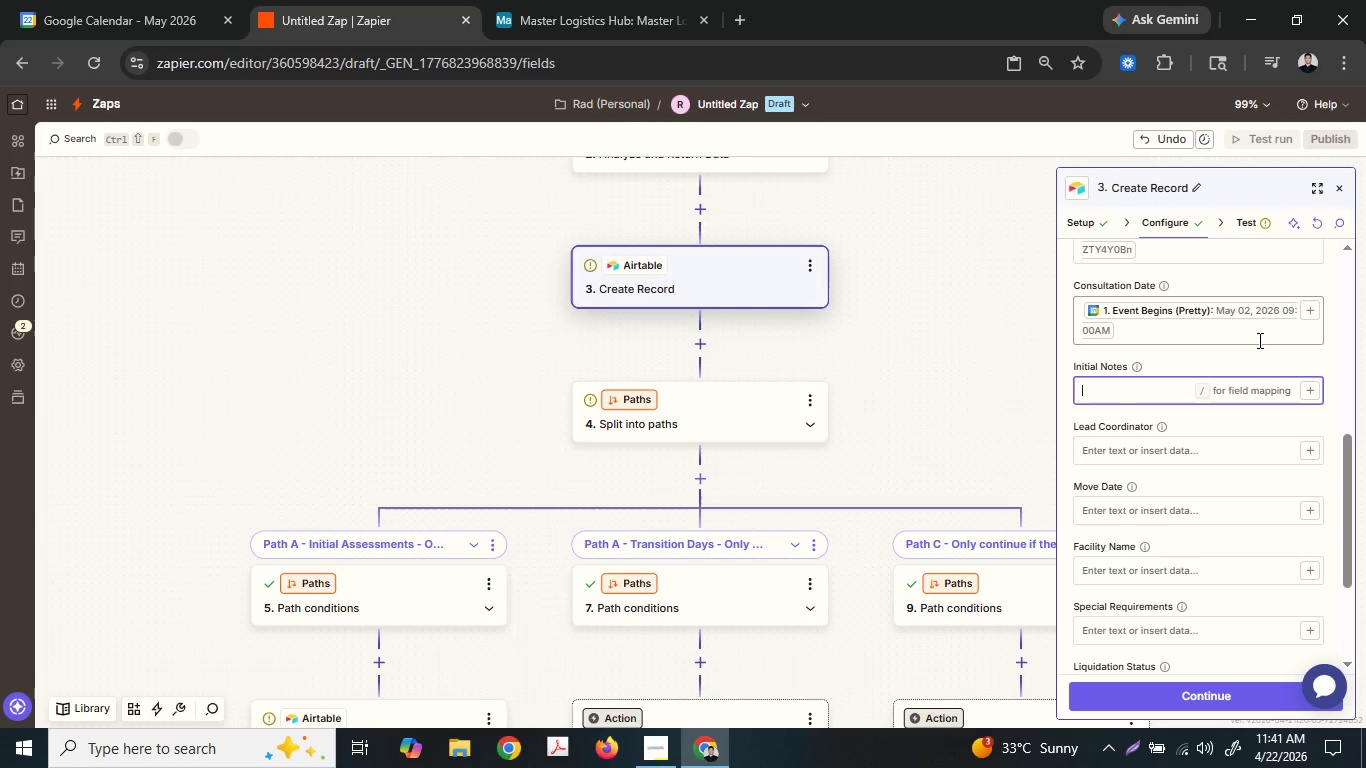 
left_click([1258, 340])
 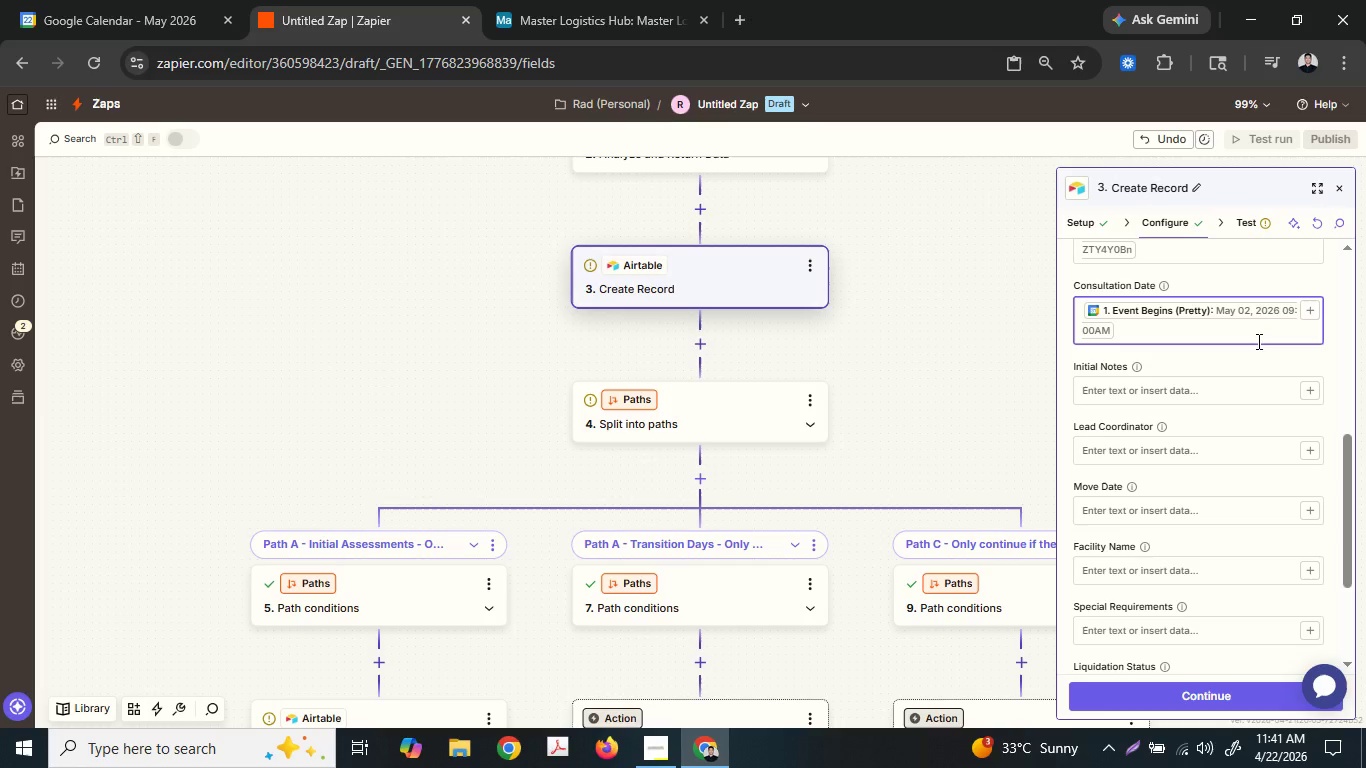 
wait(6.88)
 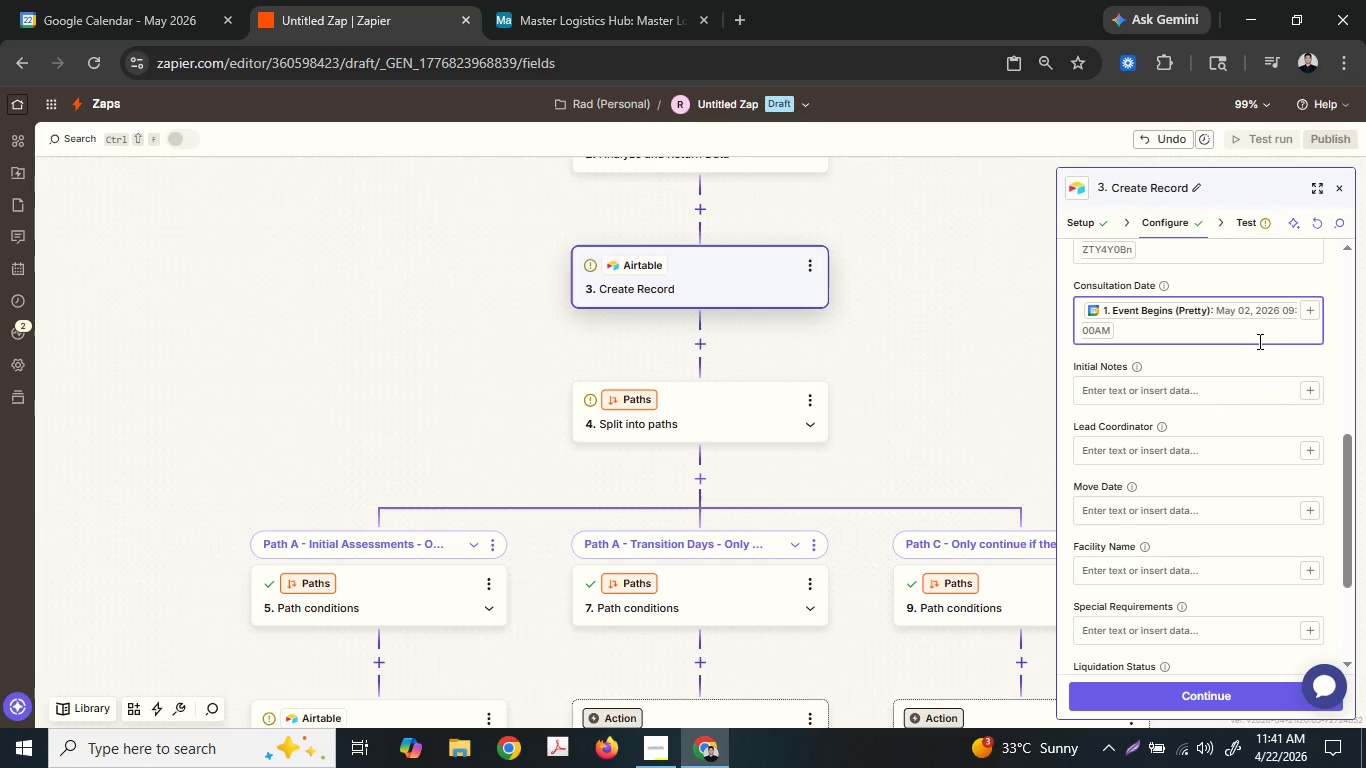 
left_click([1308, 389])
 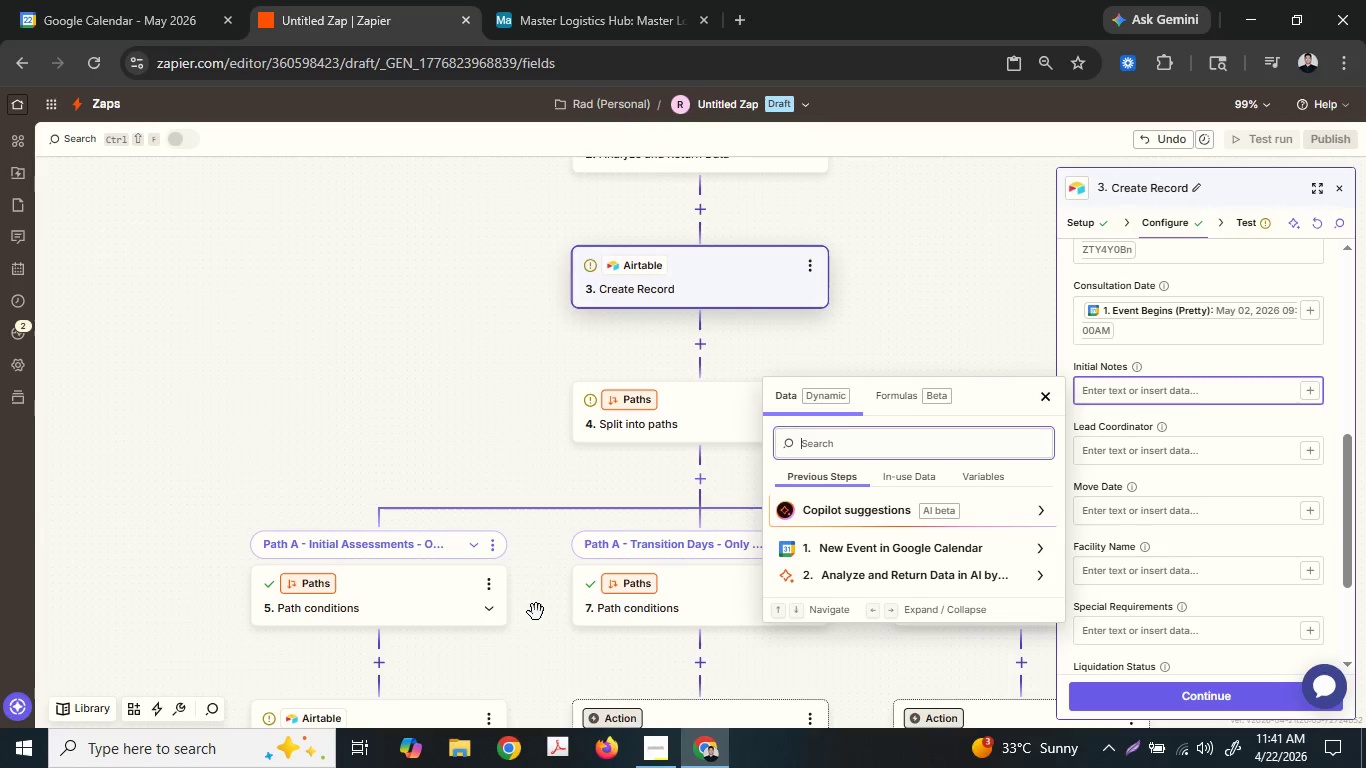 
wait(5.01)
 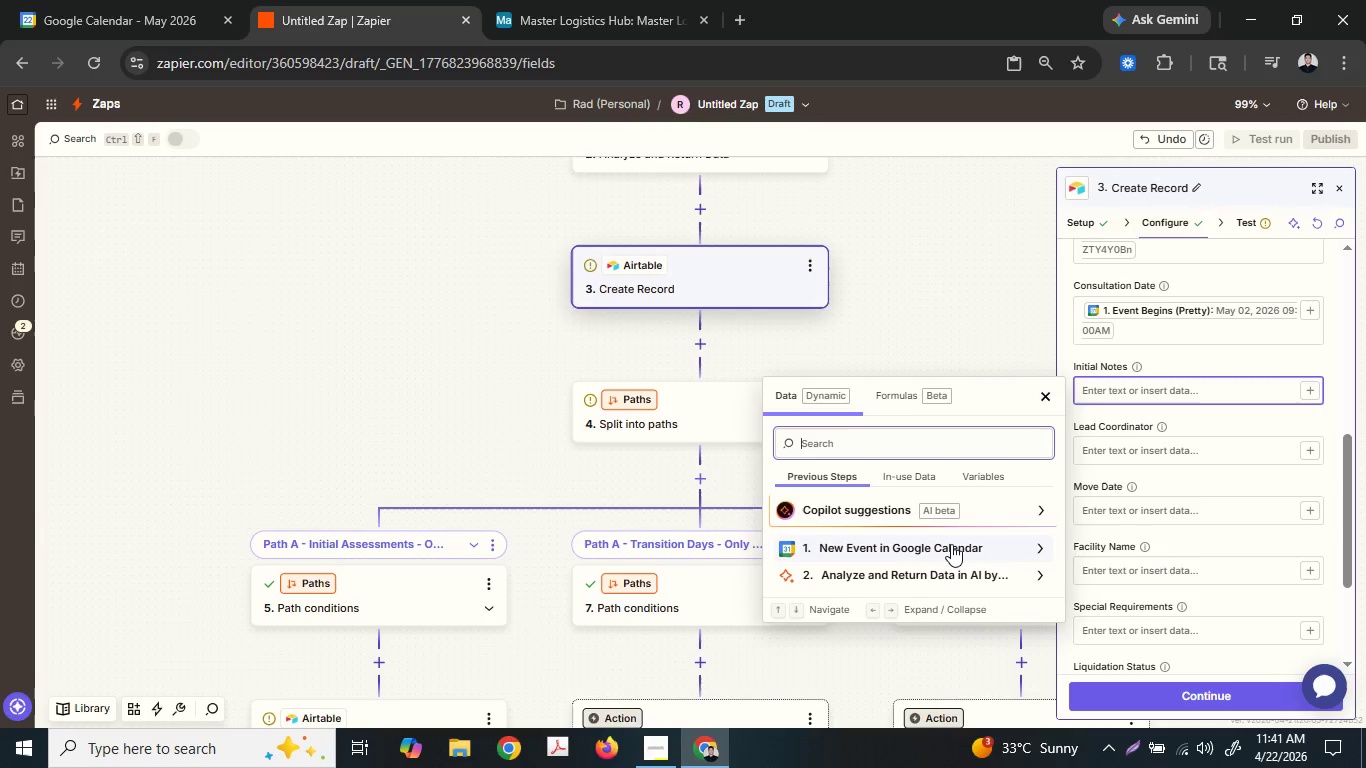 
scroll: coordinate [576, 522], scroll_direction: up, amount: 1.0
 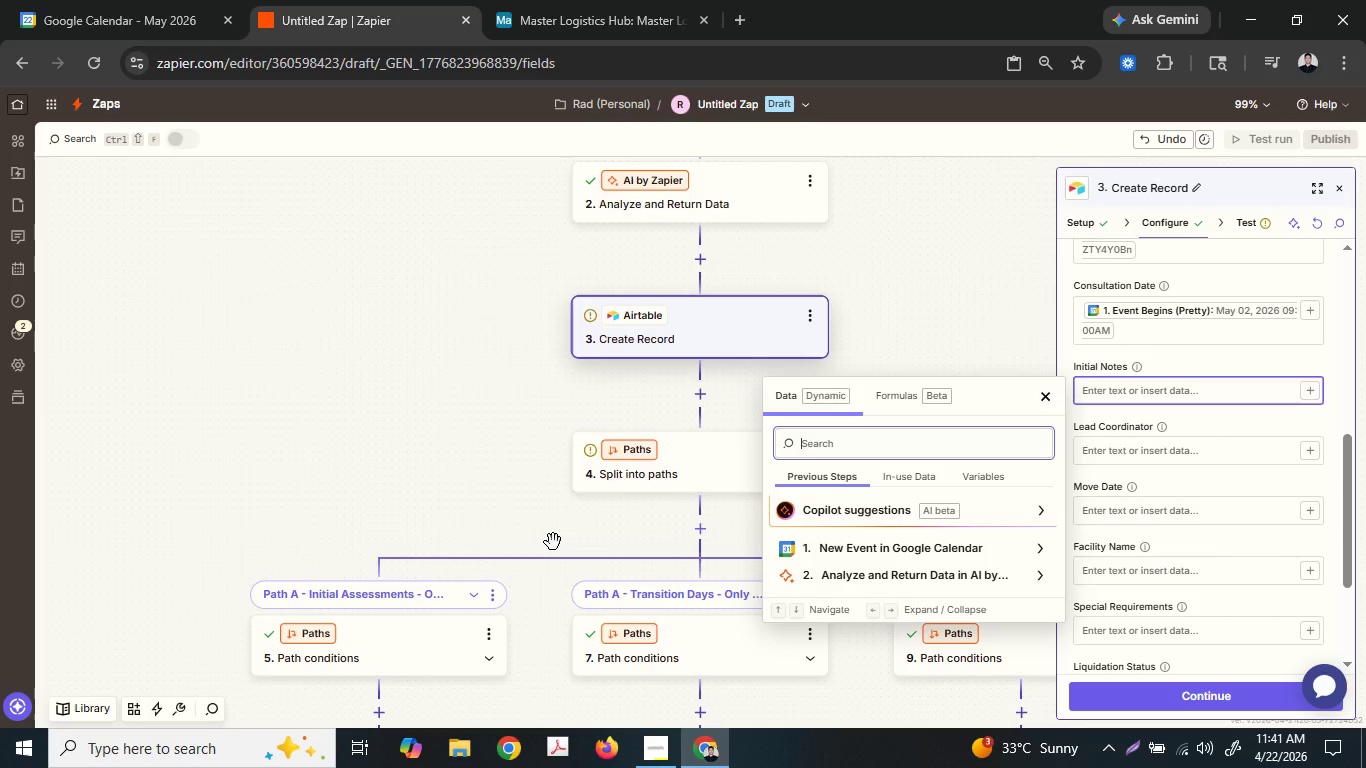 
wait(7.13)
 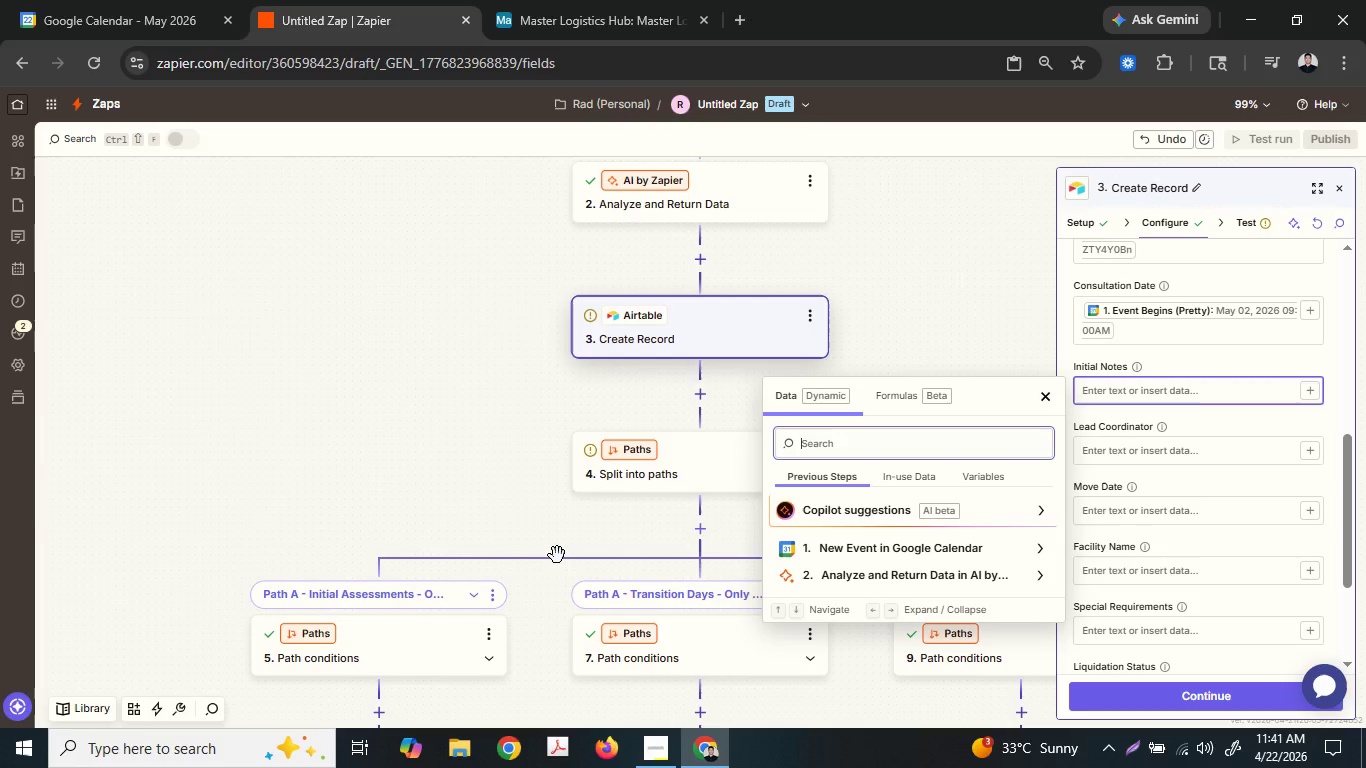 
scroll: coordinate [459, 539], scroll_direction: down, amount: 3.0
 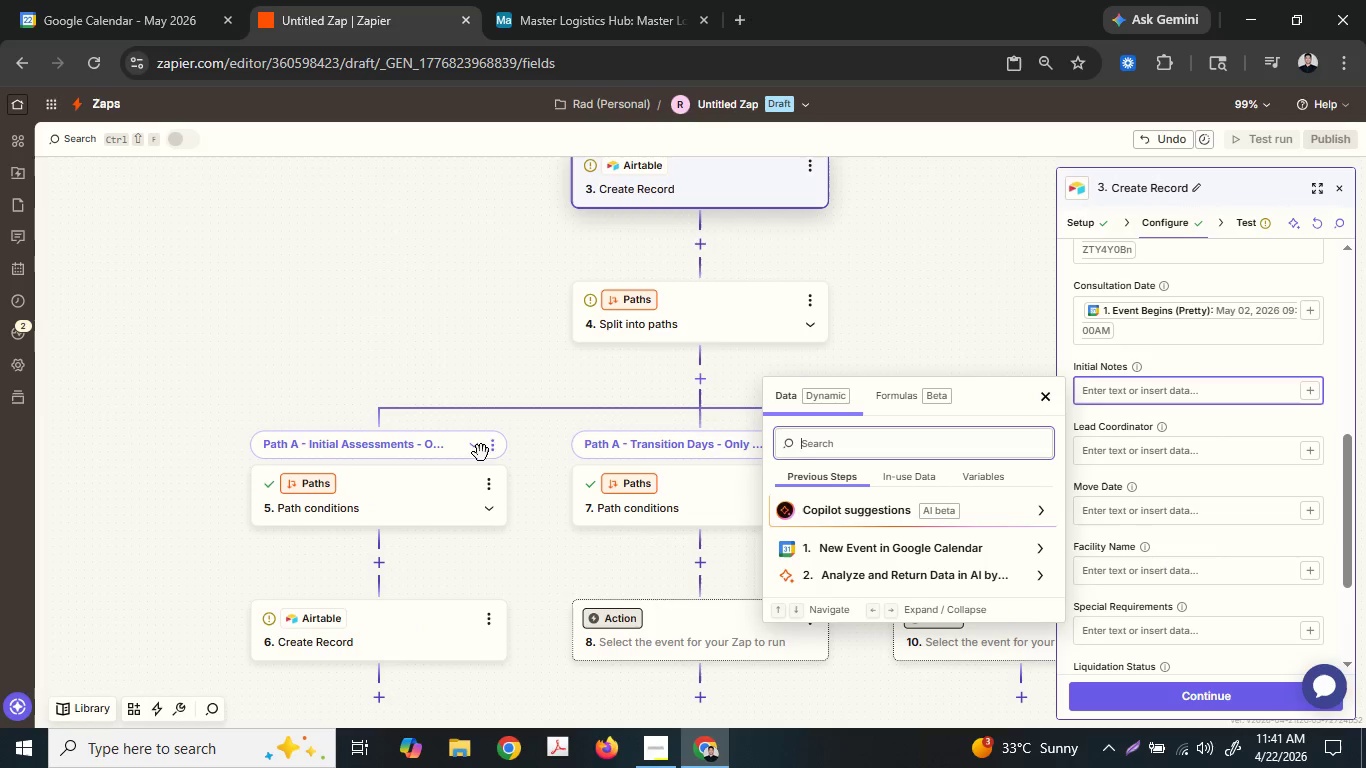 
wait(5.17)
 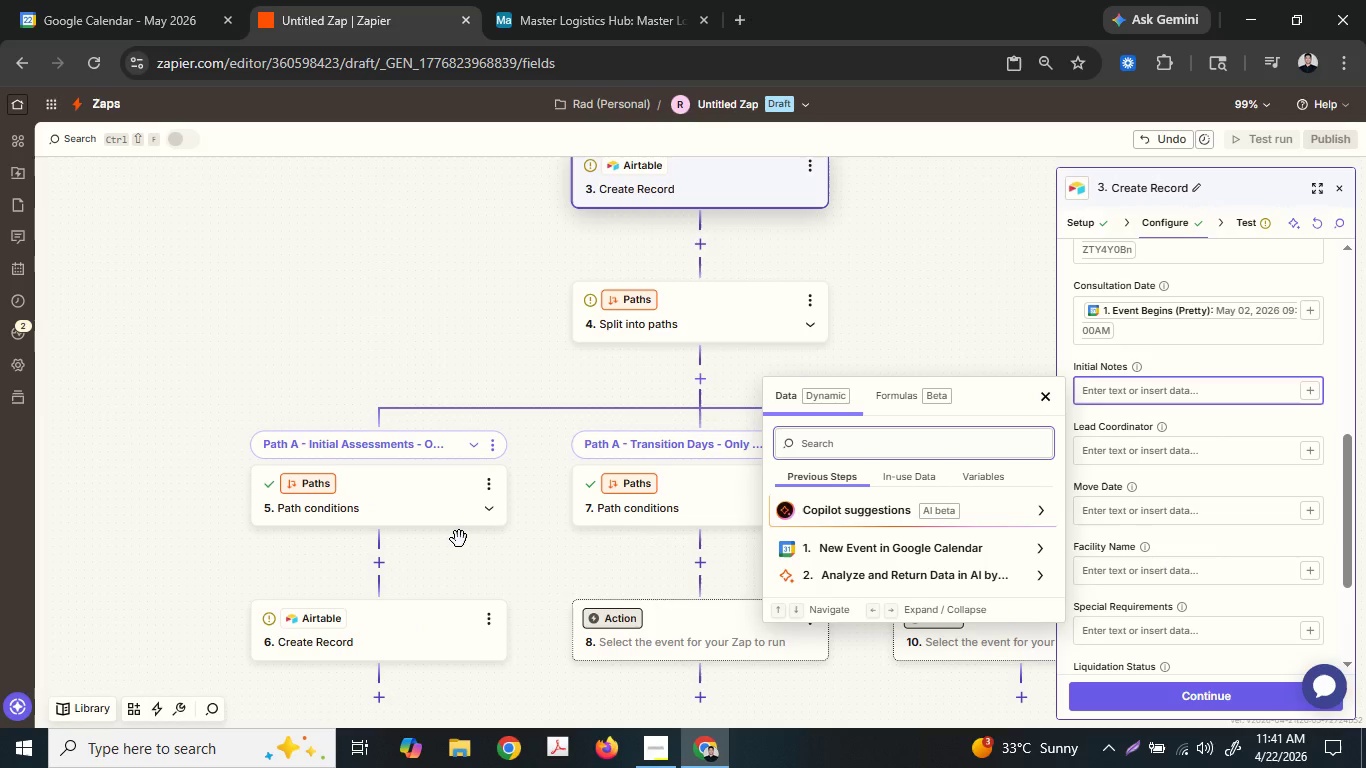 
scroll: coordinate [1205, 433], scroll_direction: up, amount: 2.0
 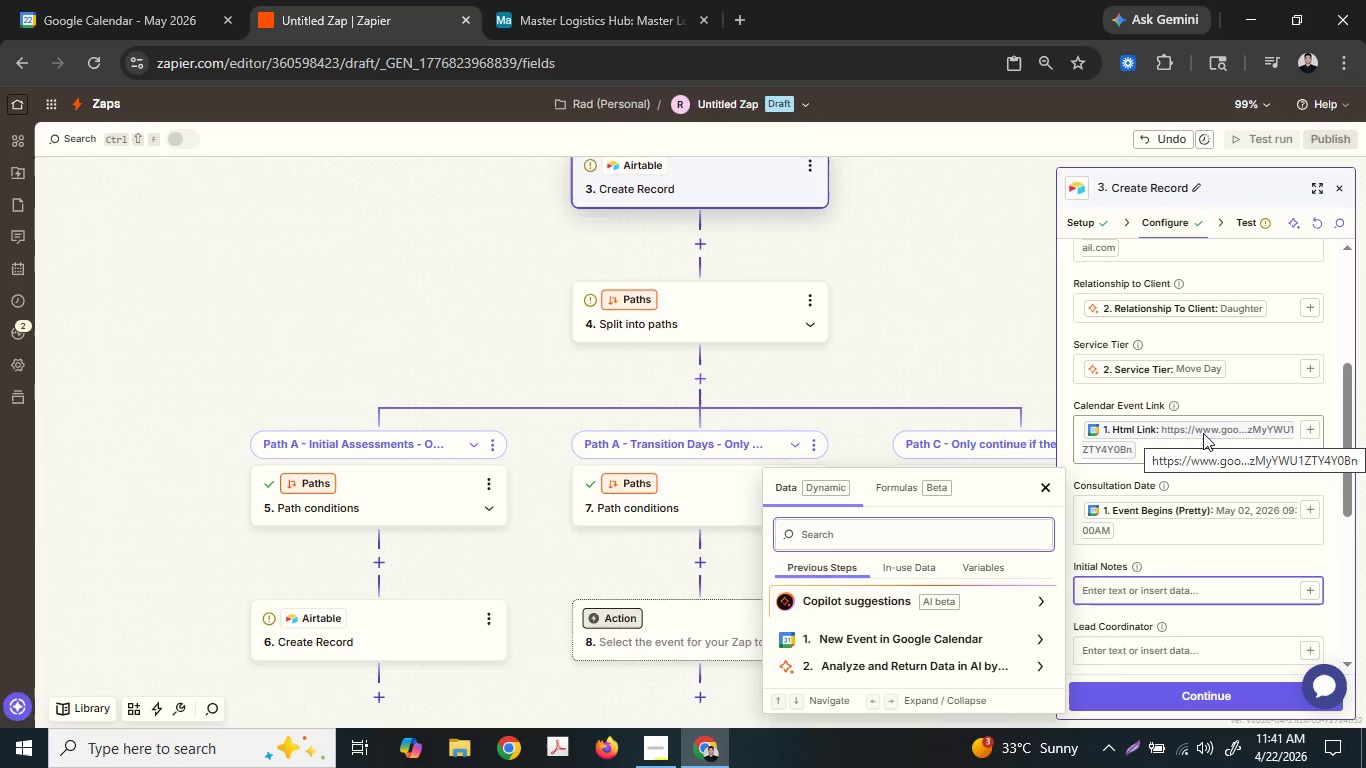 
scroll: coordinate [1203, 441], scroll_direction: down, amount: 1.0
 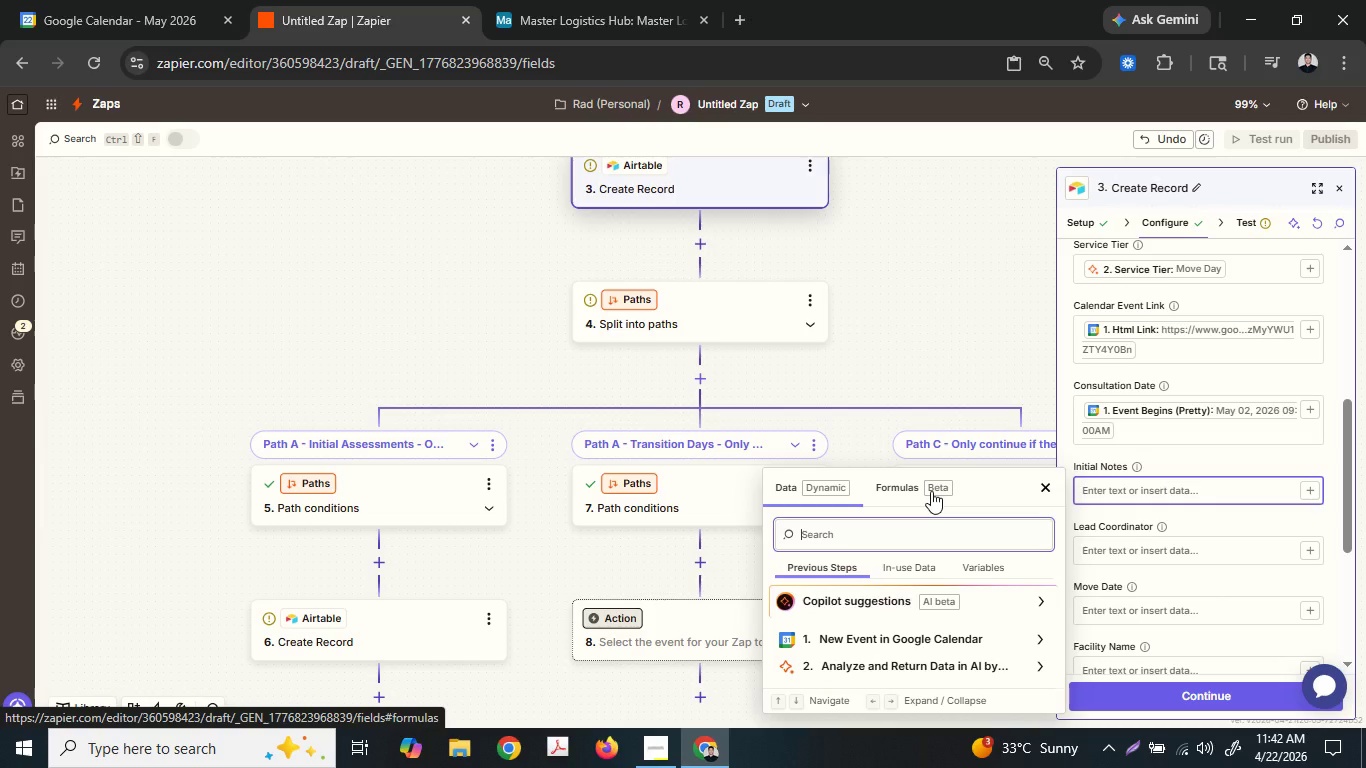 
wait(29.45)
 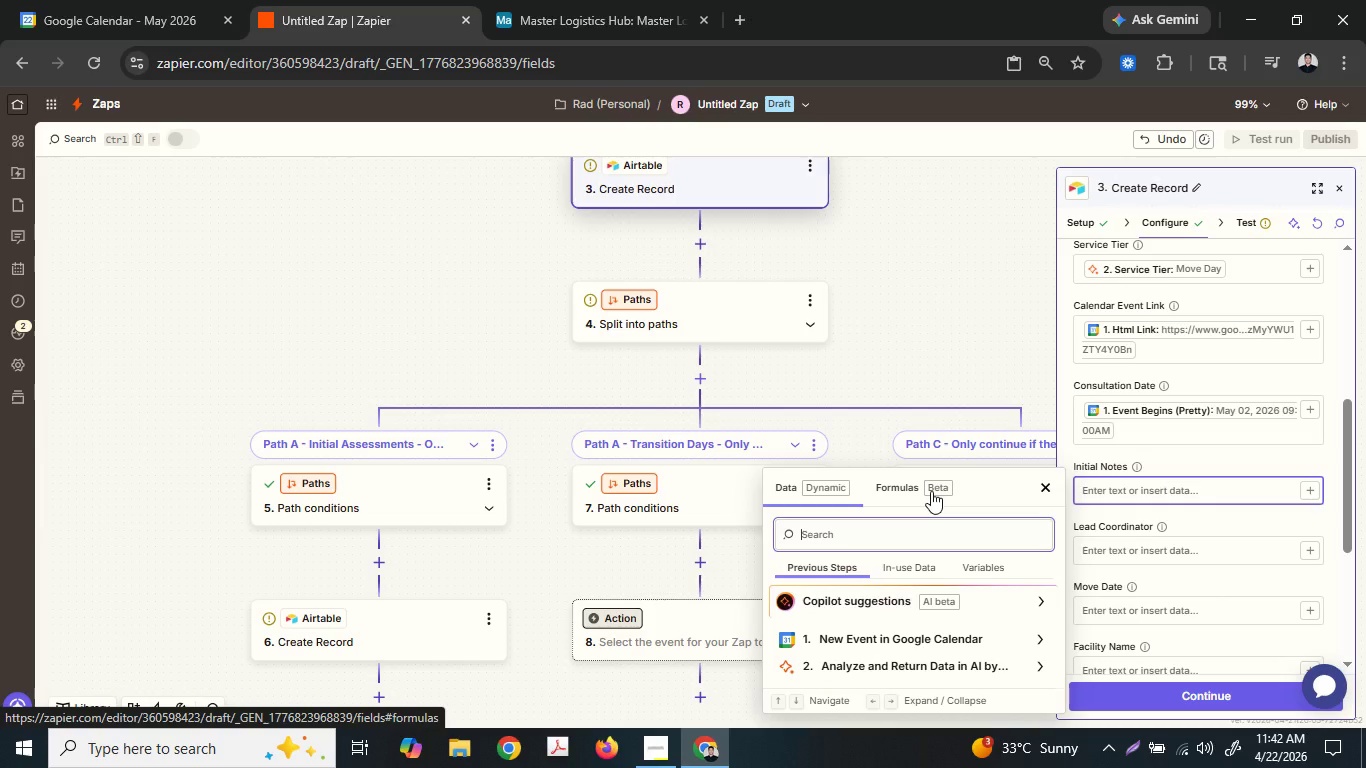 
left_click([489, 622])
 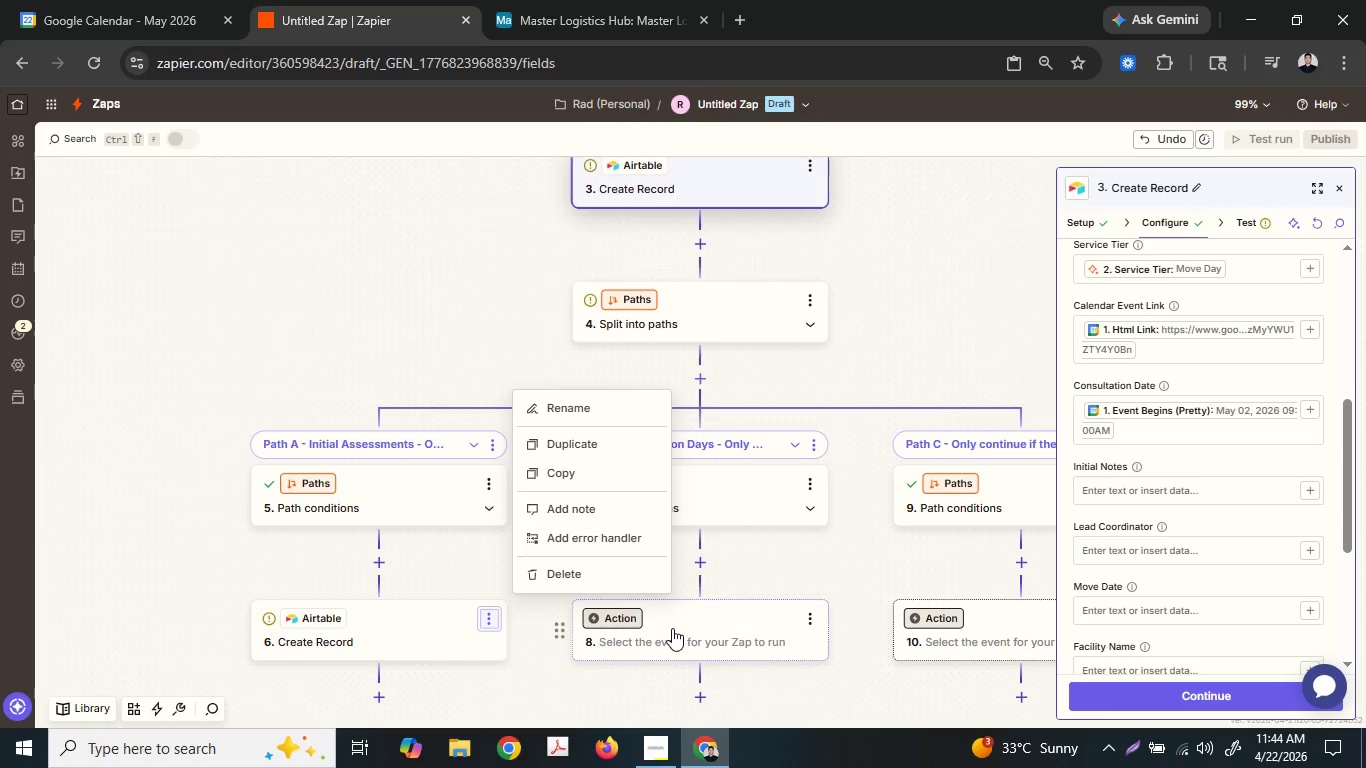 
wait(109.3)
 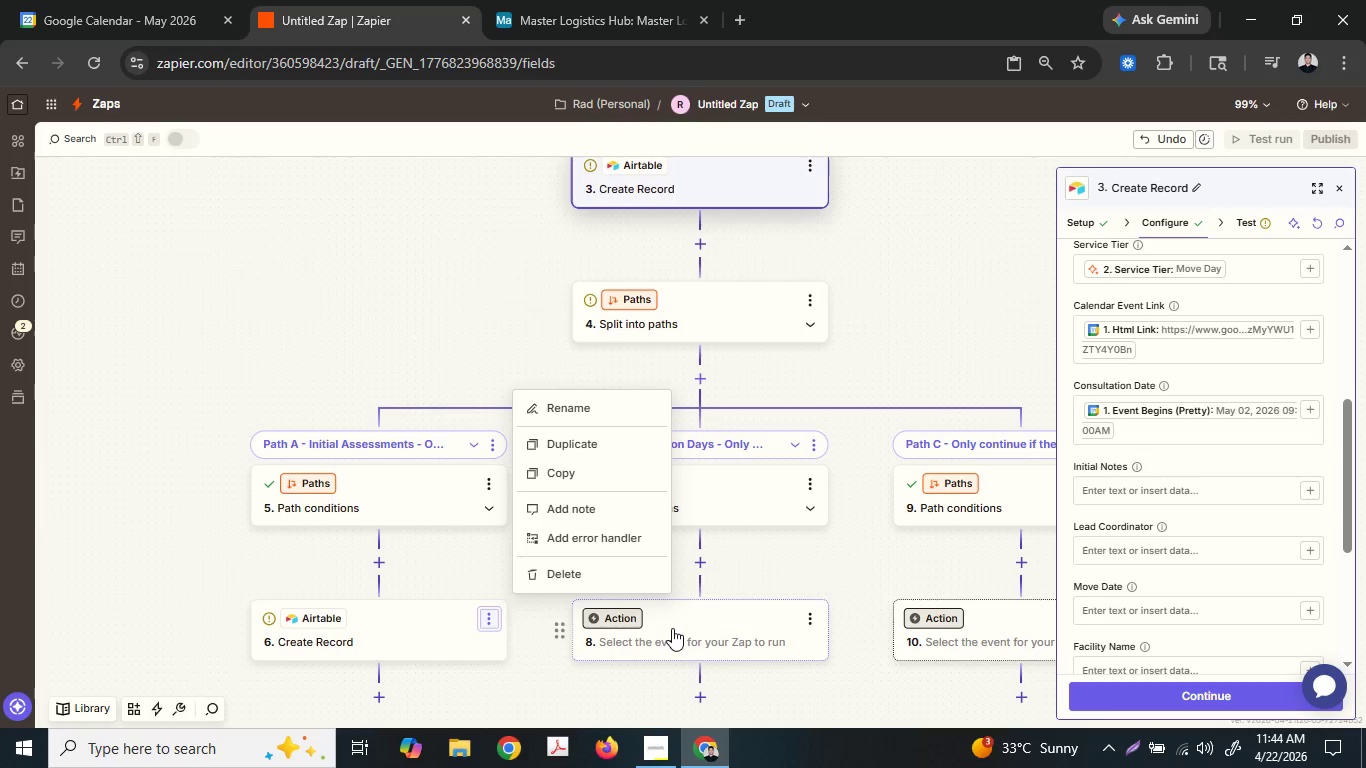 
left_click([428, 632])
 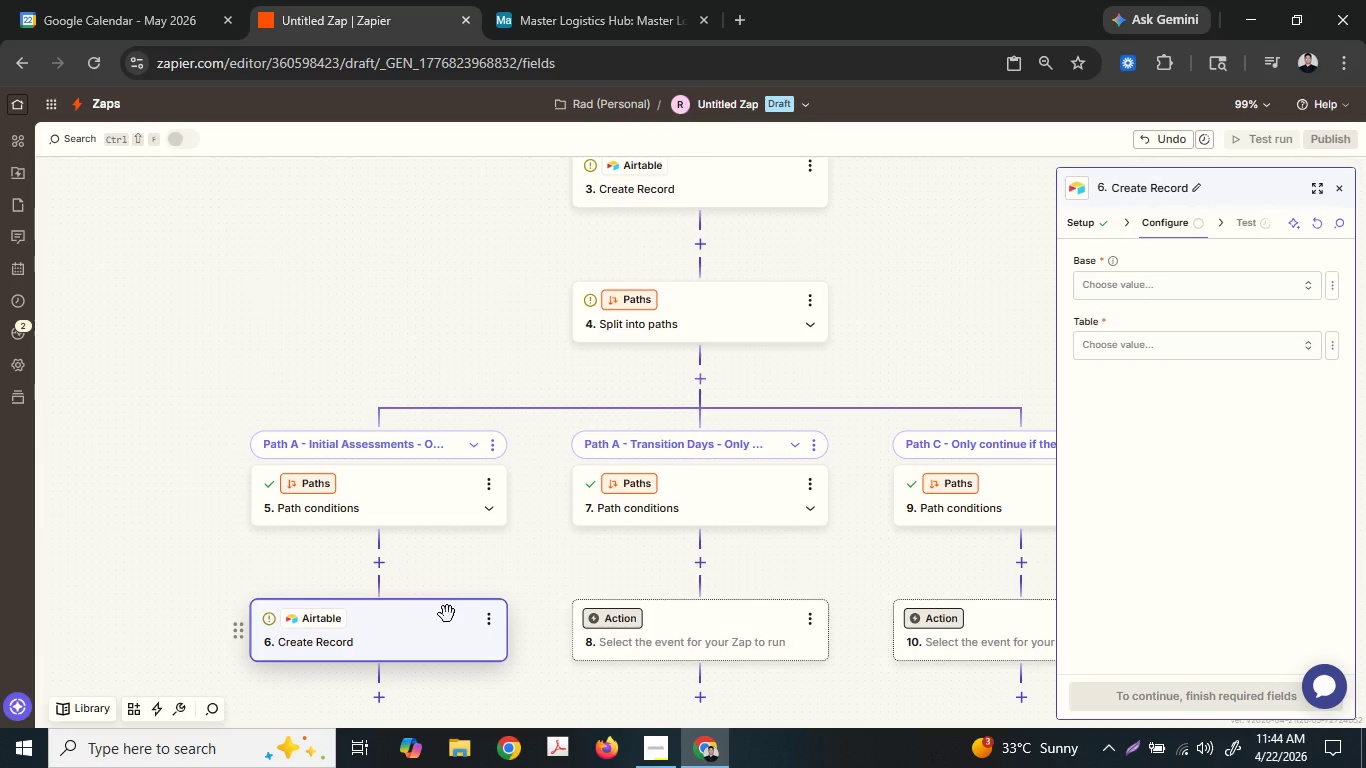 
scroll: coordinate [610, 458], scroll_direction: up, amount: 2.0
 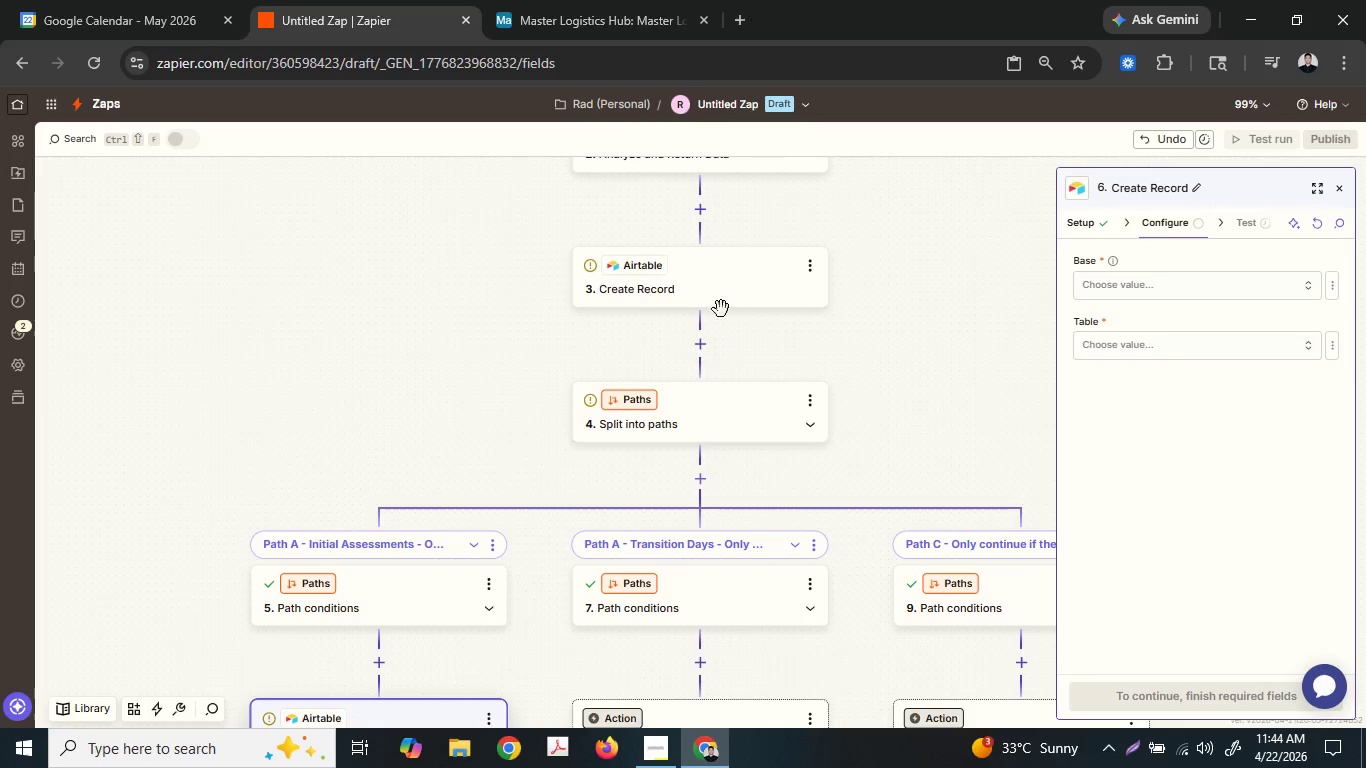 
left_click([737, 284])
 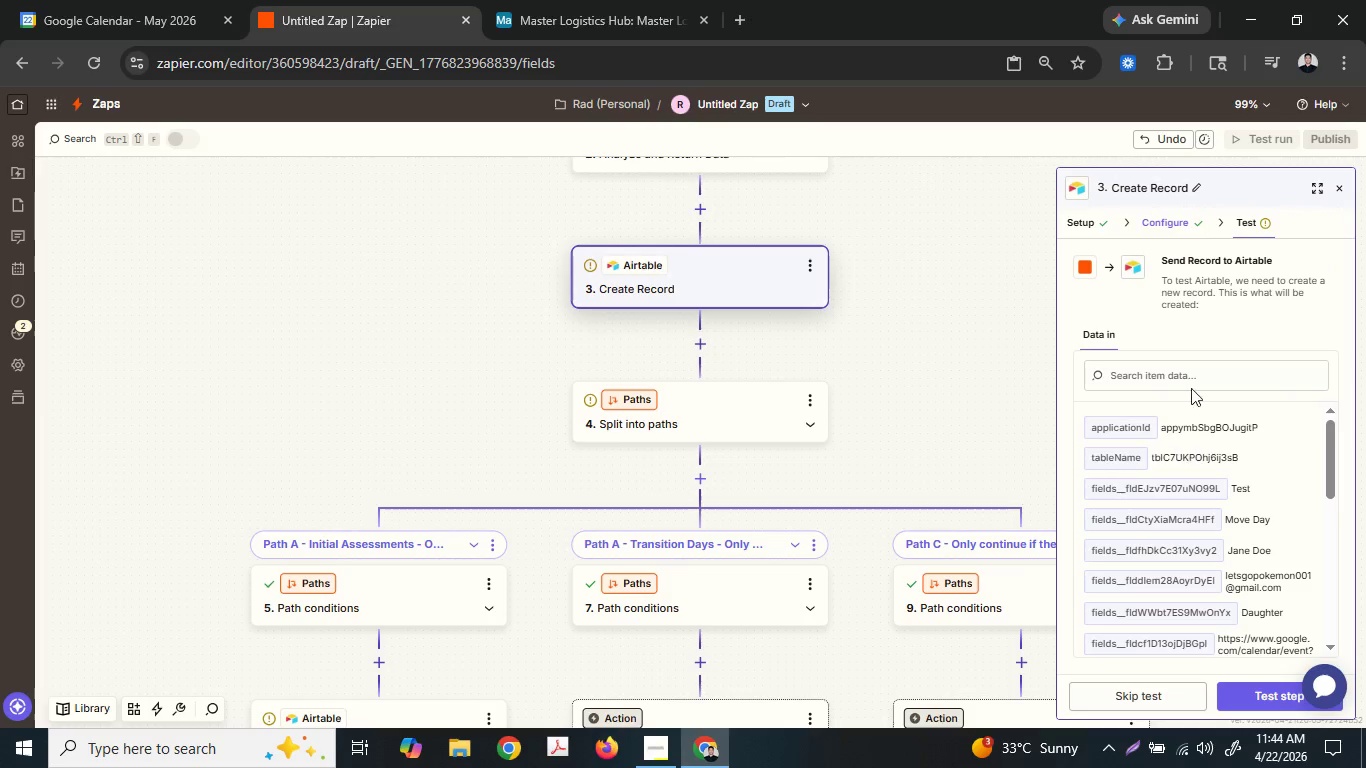 
scroll: coordinate [1202, 470], scroll_direction: down, amount: 5.0
 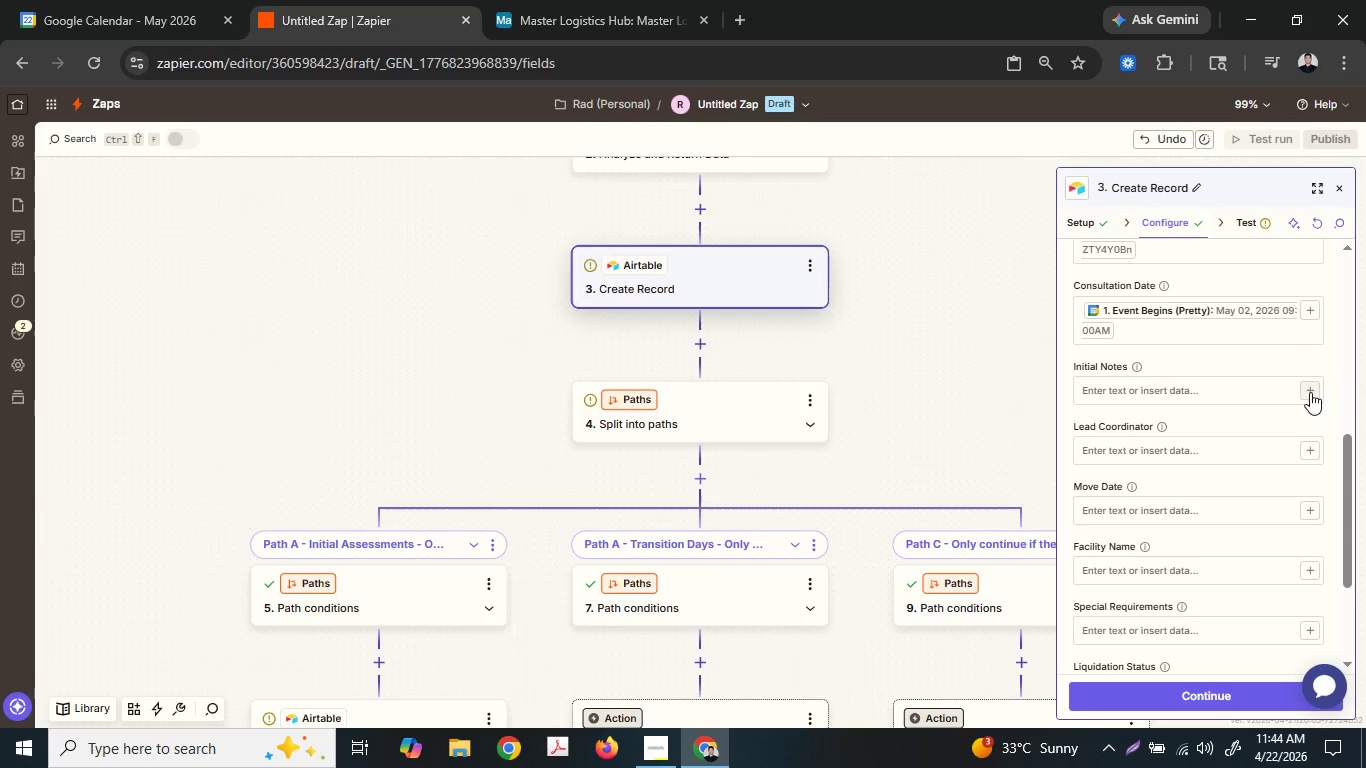 
left_click([1310, 392])
 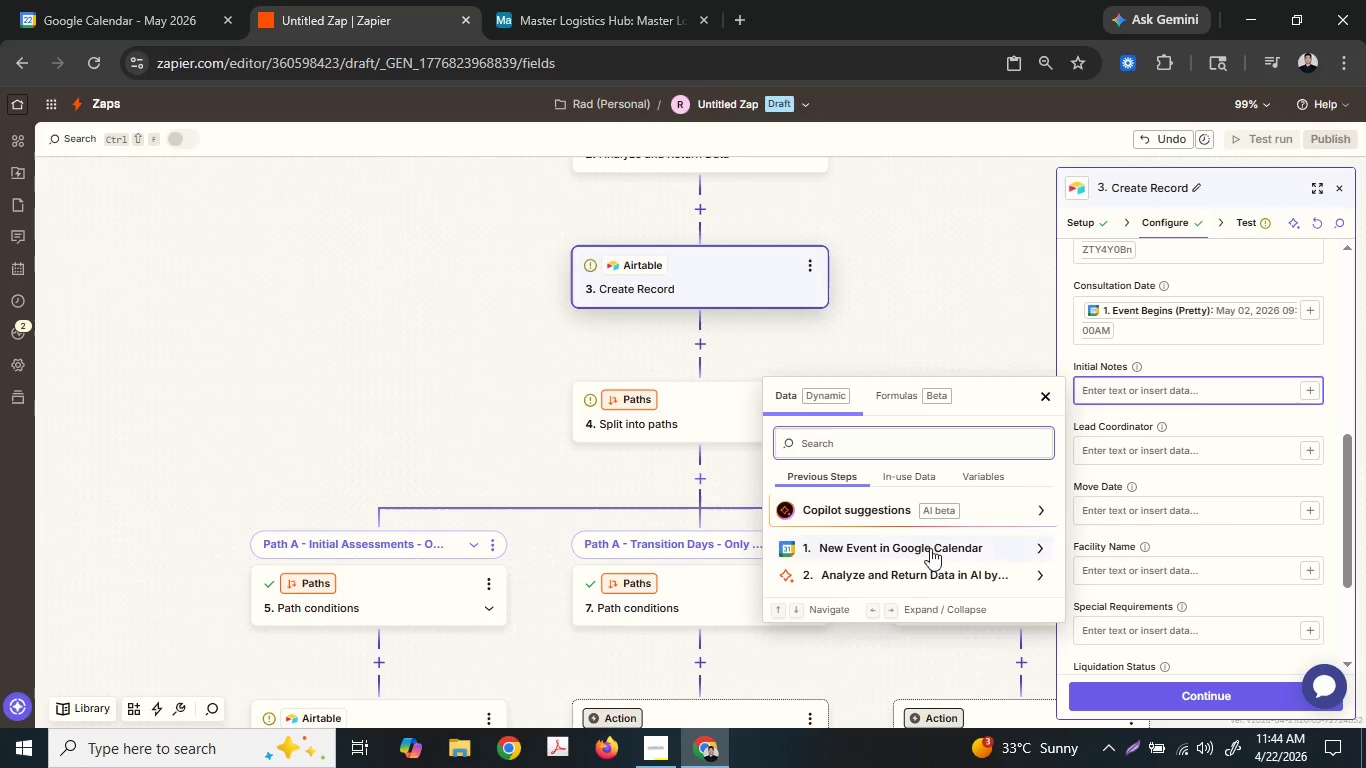 
left_click([939, 572])
 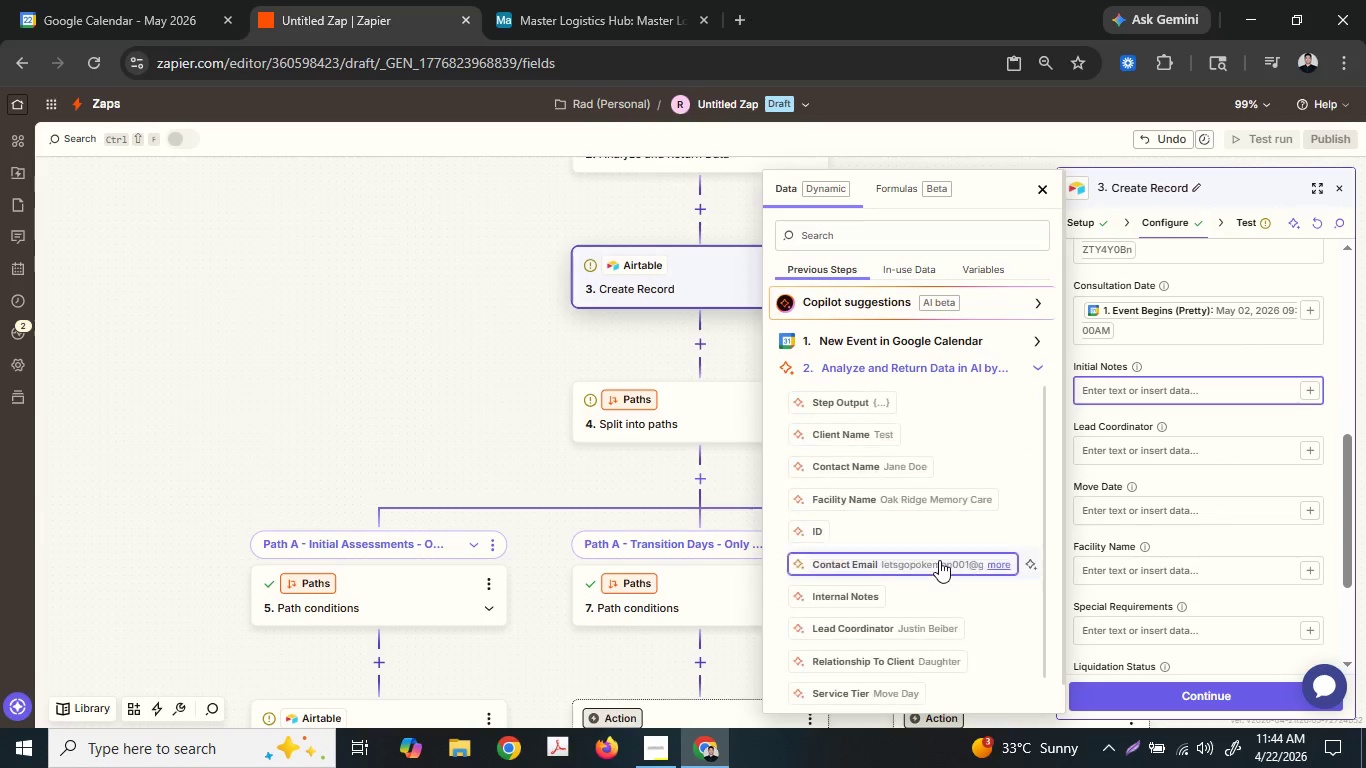 
scroll: coordinate [900, 614], scroll_direction: down, amount: 5.0
 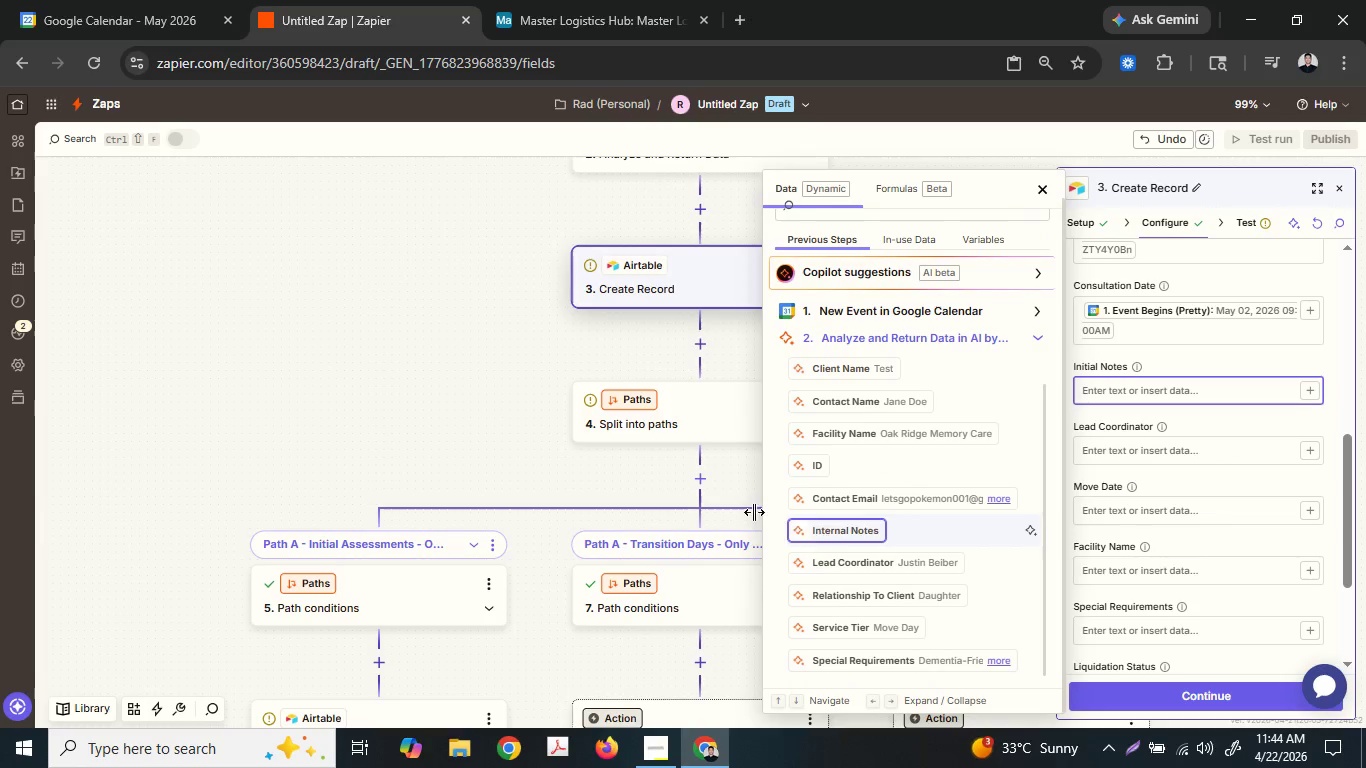 
left_click([696, 246])
 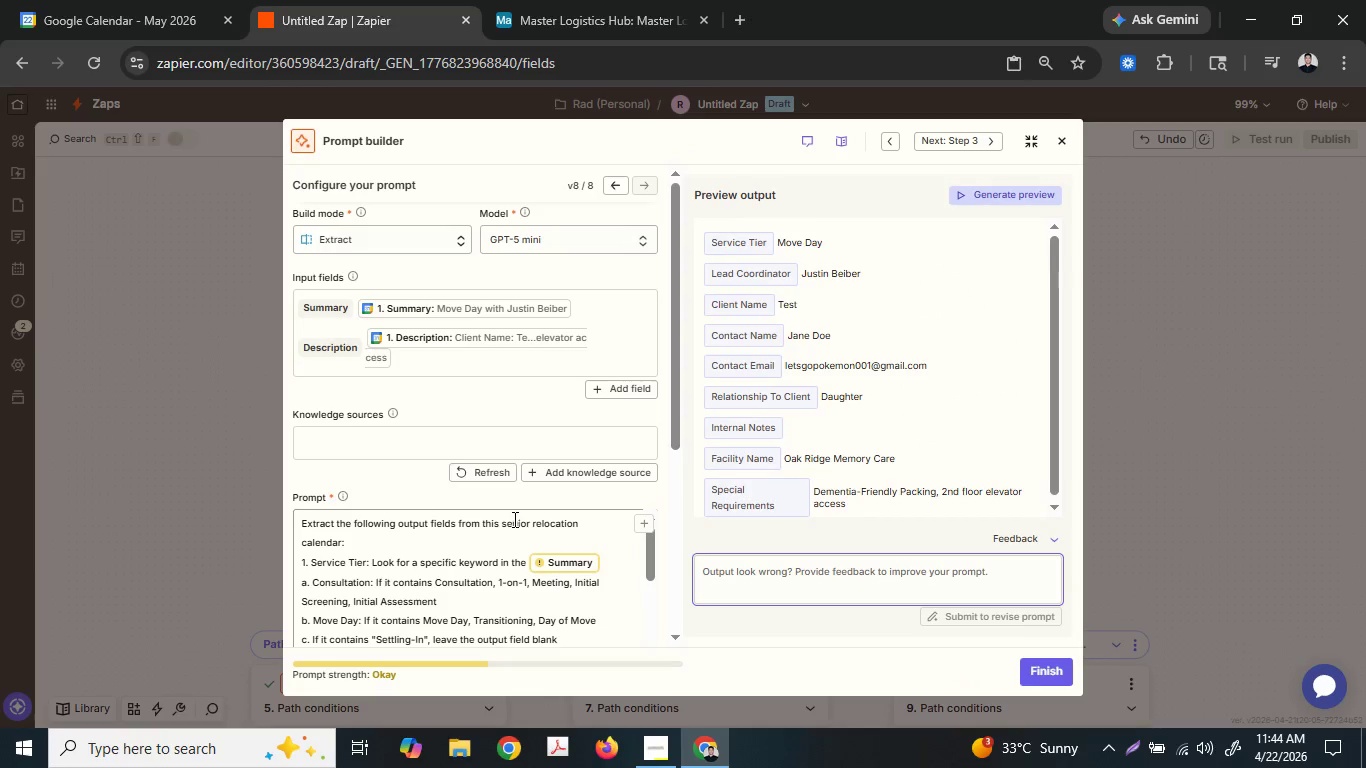 
scroll: coordinate [696, 246], scroll_direction: up, amount: 2.0
 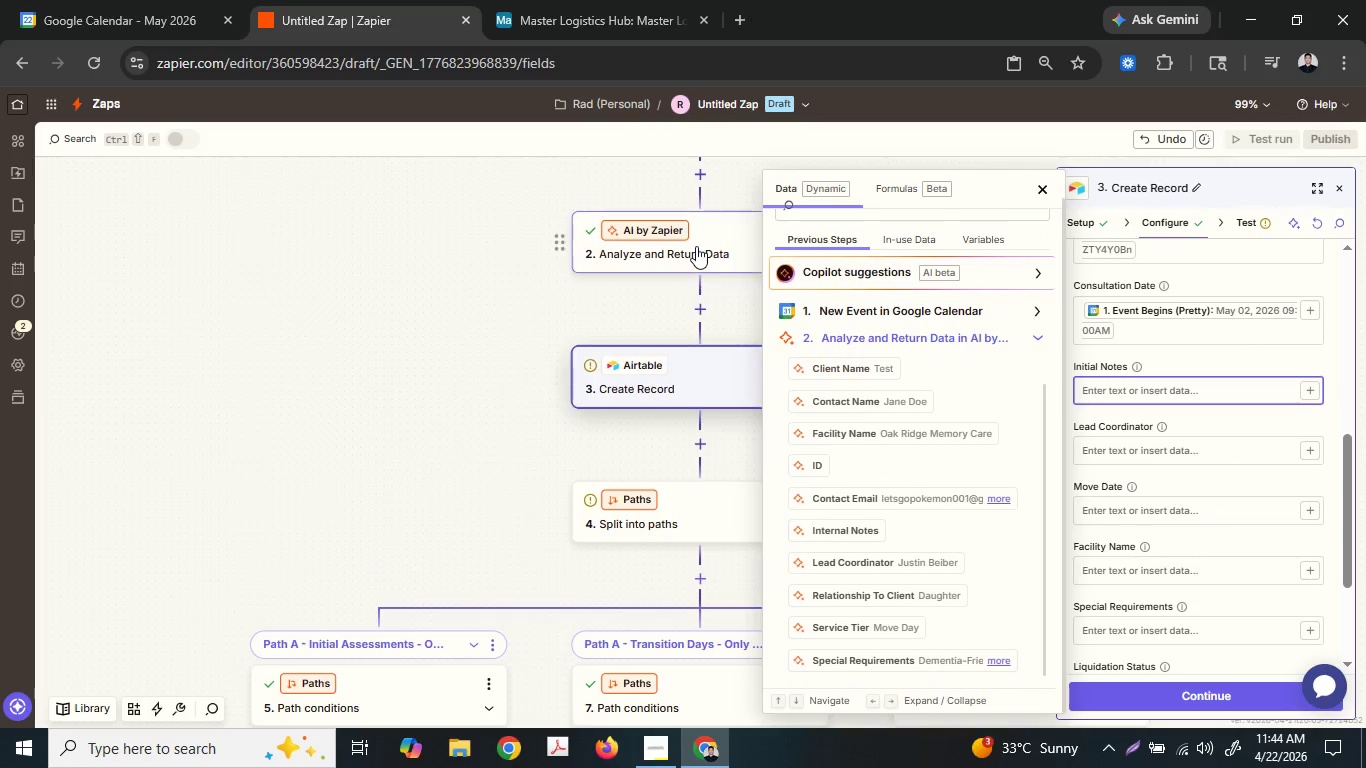 
scroll: coordinate [415, 619], scroll_direction: down, amount: 2.0
 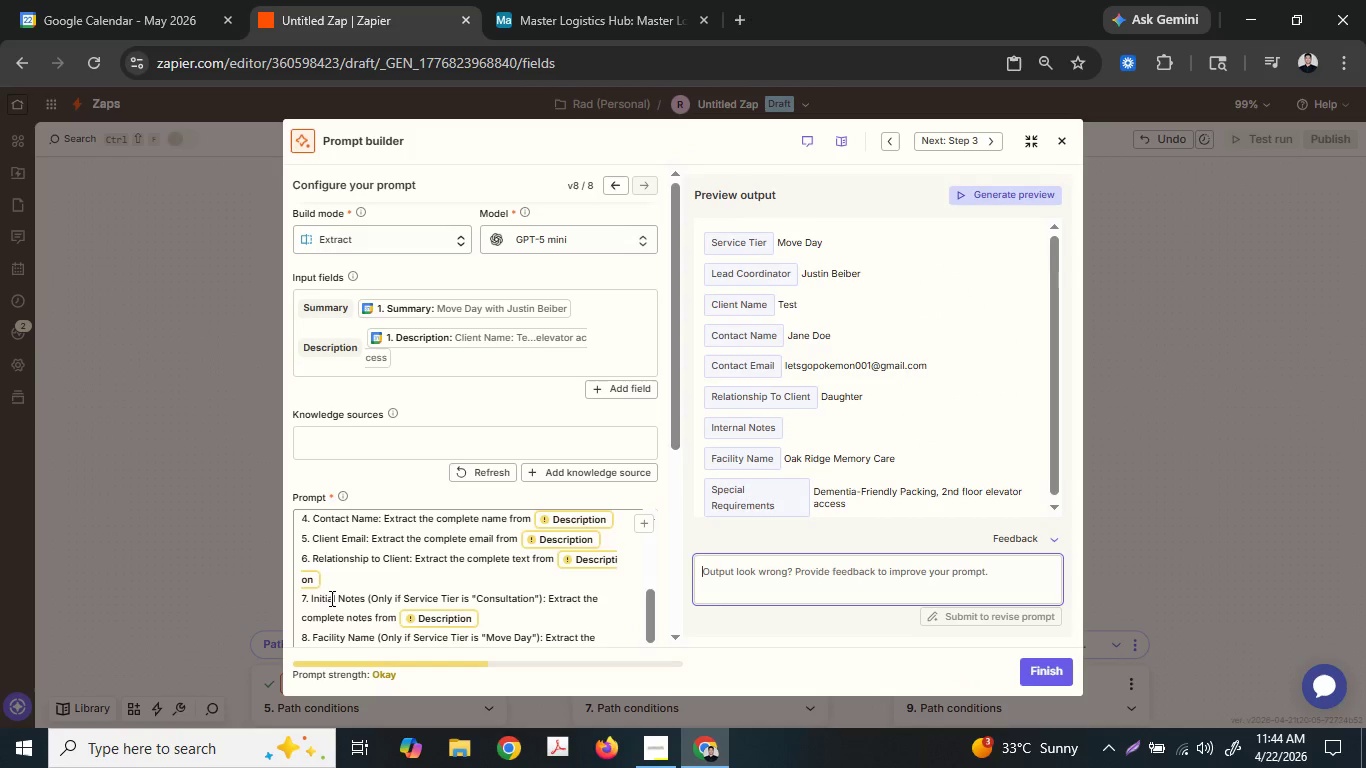 
double_click([329, 597])
 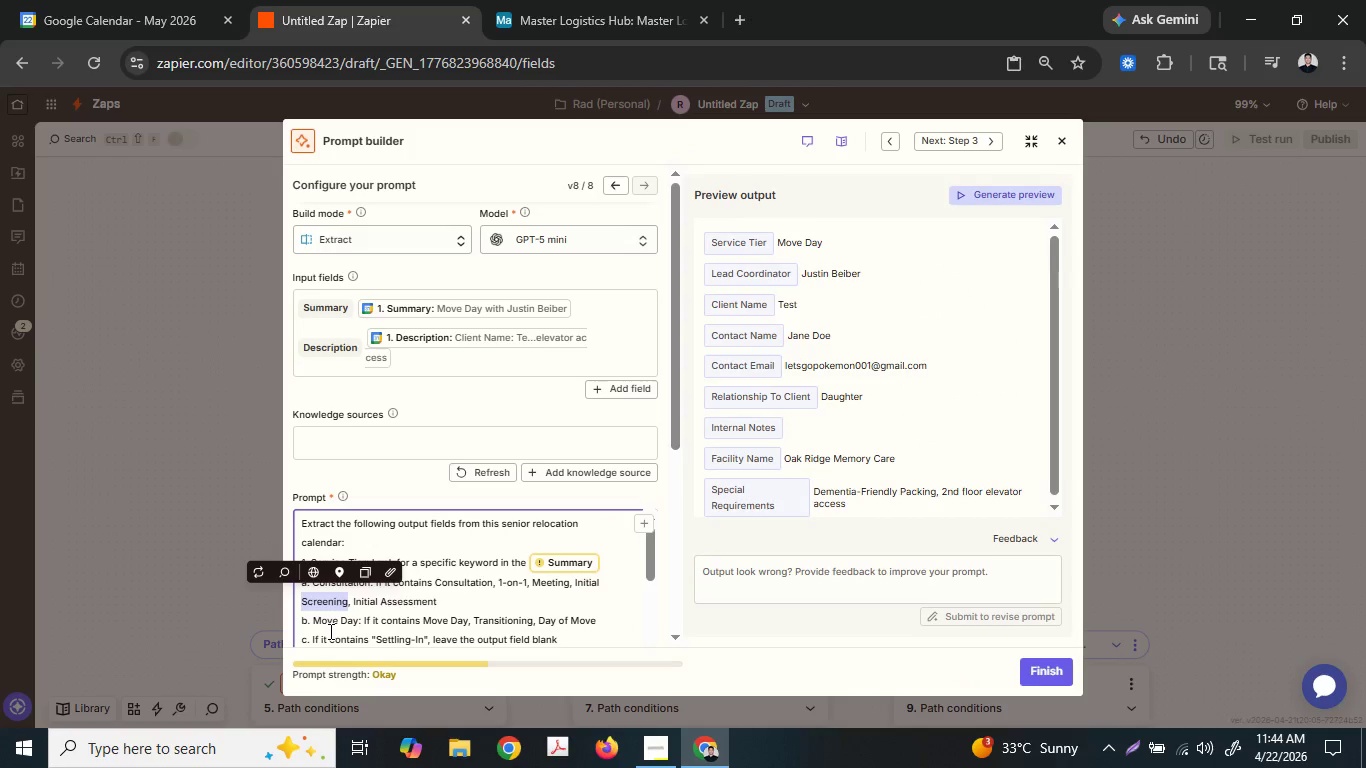 
scroll: coordinate [329, 631], scroll_direction: down, amount: 2.0
 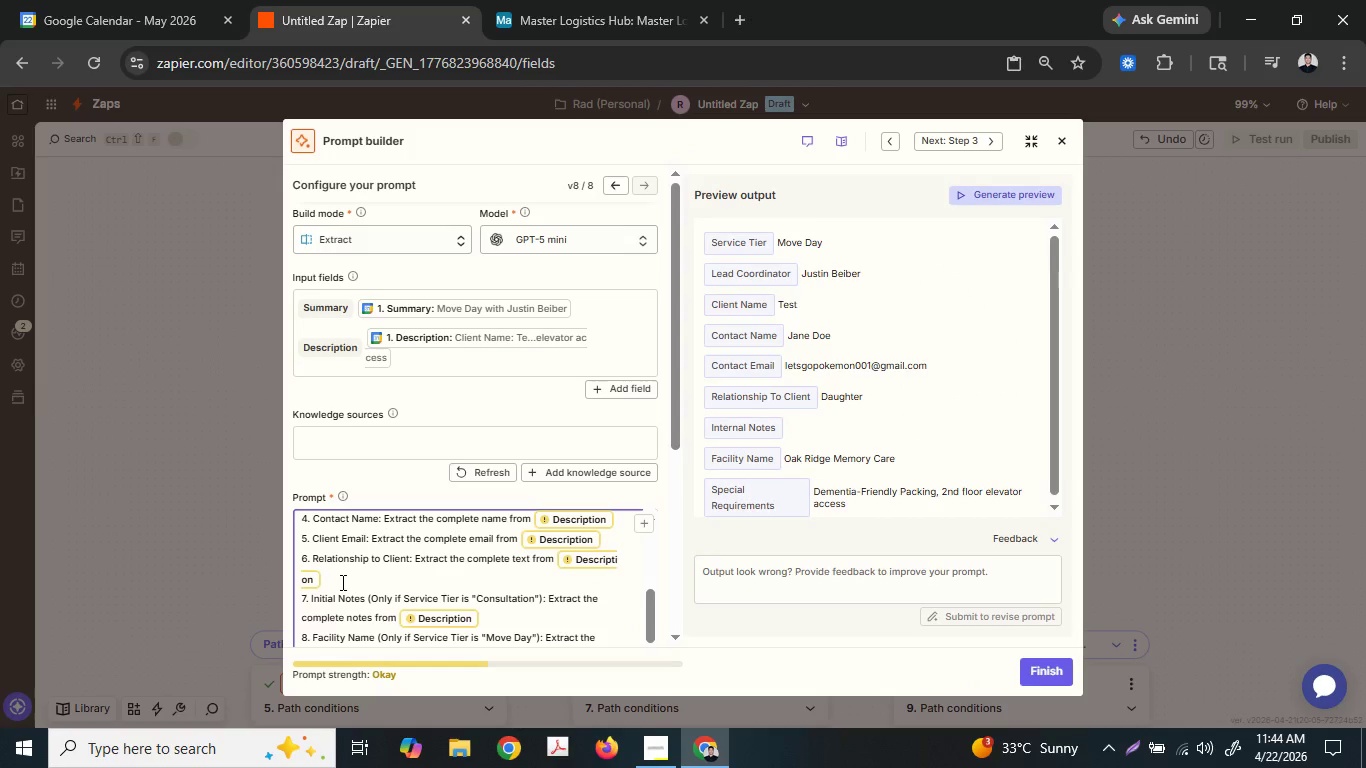 
scroll: coordinate [342, 578], scroll_direction: up, amount: 1.0
 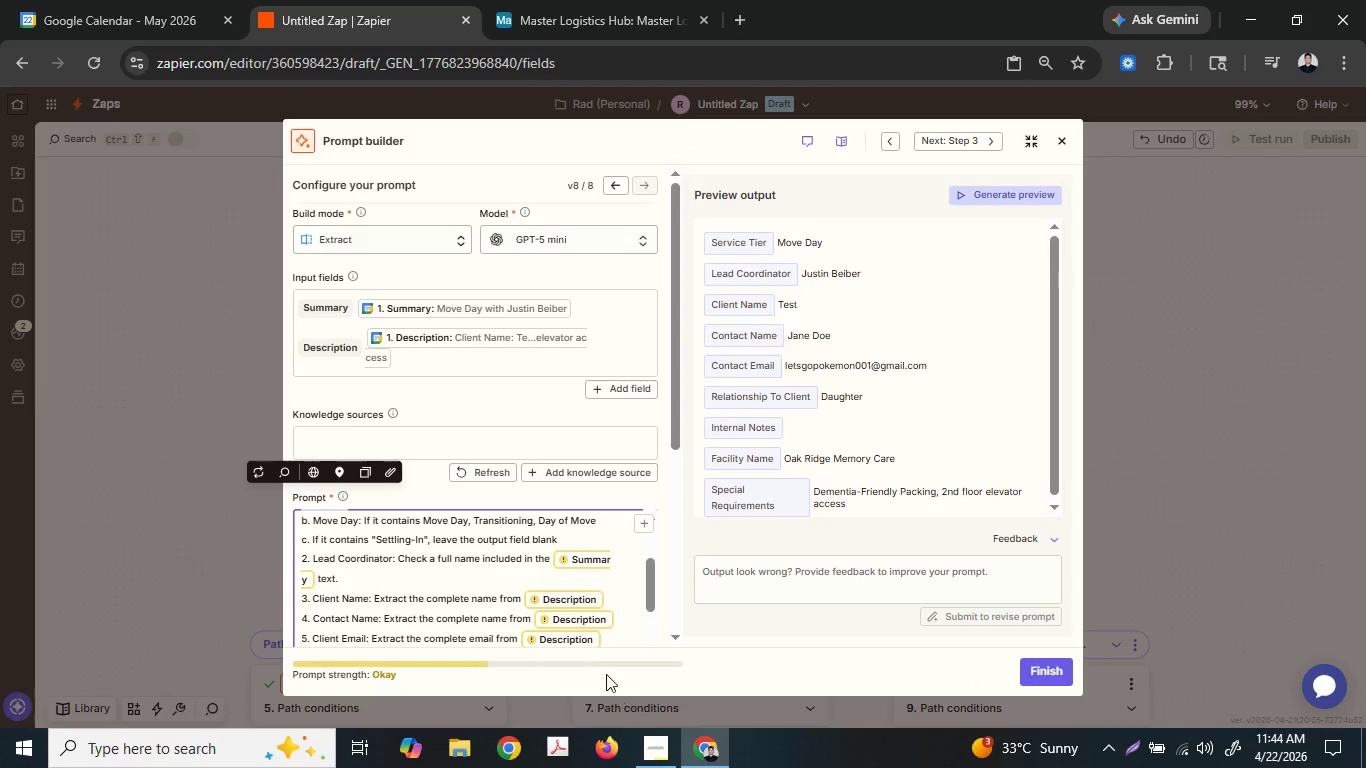 
scroll: coordinate [458, 527], scroll_direction: down, amount: 9.0
 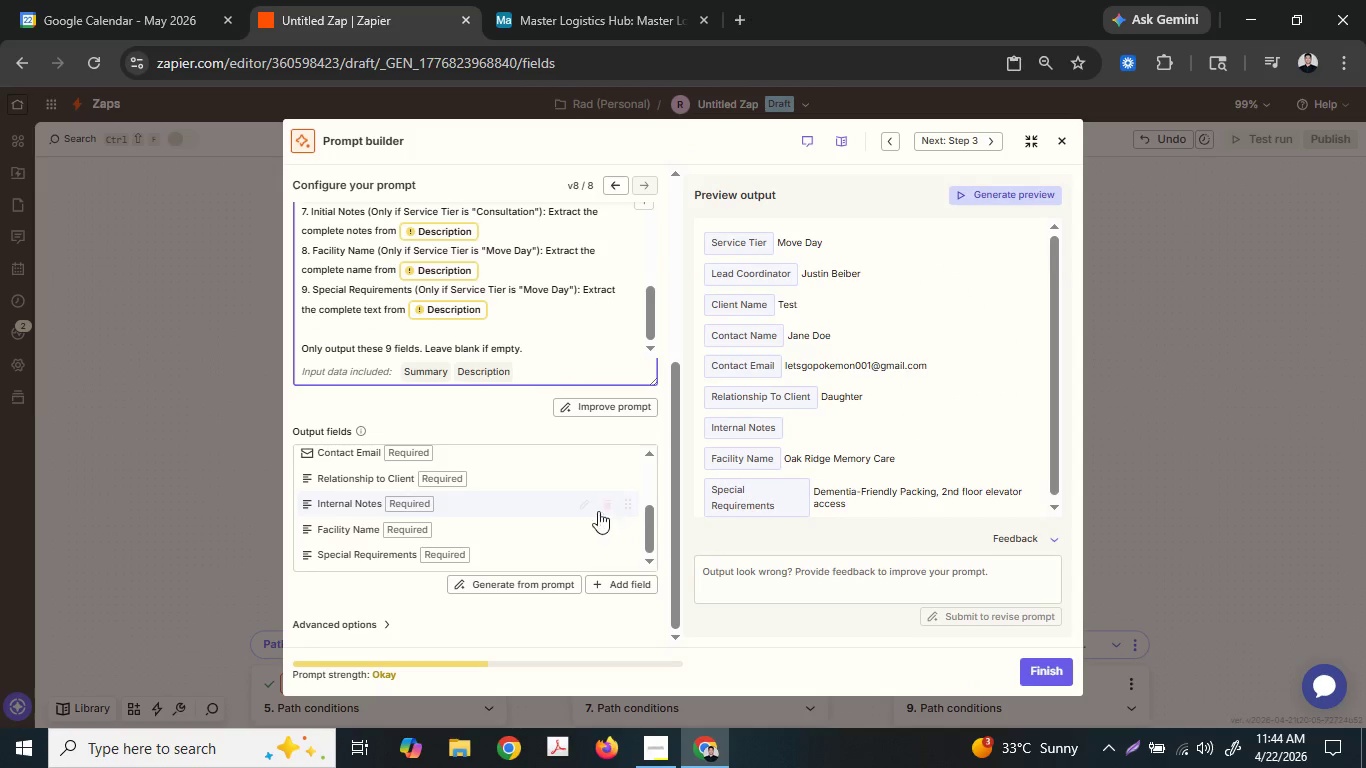 
left_click([588, 505])
 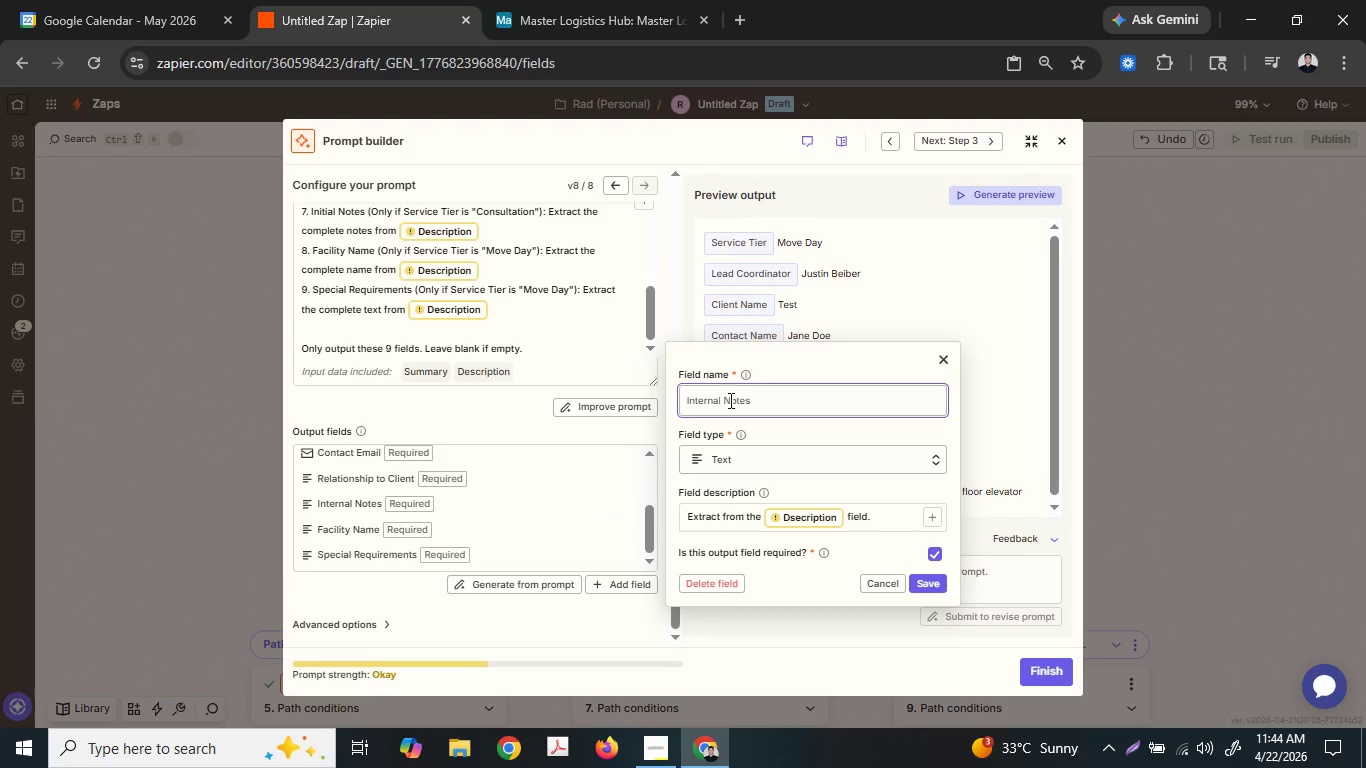 
double_click([707, 400])
 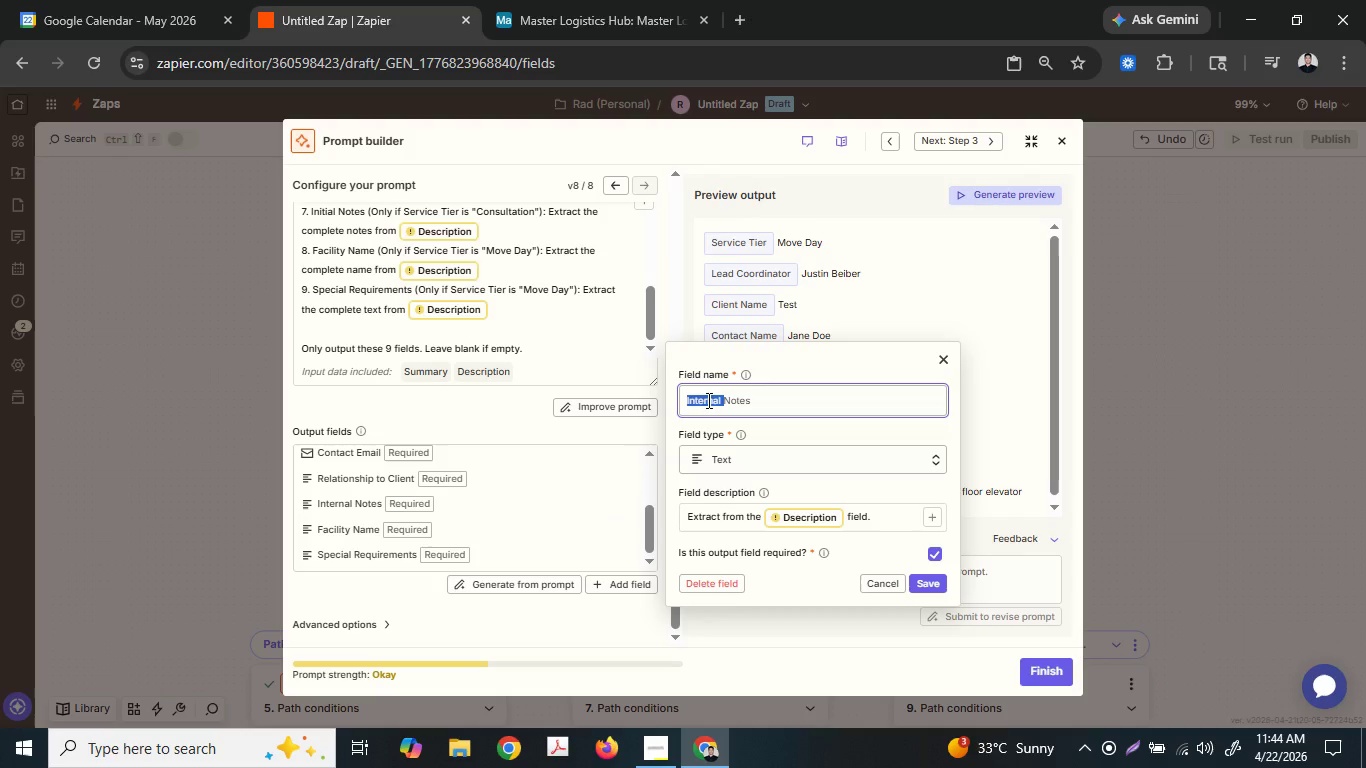 
type(Initial )
 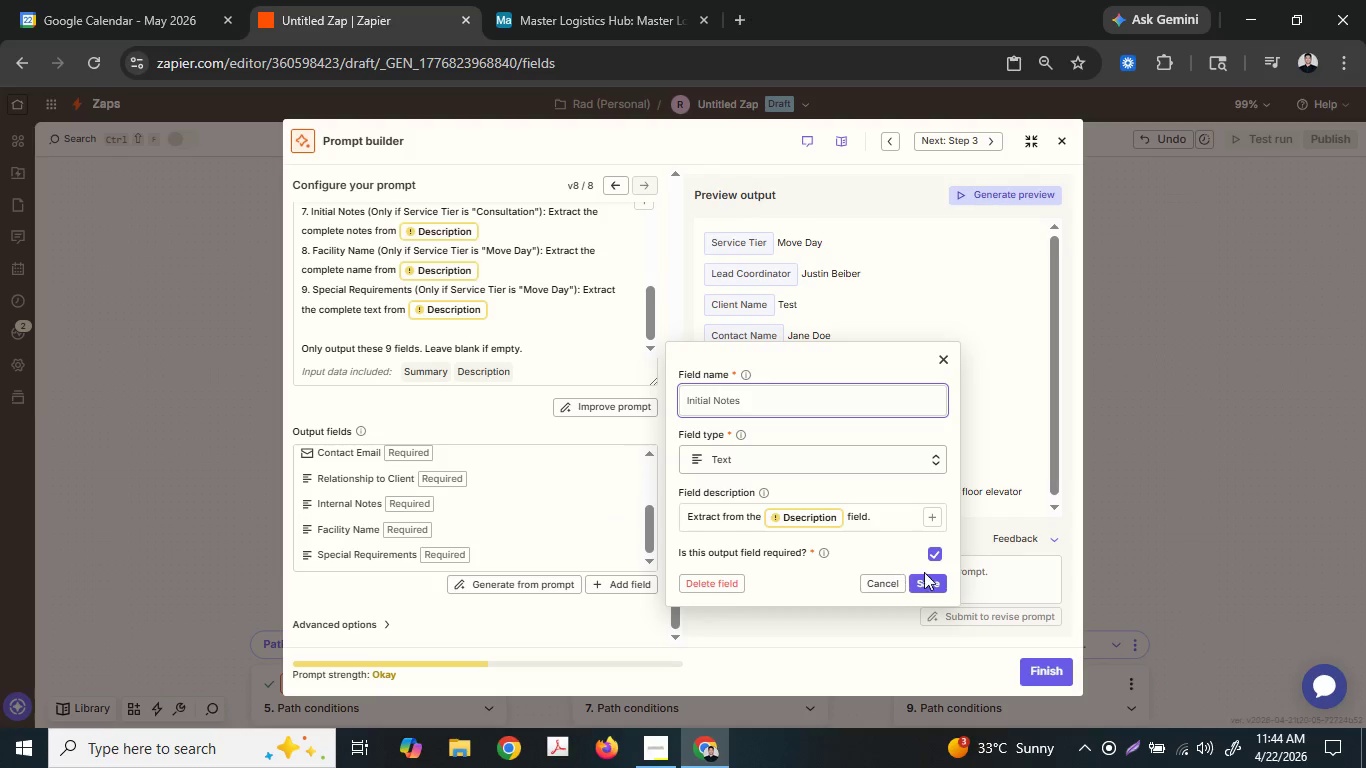 
left_click([936, 575])
 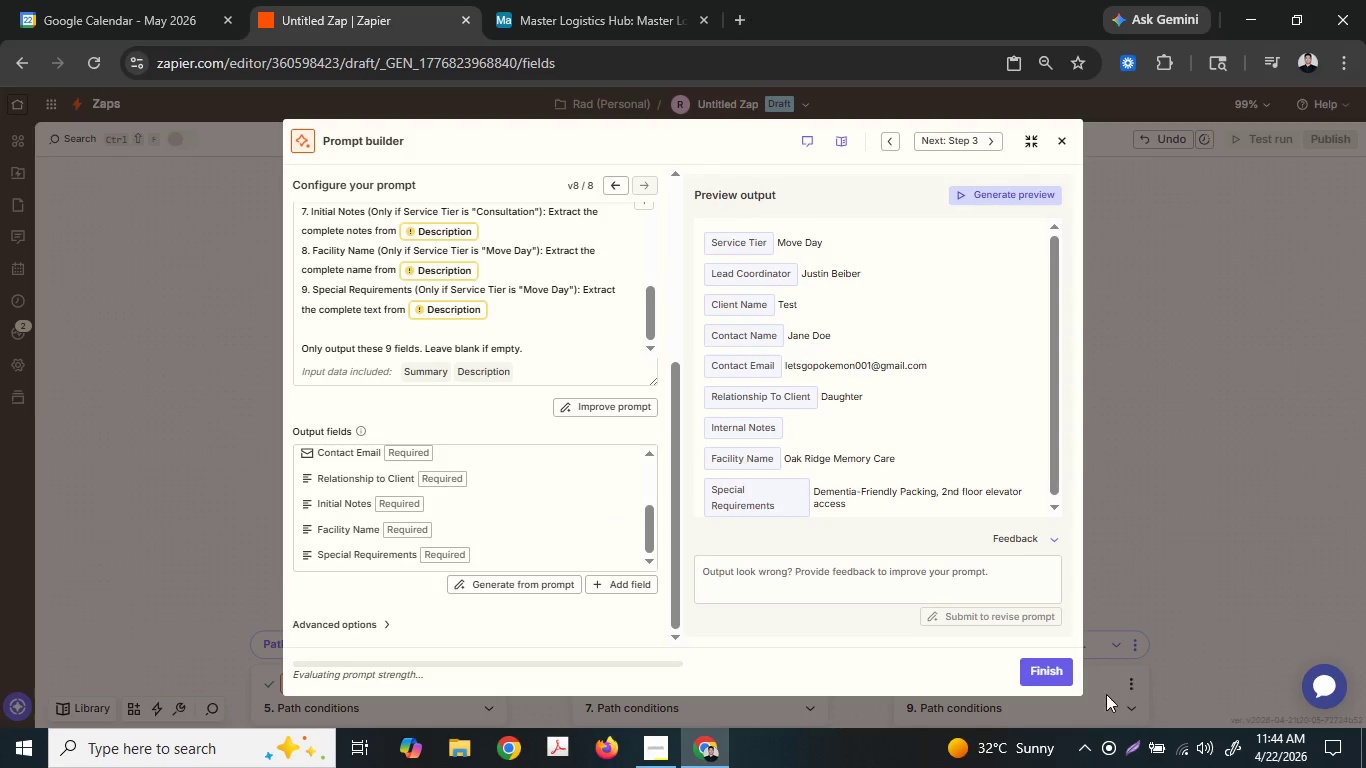 
left_click([1039, 200])
 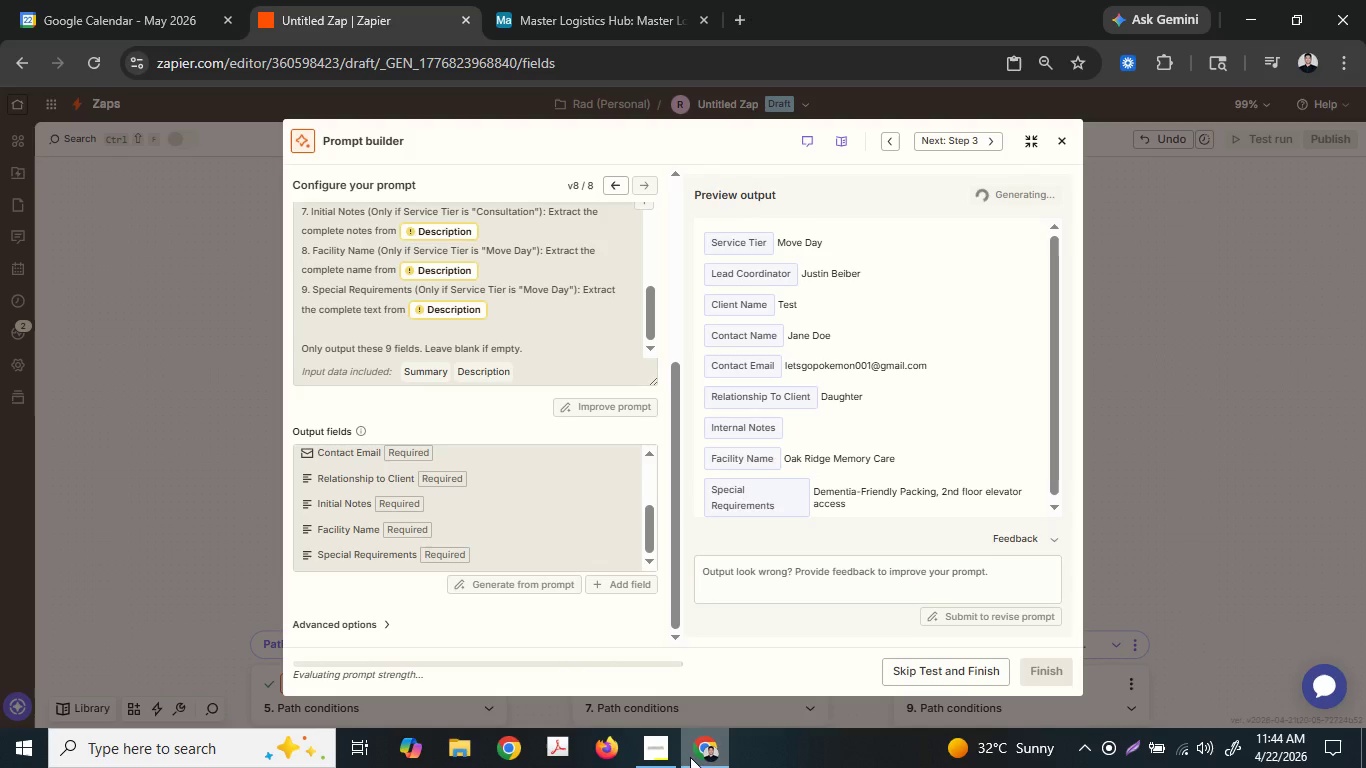 
left_click([573, 0])
 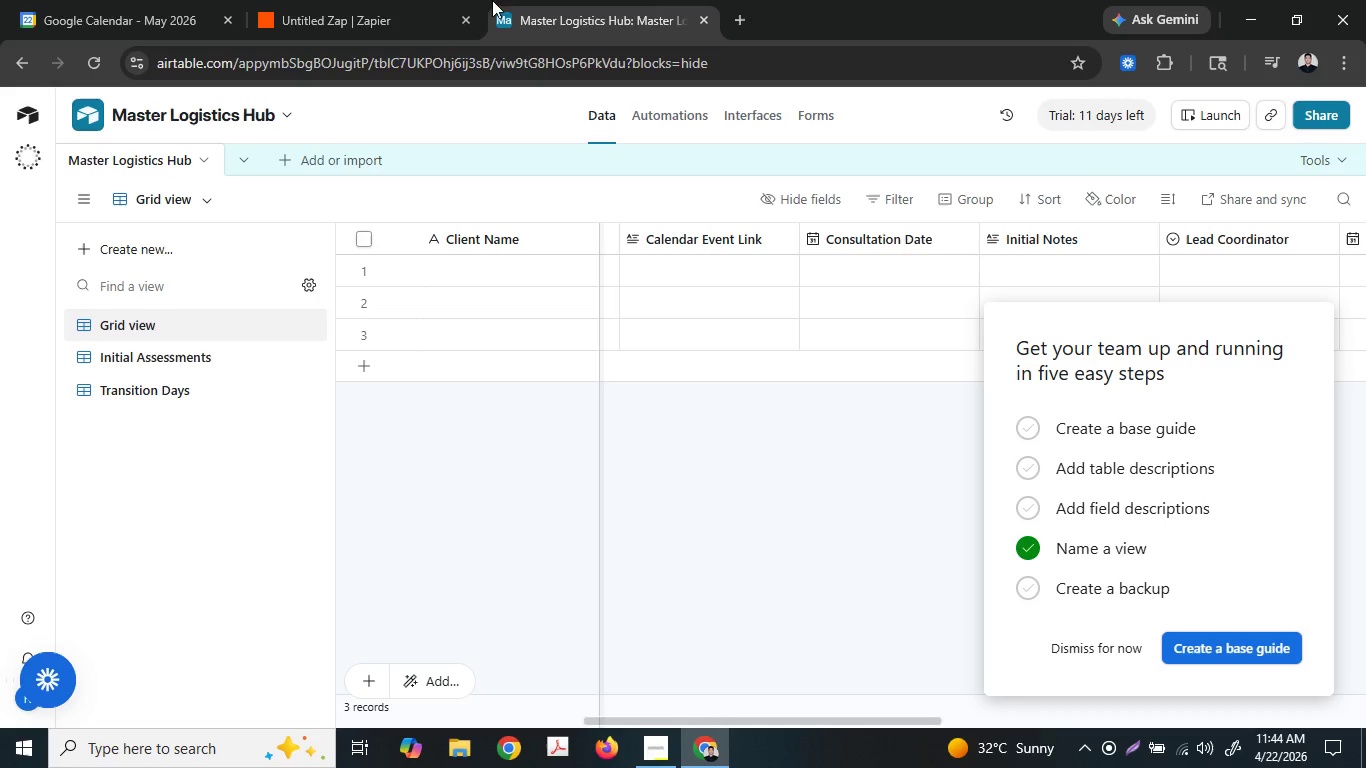 
left_click([405, 0])
 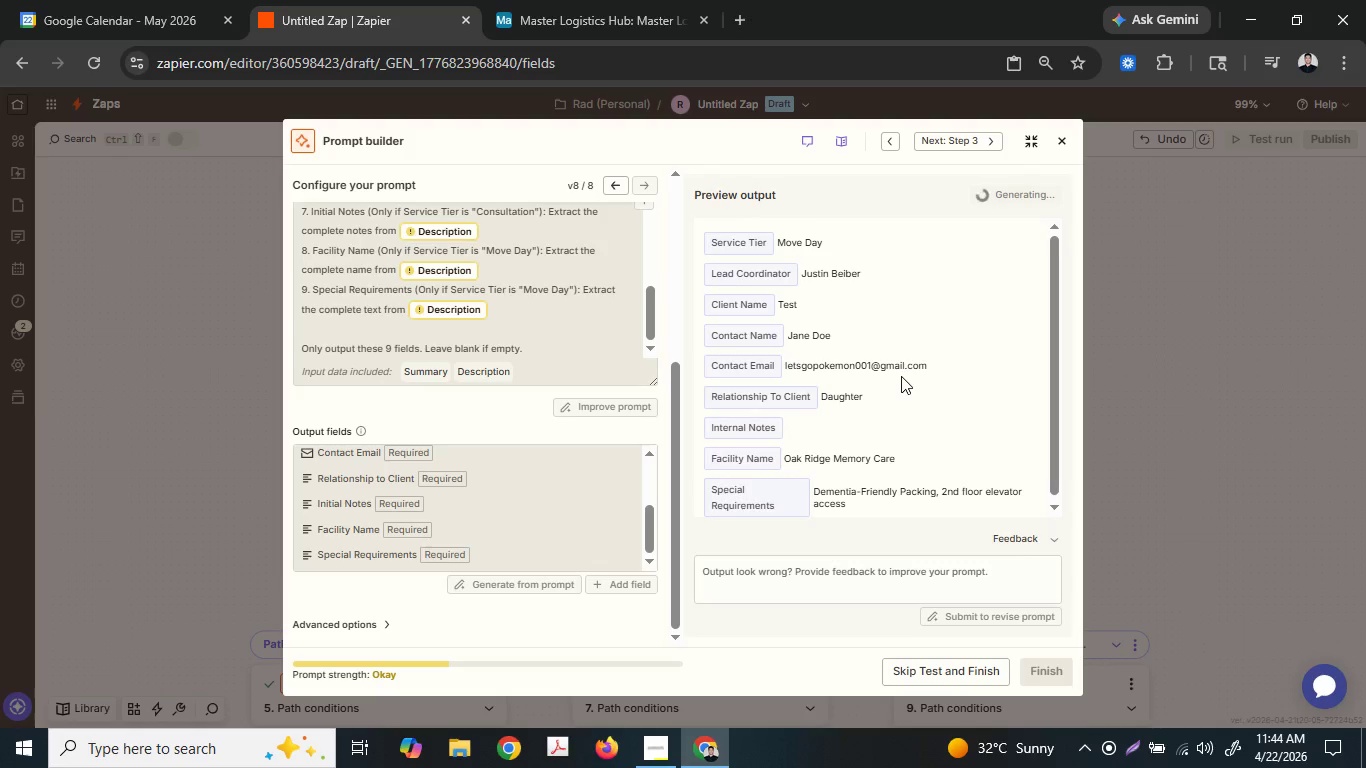 
scroll: coordinate [896, 394], scroll_direction: down, amount: 1.0
 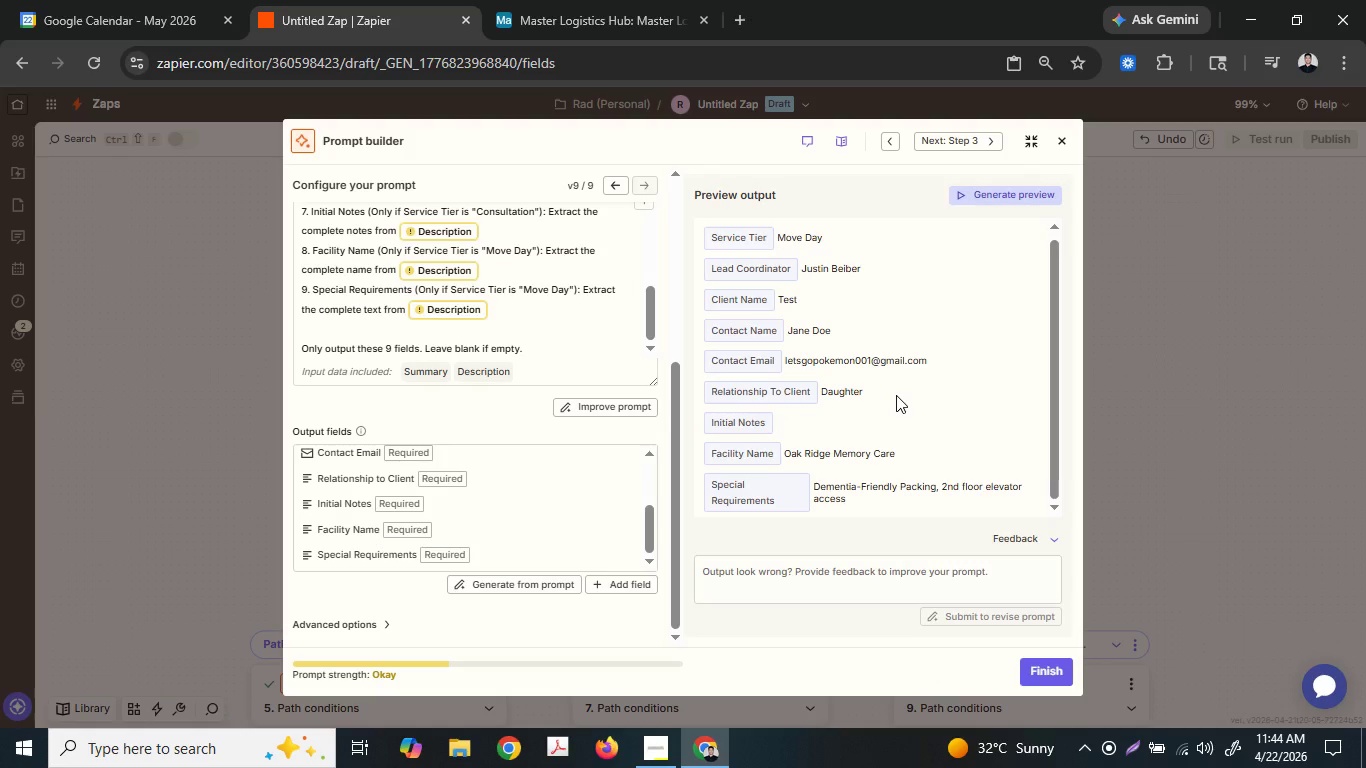 
wait(7.59)
 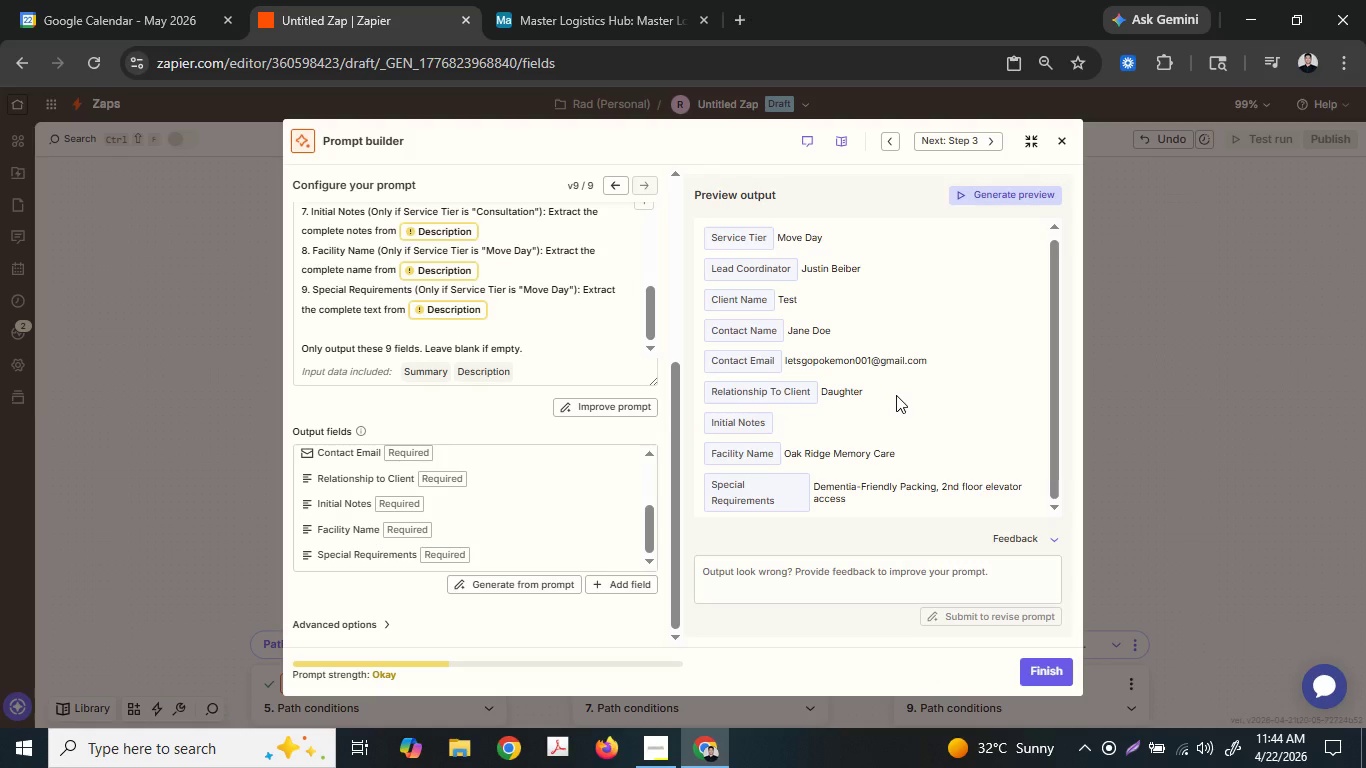 
left_click([1040, 671])
 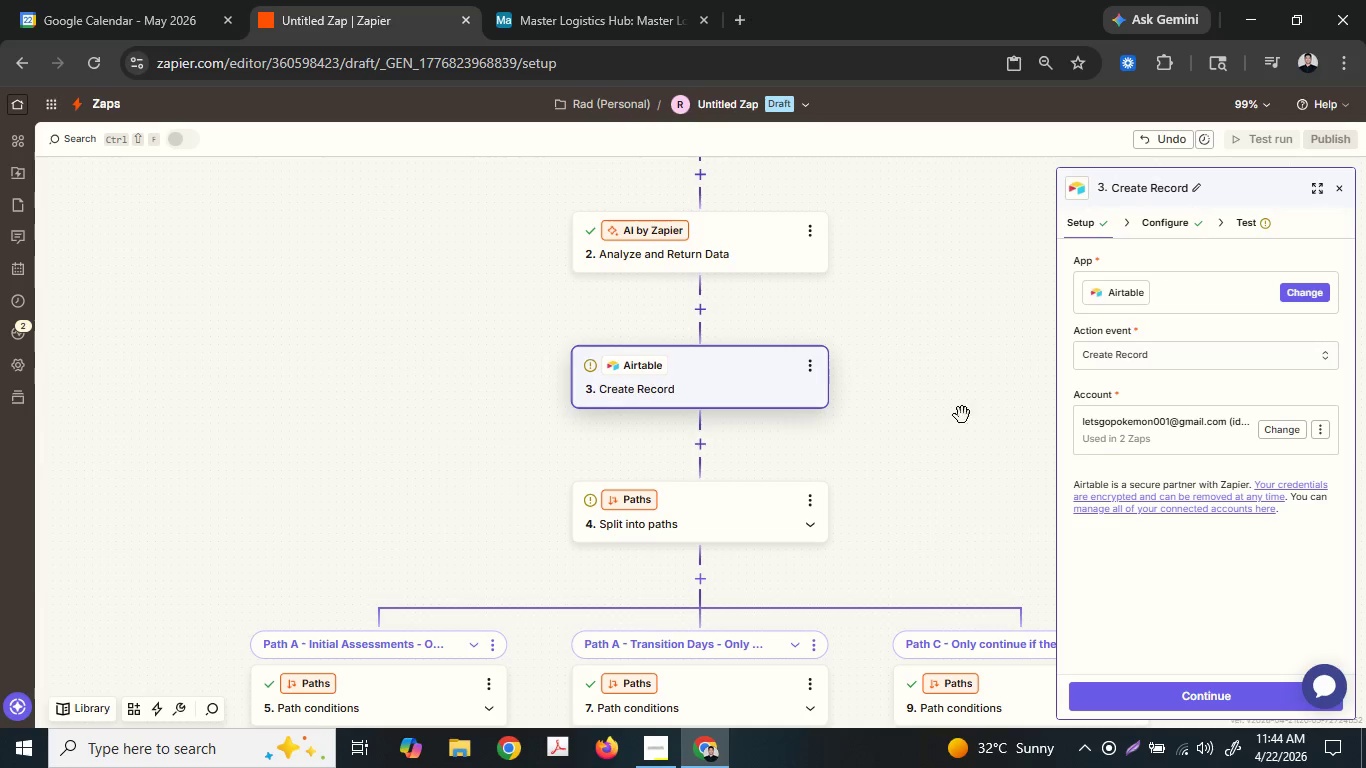 
left_click([1156, 227])
 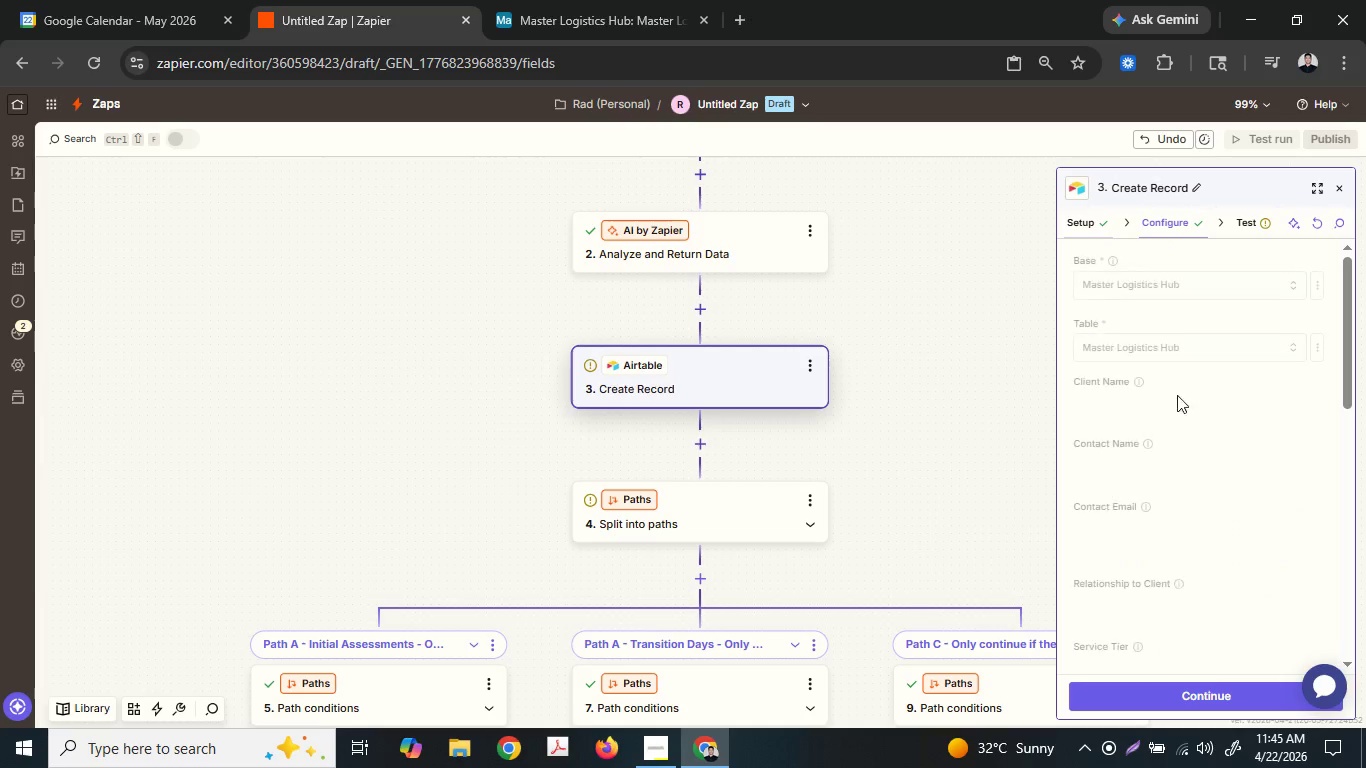 
scroll: coordinate [1188, 439], scroll_direction: down, amount: 4.0
 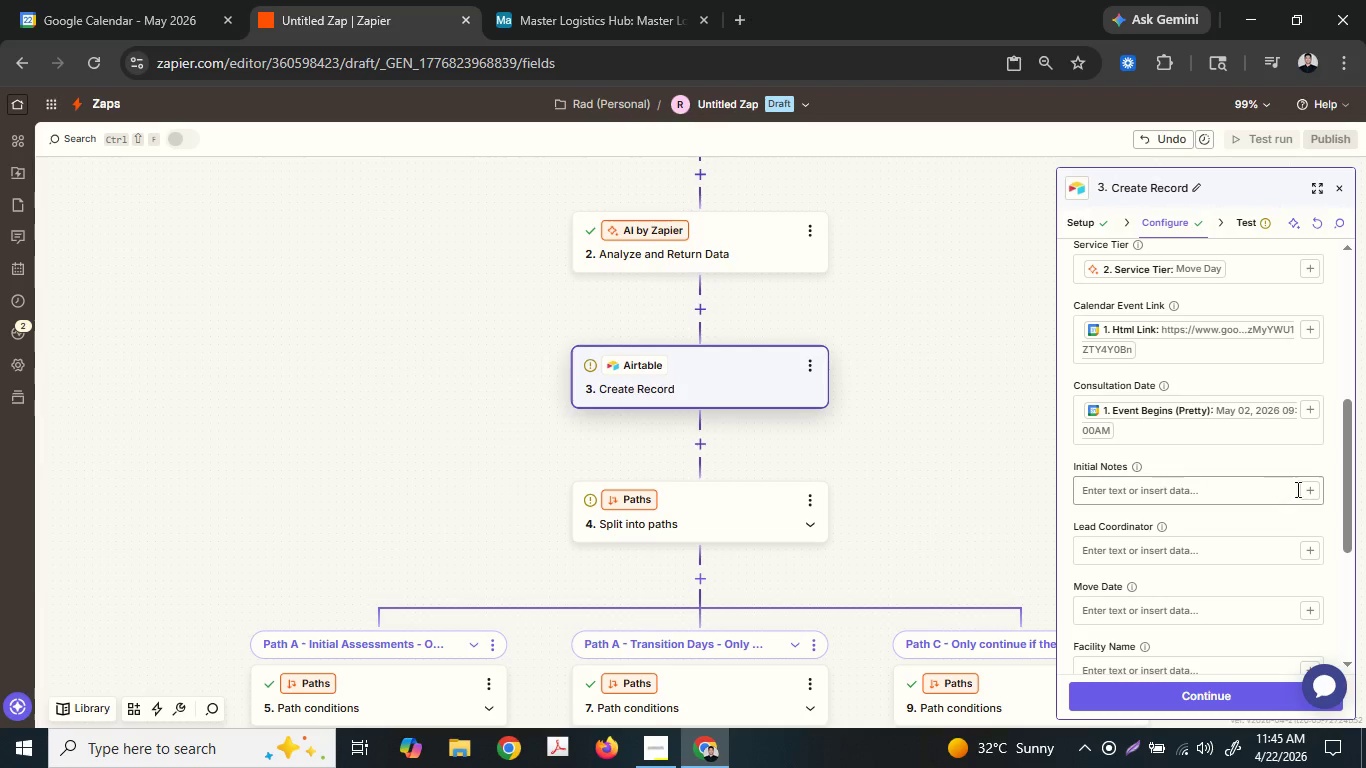 
left_click([1313, 494])
 